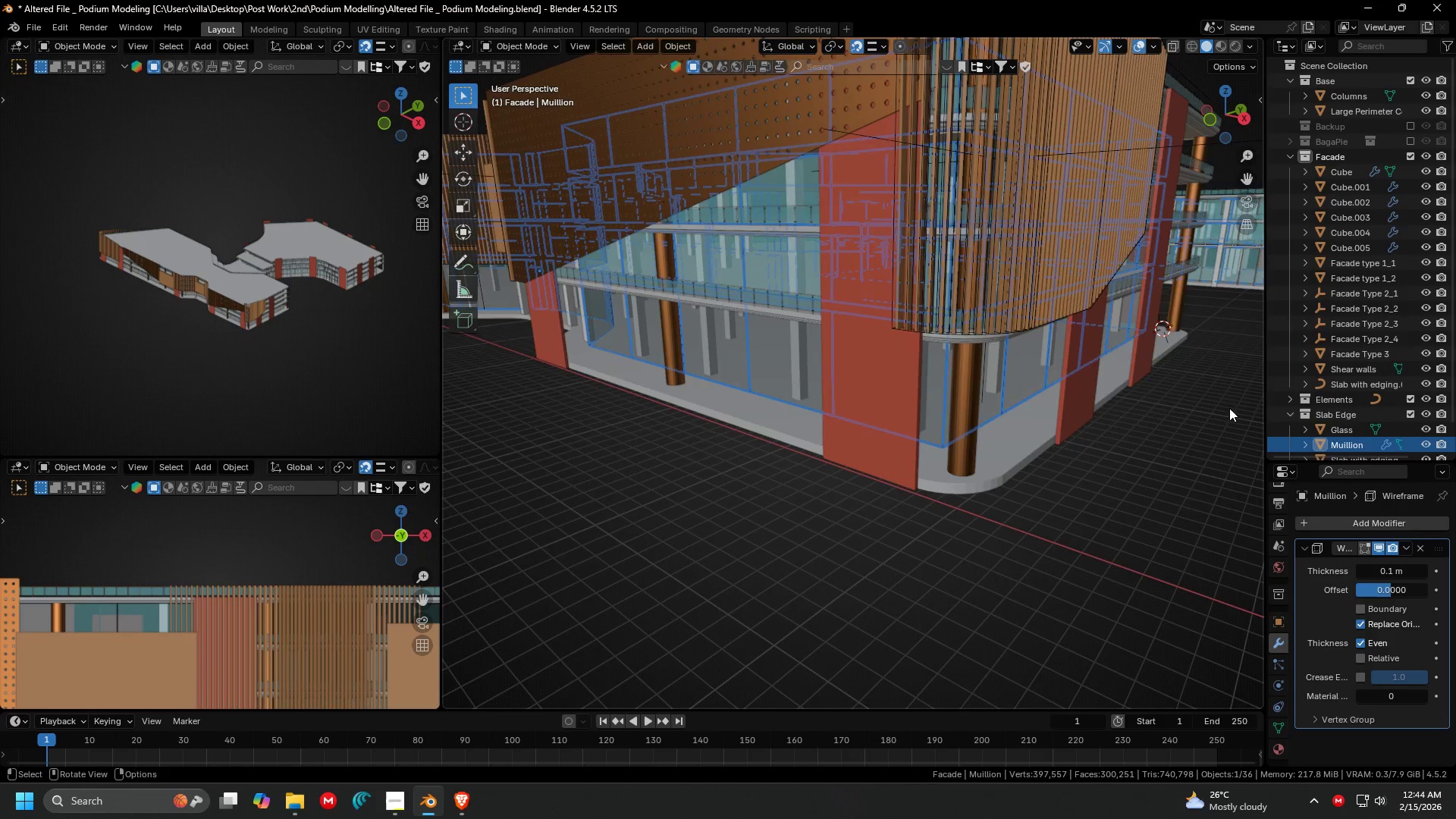 
scroll: coordinate [1112, 384], scroll_direction: down, amount: 2.0
 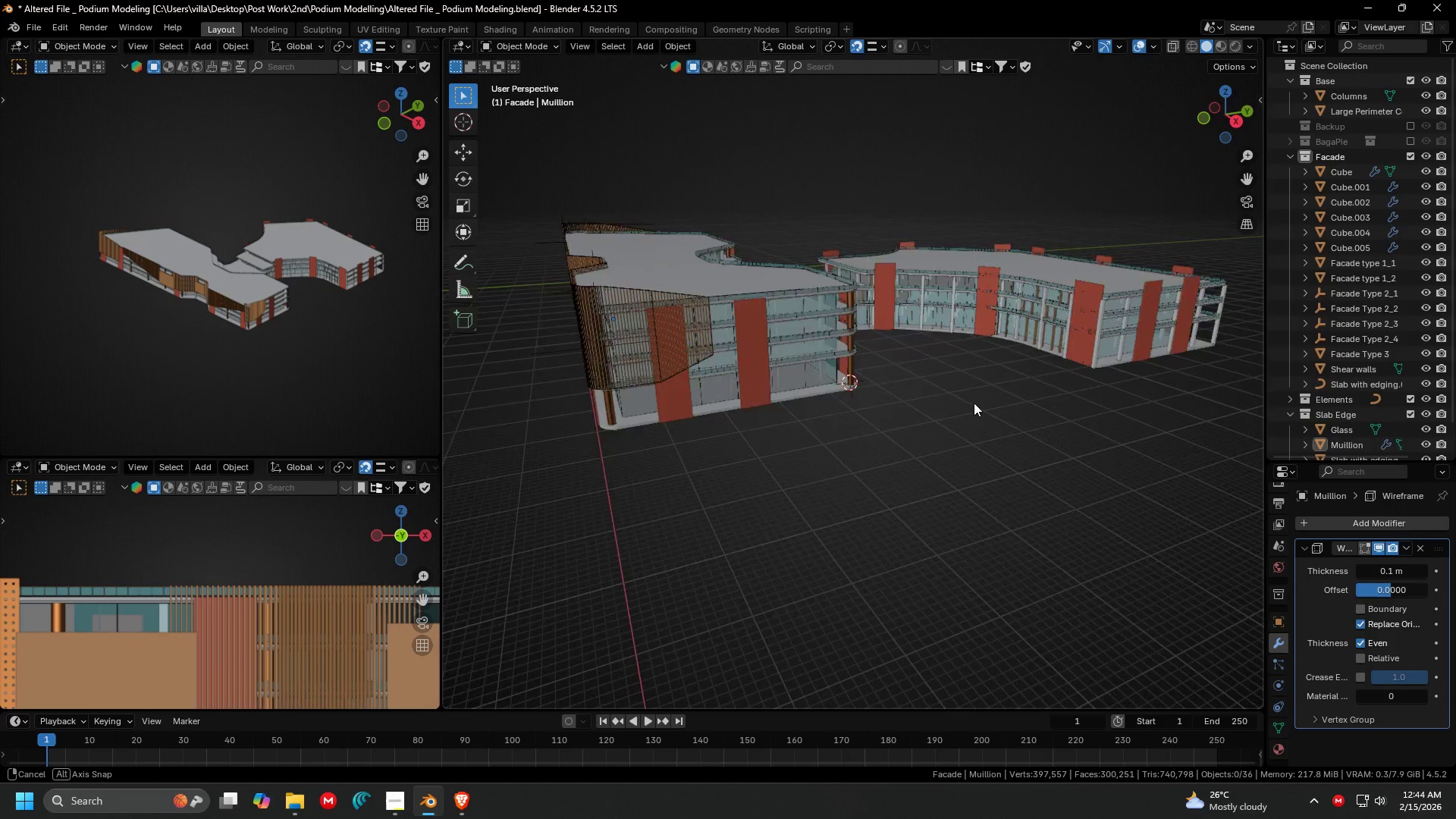 
scroll: coordinate [894, 378], scroll_direction: up, amount: 2.0
 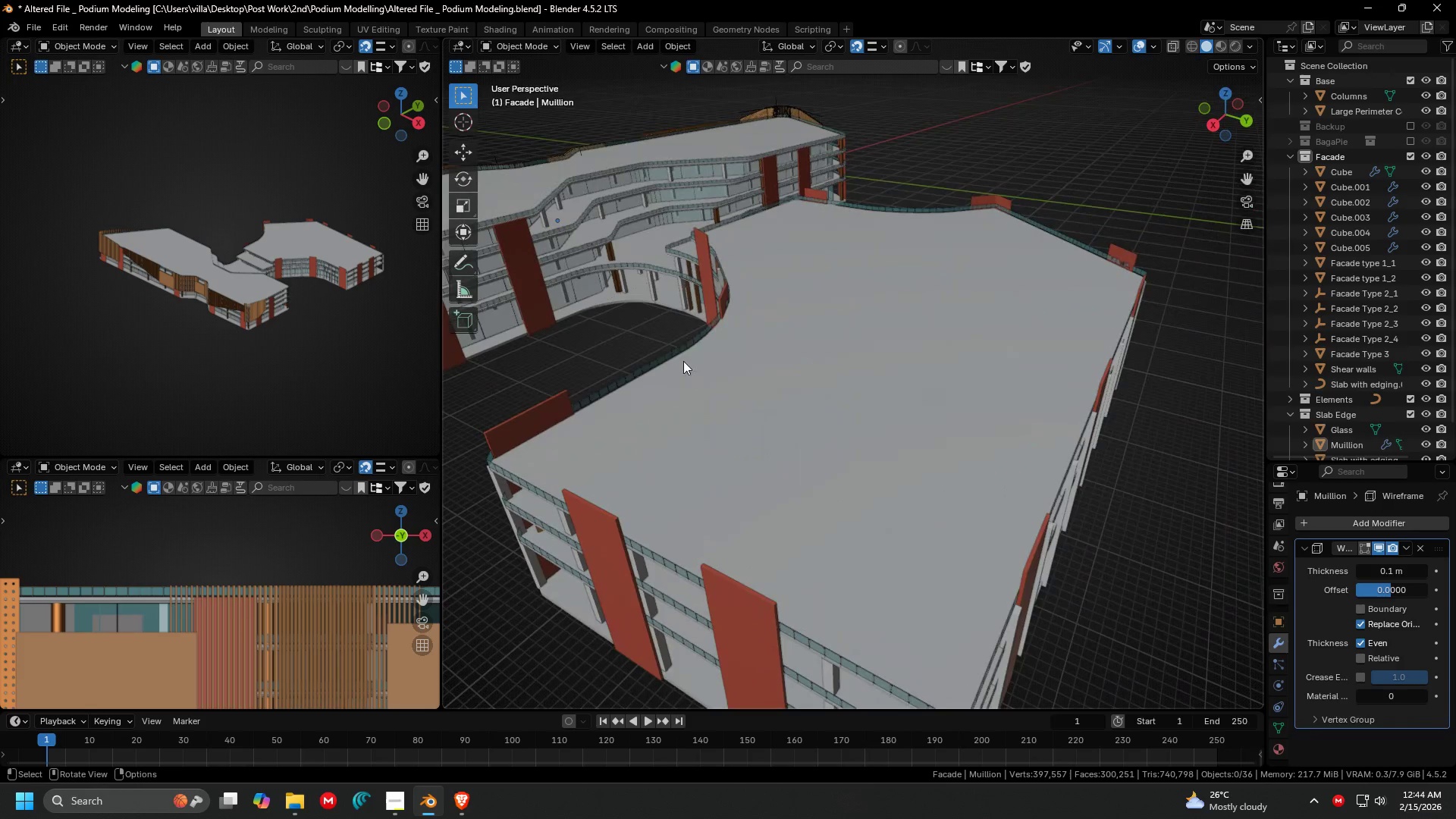 
key(Shift+ShiftLeft)
 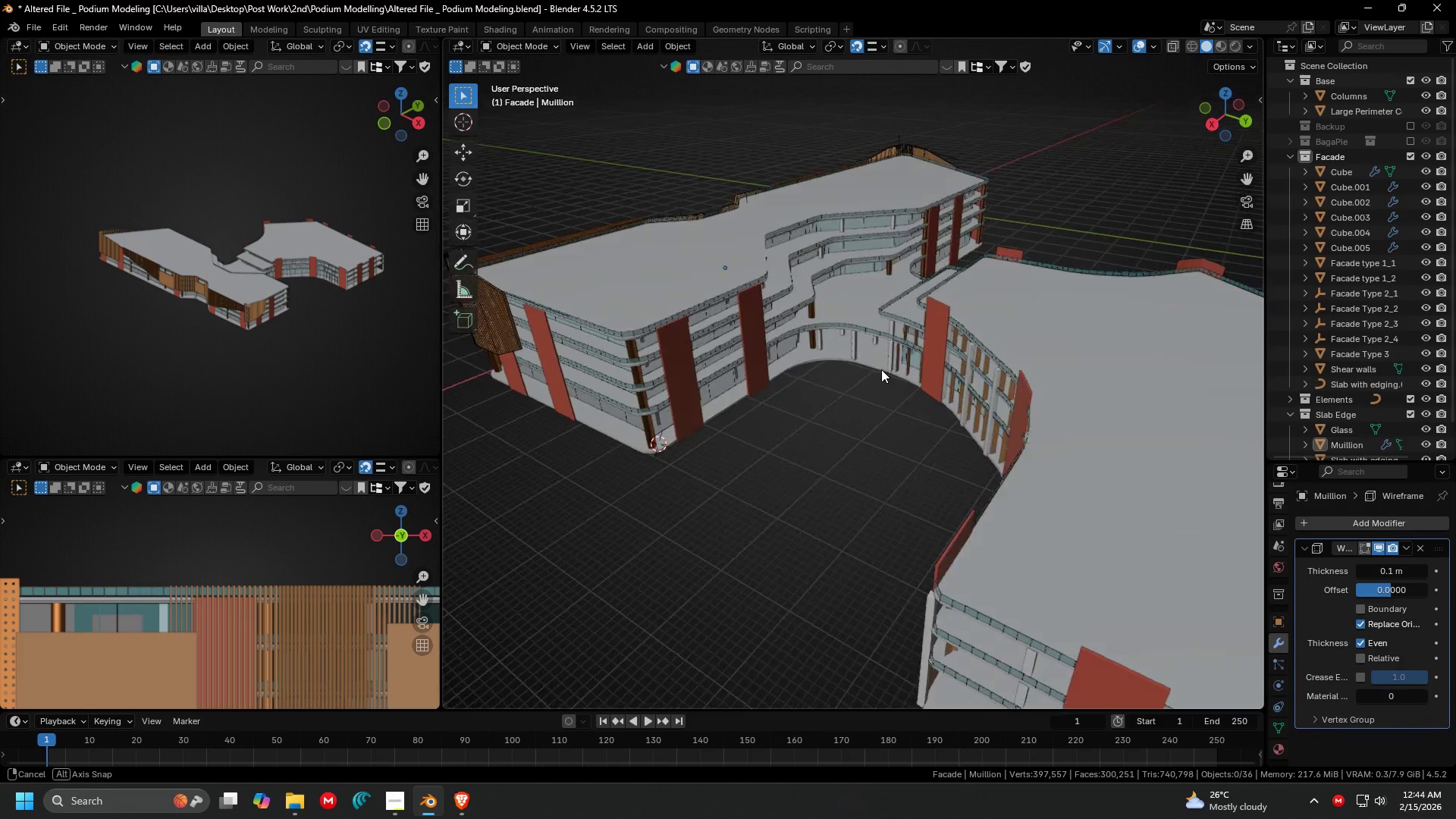 
hold_key(key=ShiftLeft, duration=0.31)
 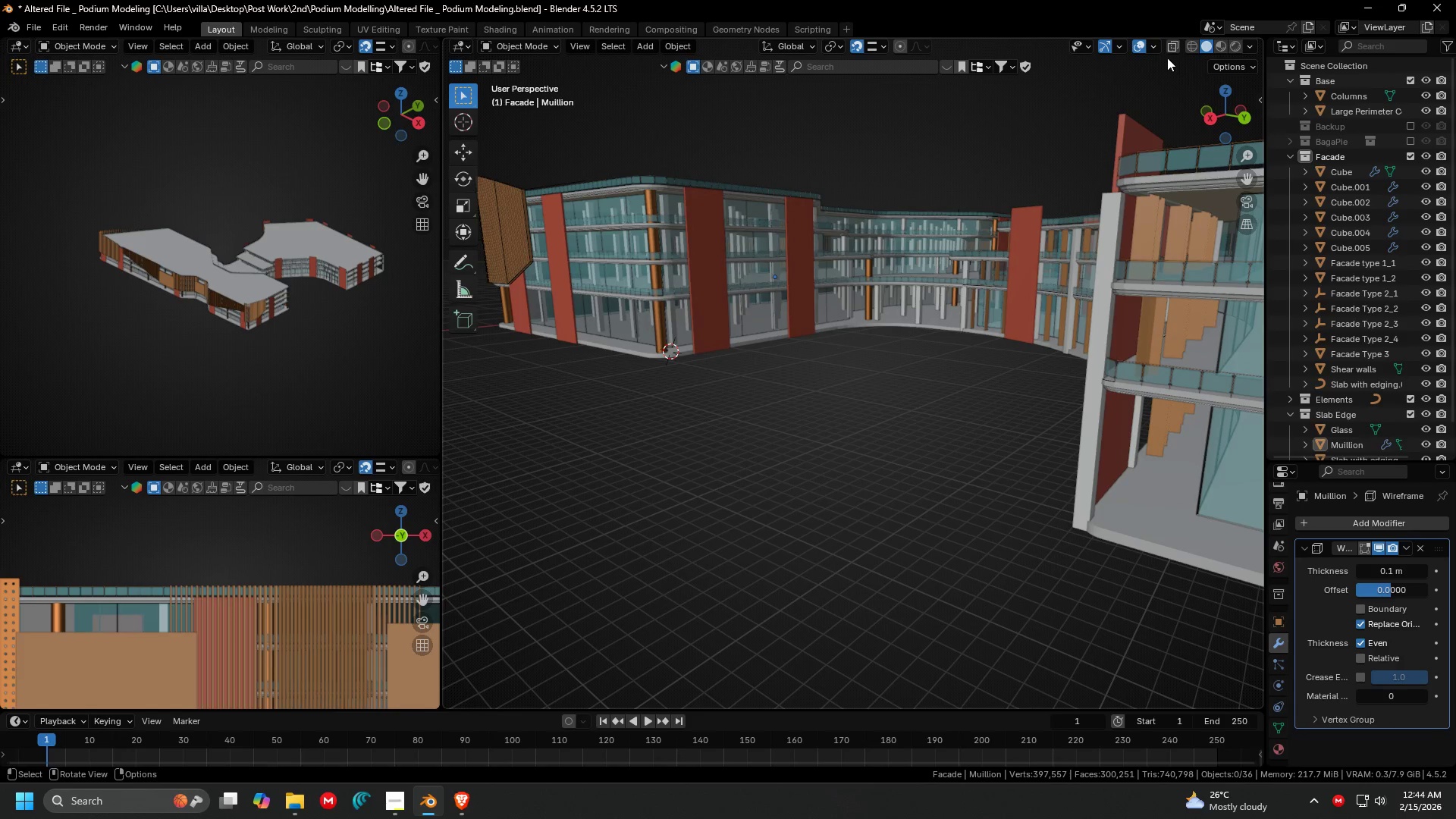 
scroll: coordinate [849, 325], scroll_direction: up, amount: 2.0
 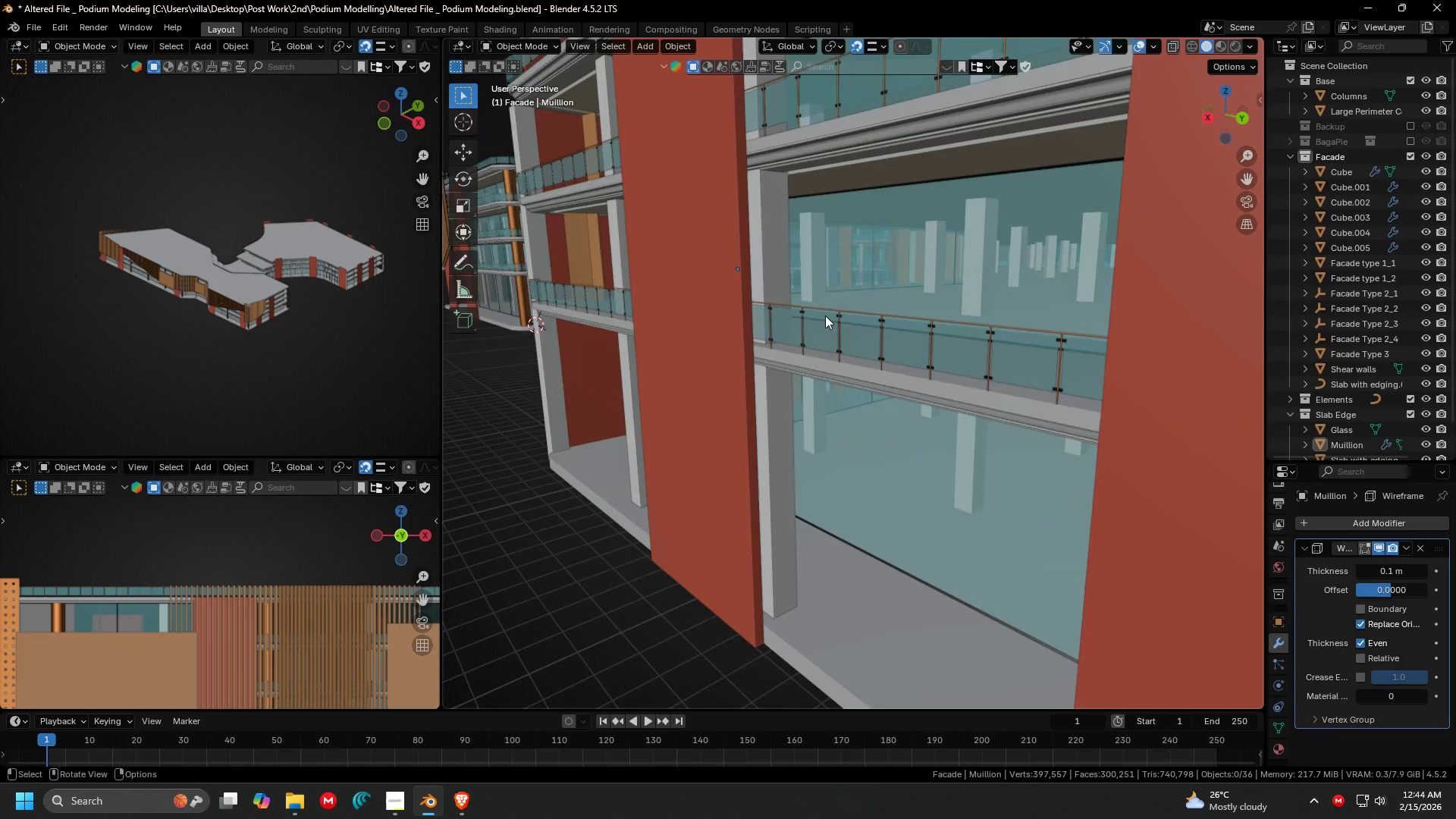 
left_click([1156, 50])
 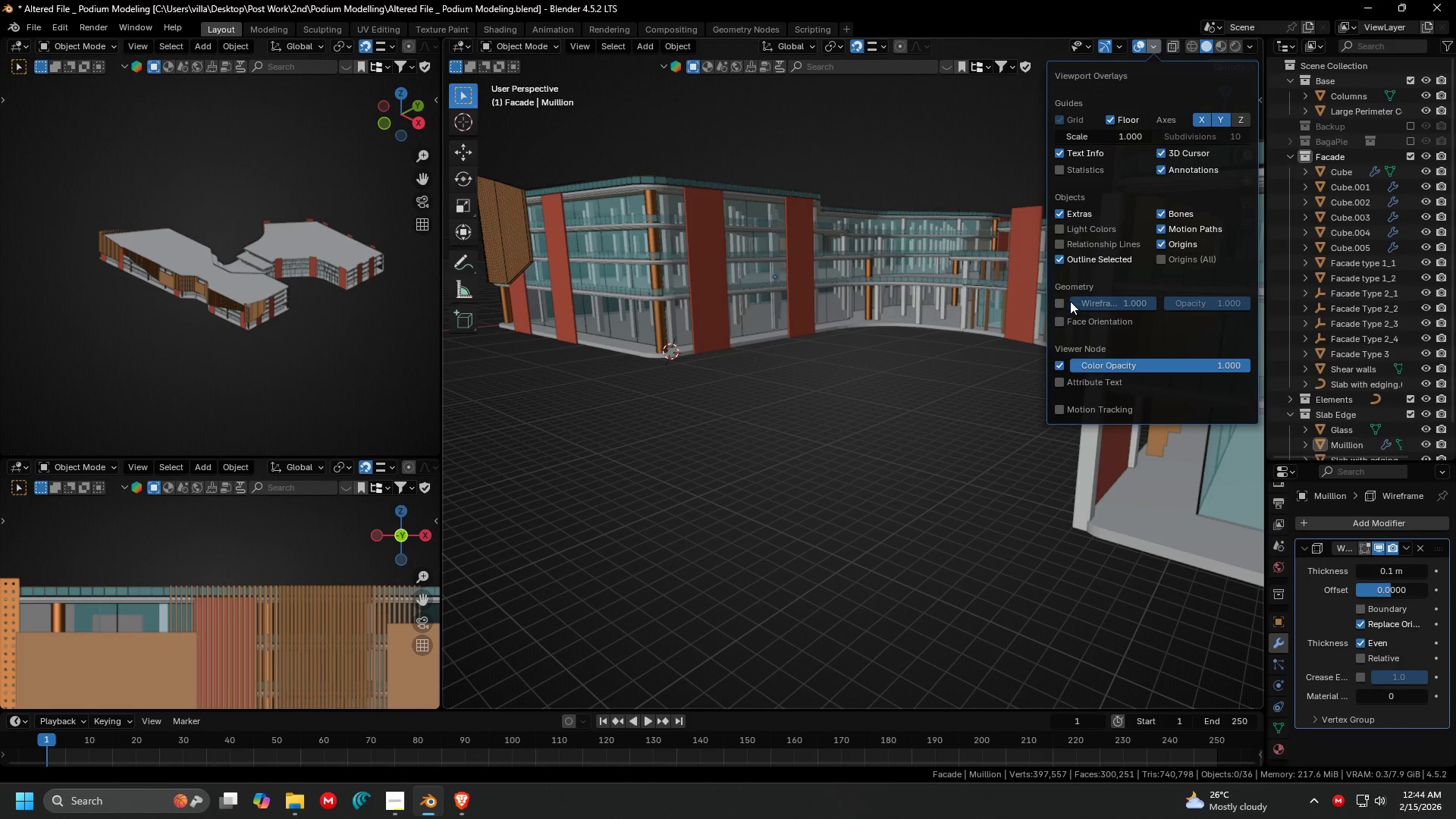 
left_click([1062, 301])
 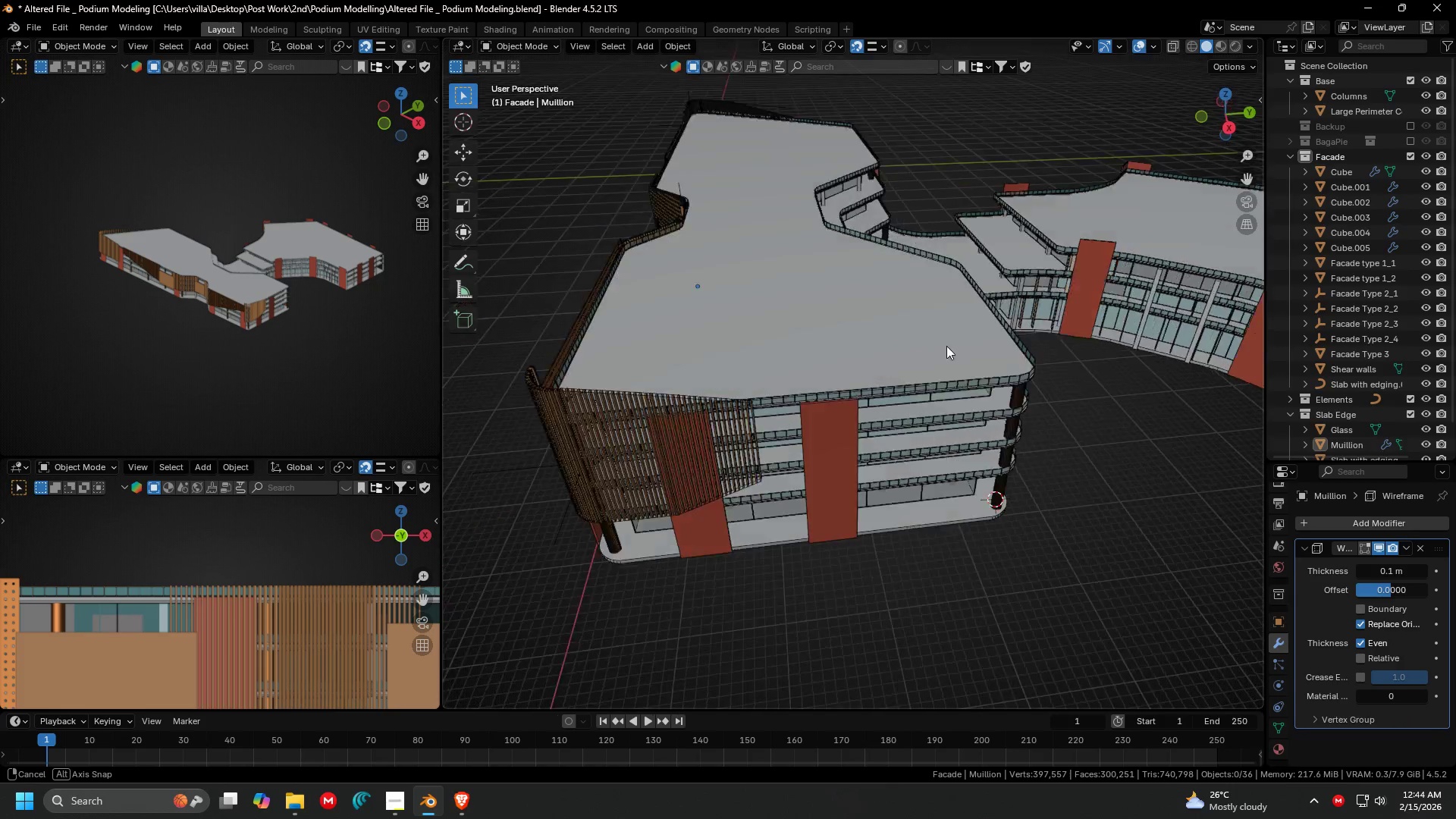 
key(Shift+ShiftLeft)
 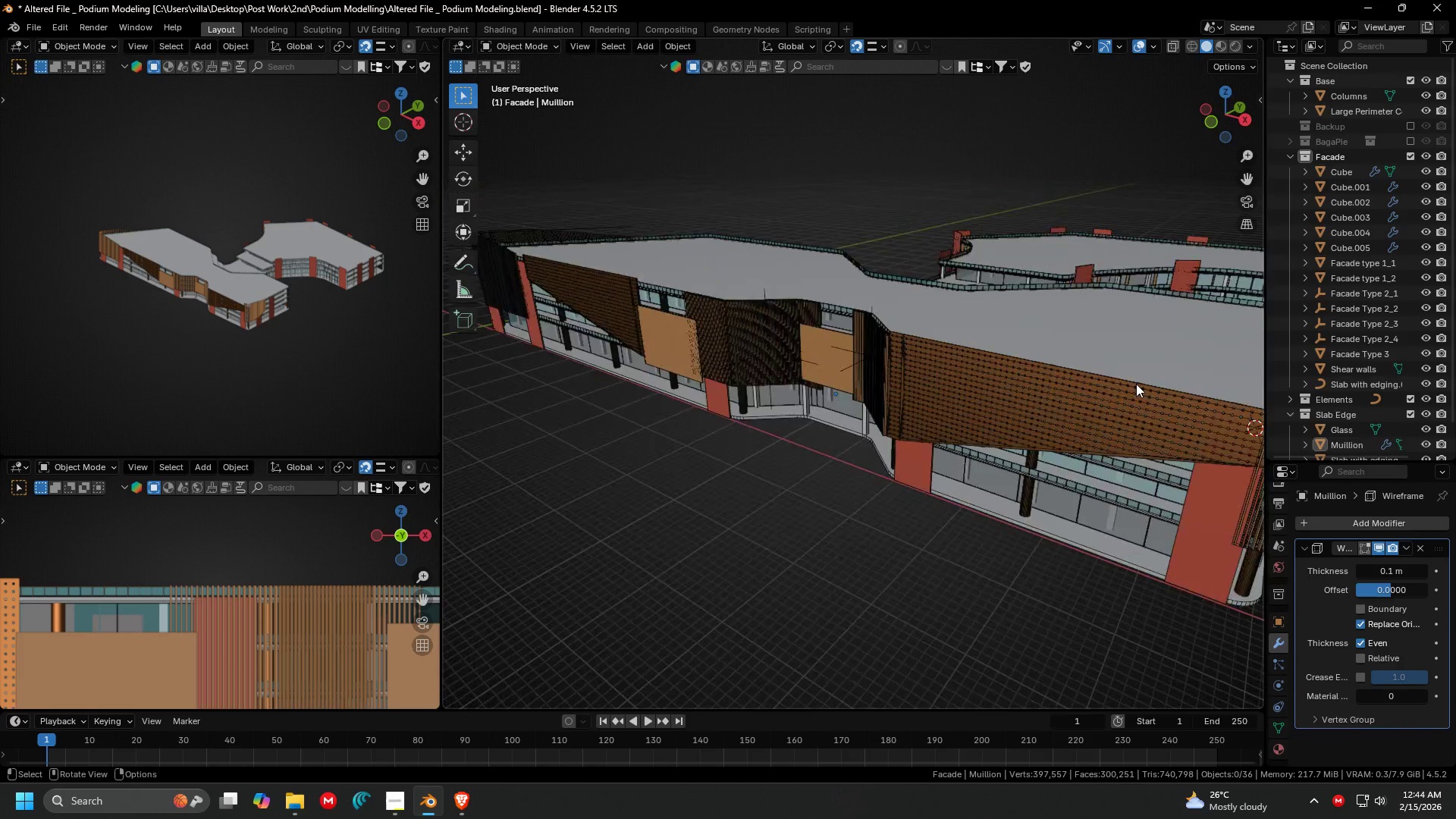 
scroll: coordinate [1024, 346], scroll_direction: up, amount: 5.0
 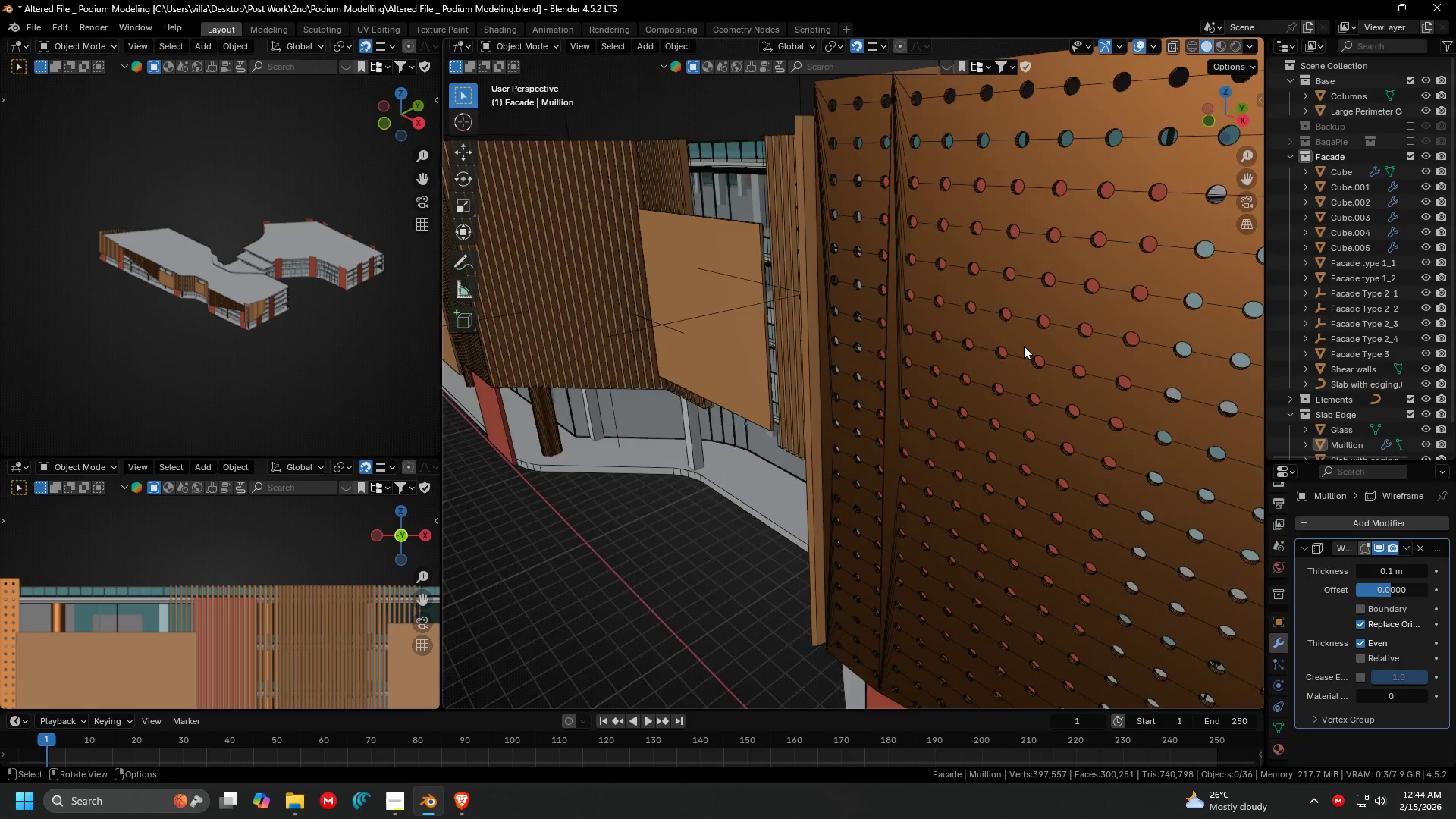 
scroll: coordinate [1024, 346], scroll_direction: down, amount: 2.0
 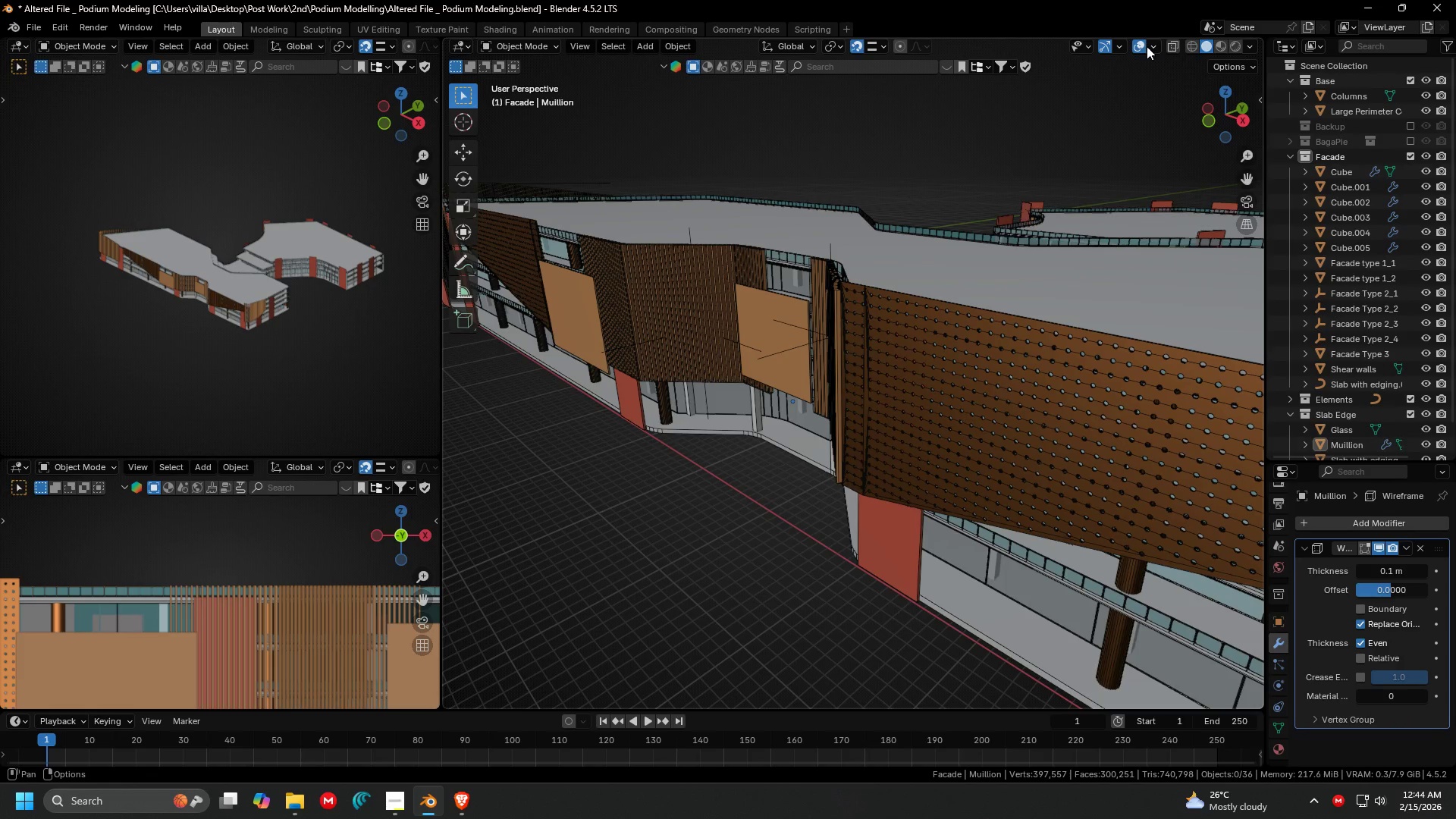 
left_click([1148, 46])
 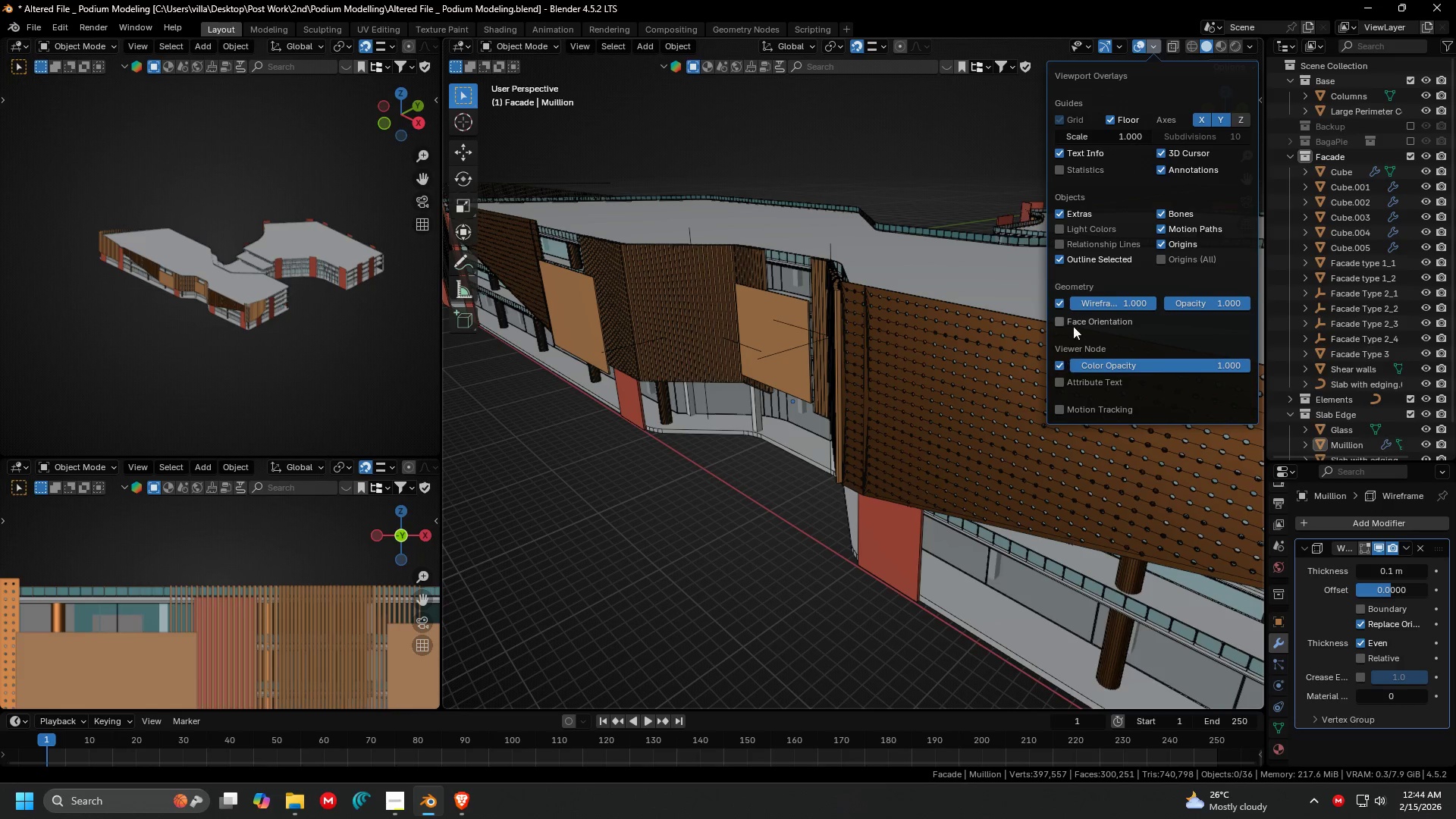 
left_click([1062, 305])
 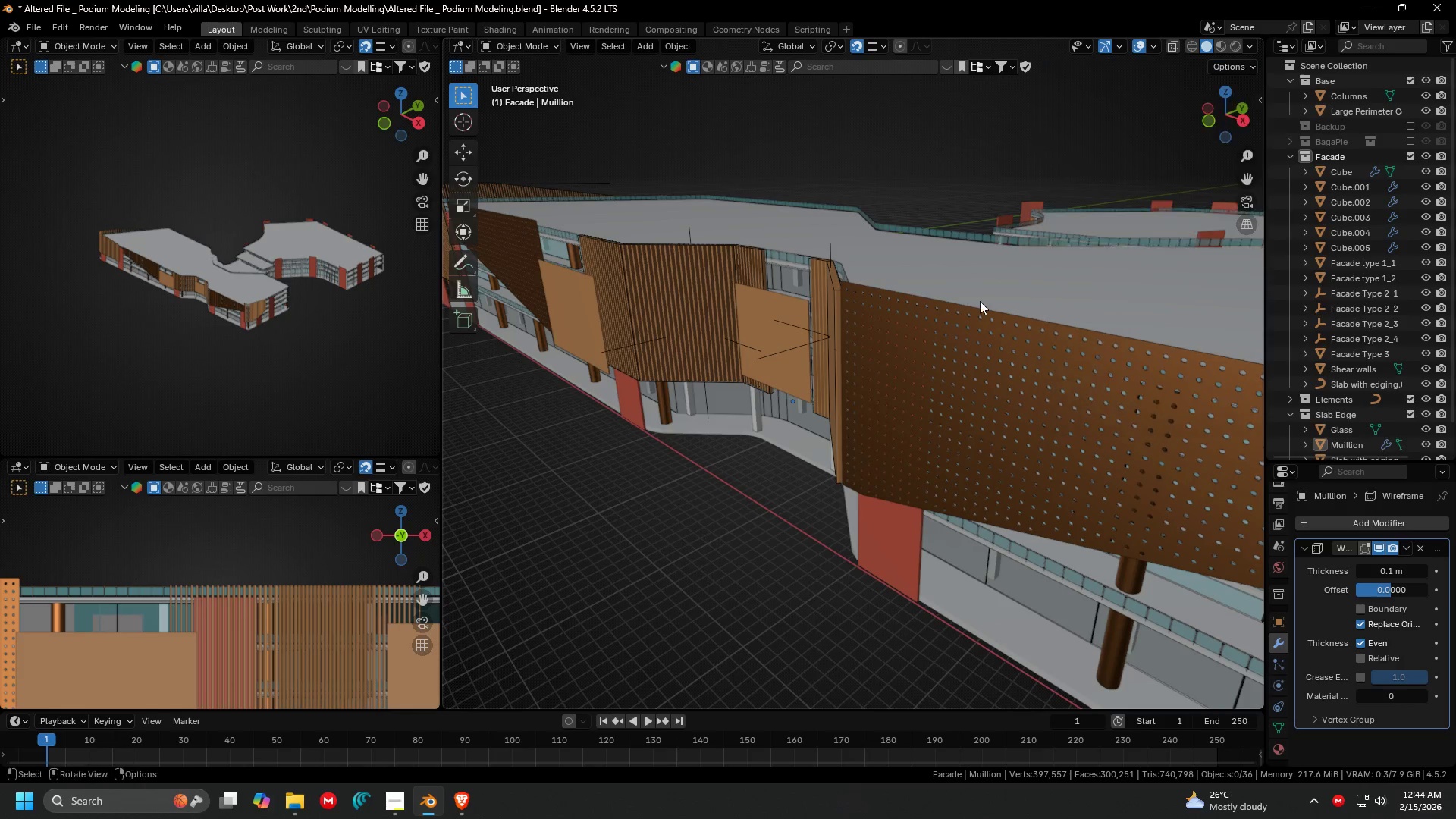 
key(Shift+ShiftLeft)
 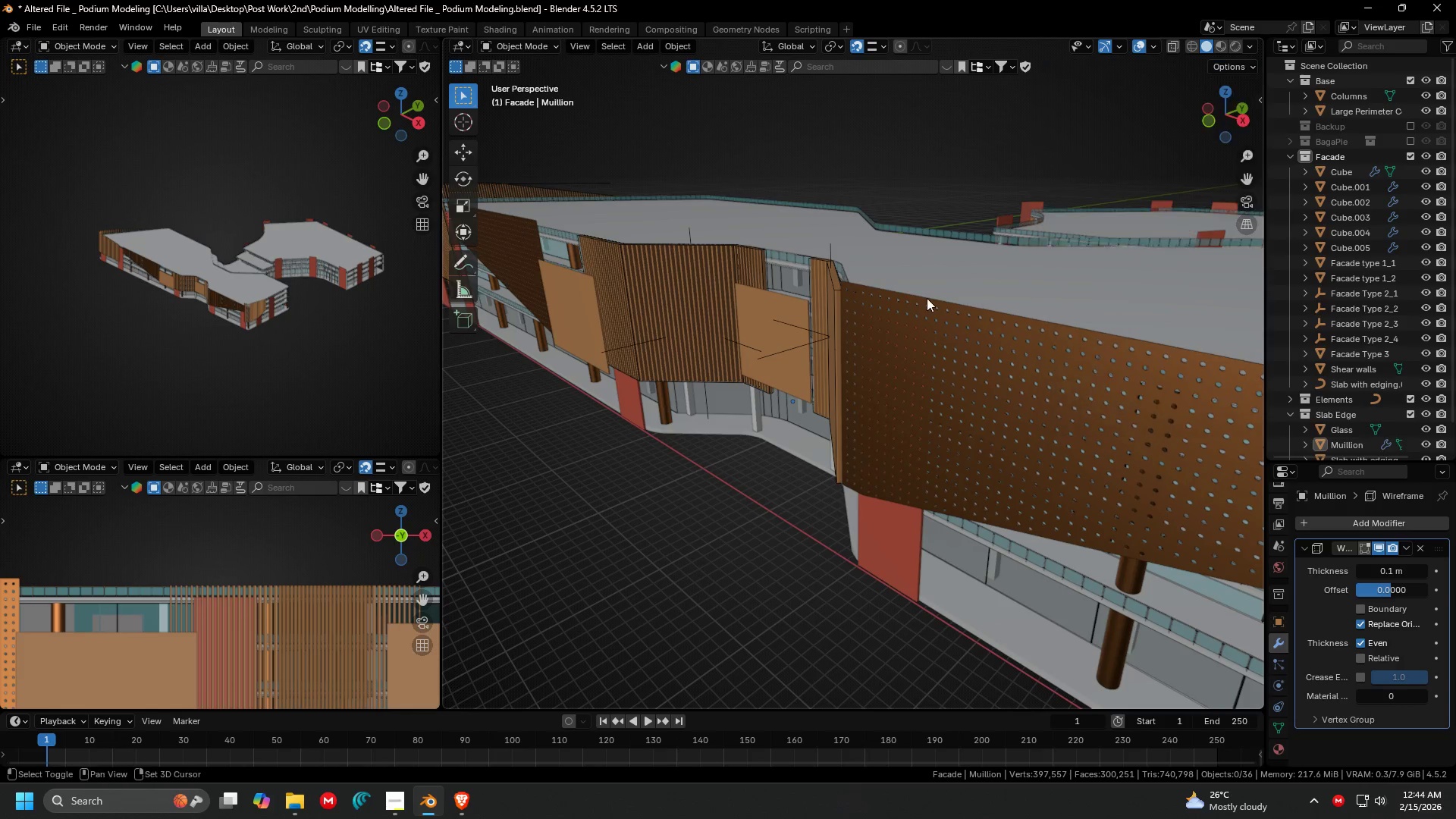 
left_click([825, 206])
 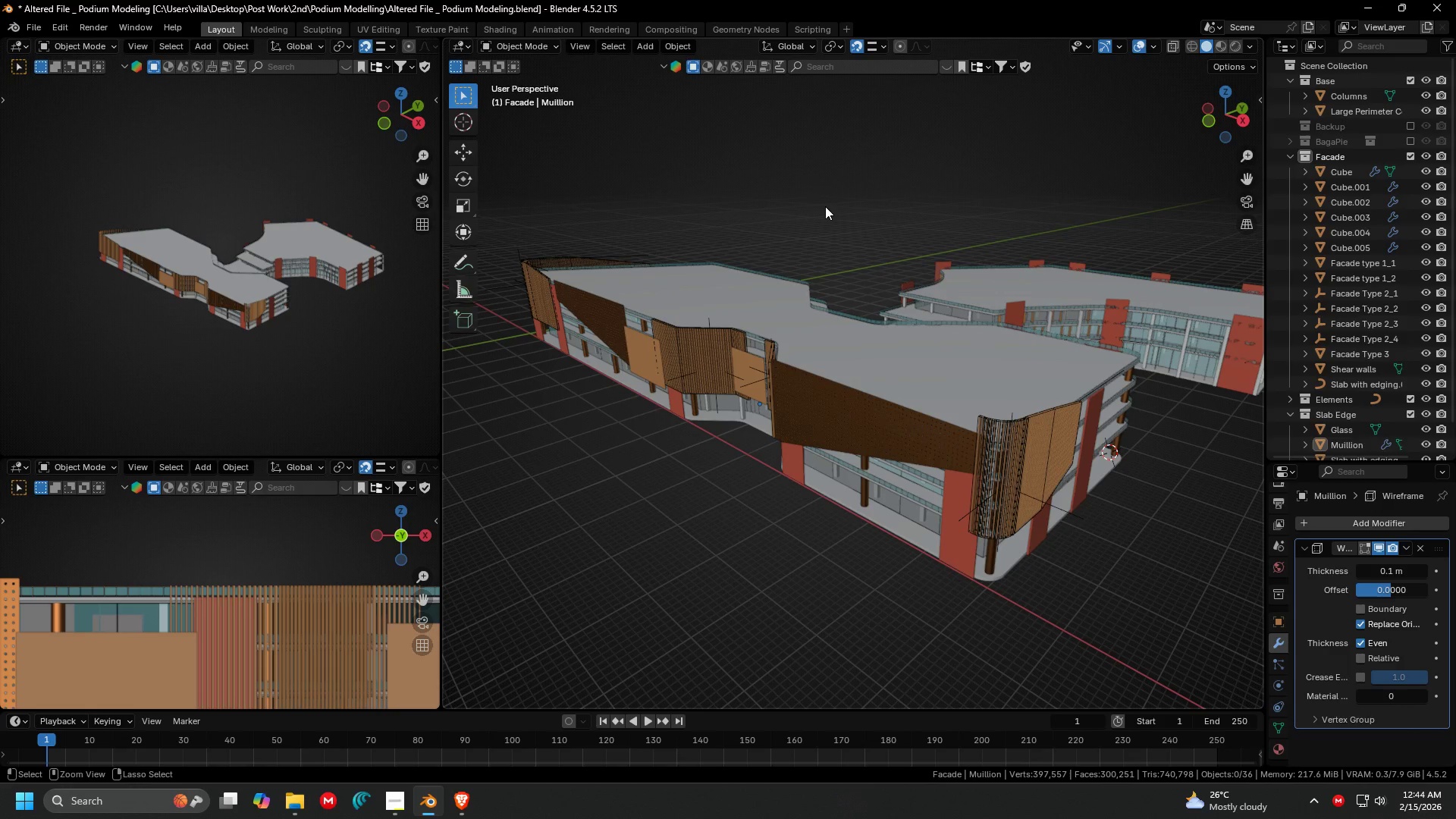 
key(Control+ControlLeft)
 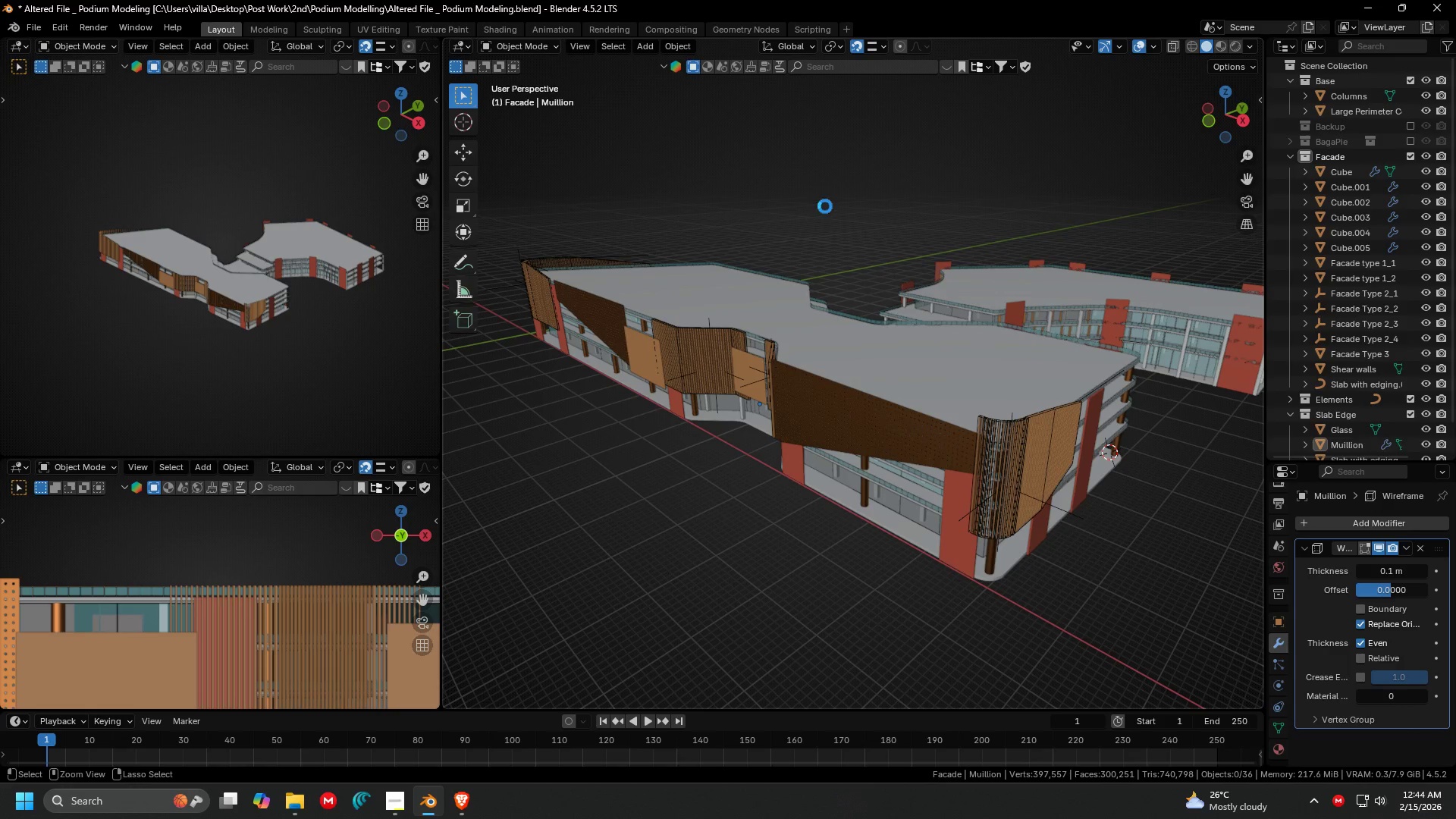 
scroll: coordinate [817, 321], scroll_direction: down, amount: 4.0
 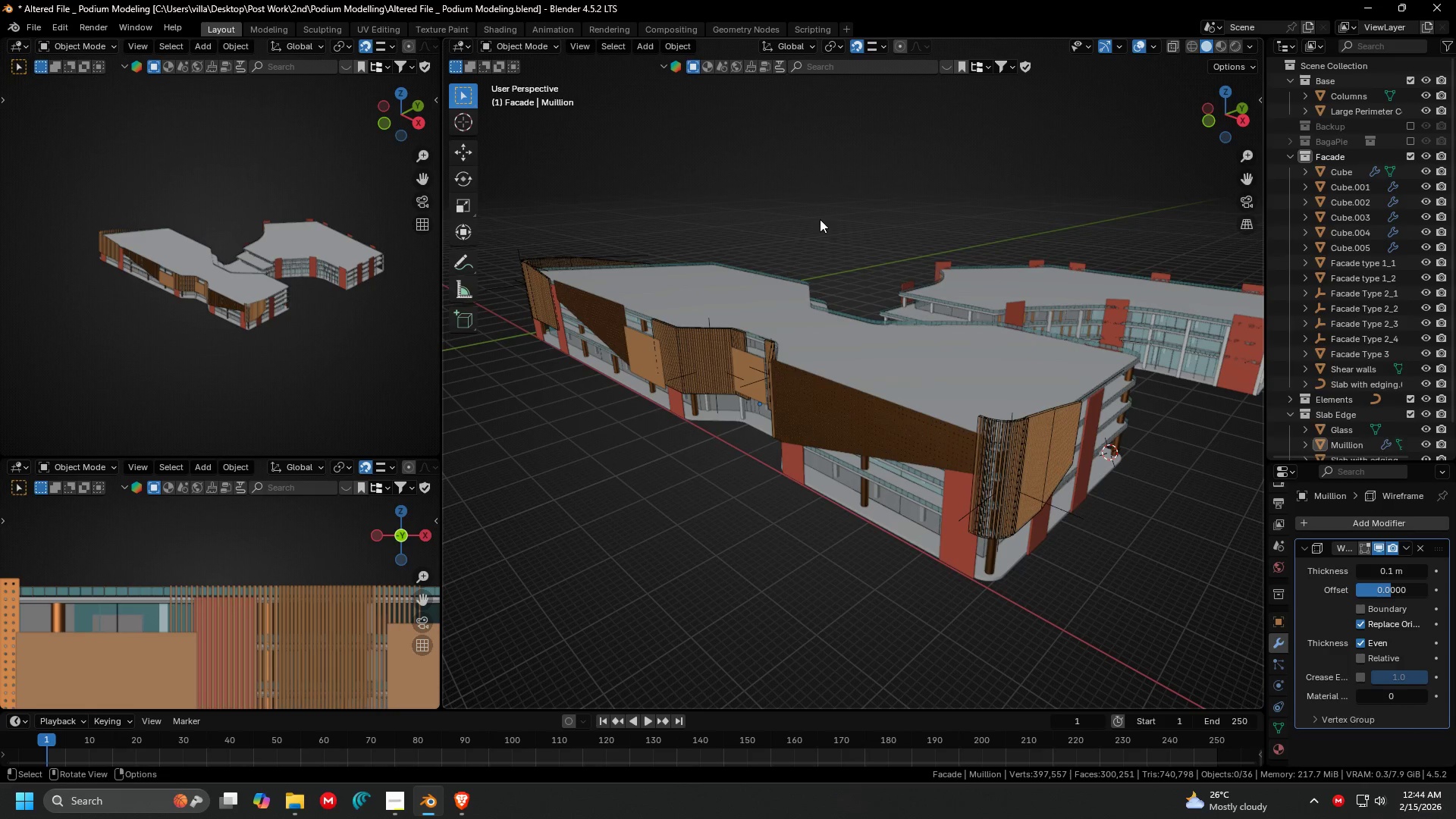 
key(Control+S)
 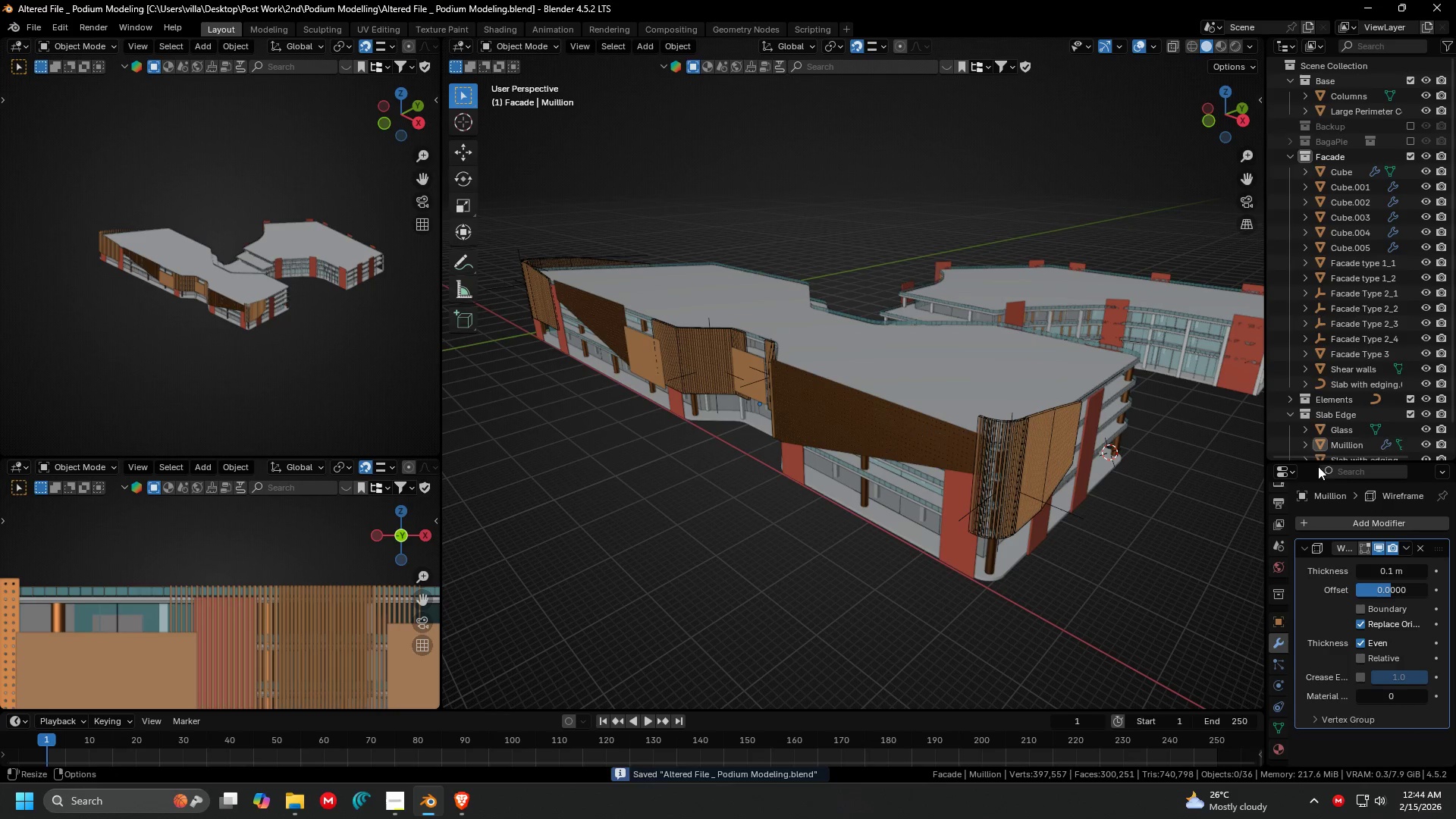 
left_click_drag(start_coordinate=[1316, 459], to_coordinate=[1313, 274])
 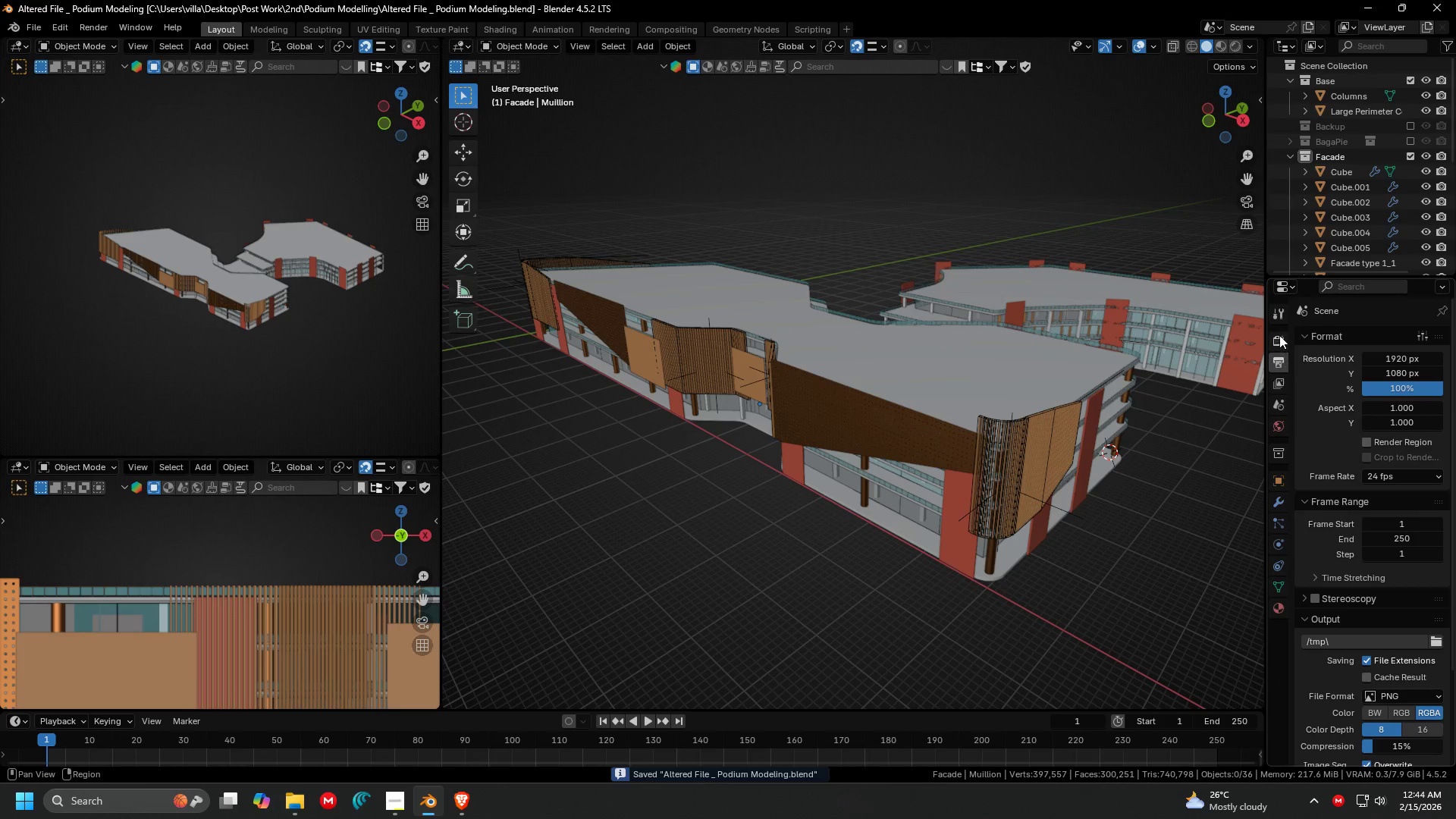 
double_click([1279, 335])
 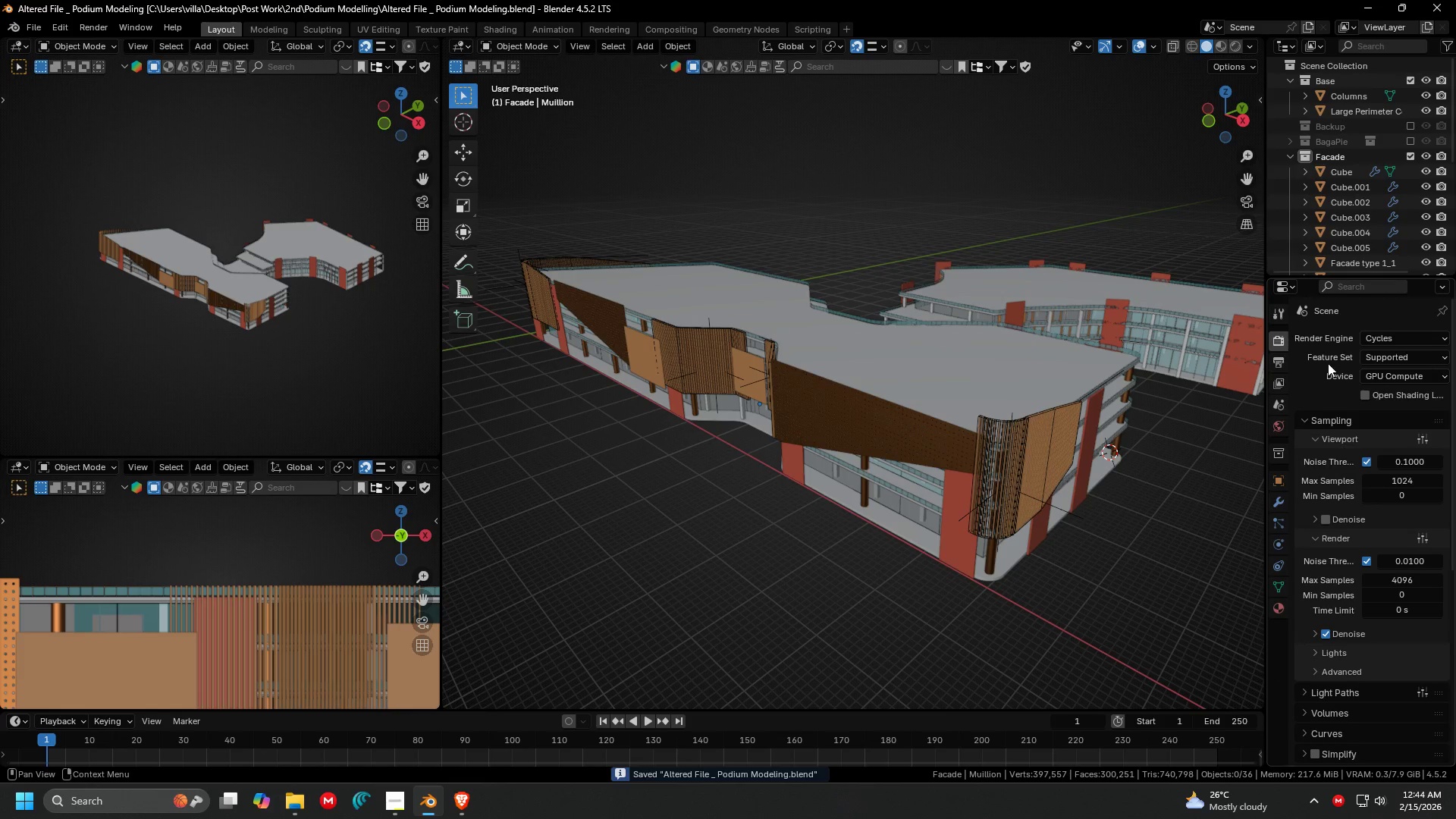 
key(Shift+ShiftLeft)
 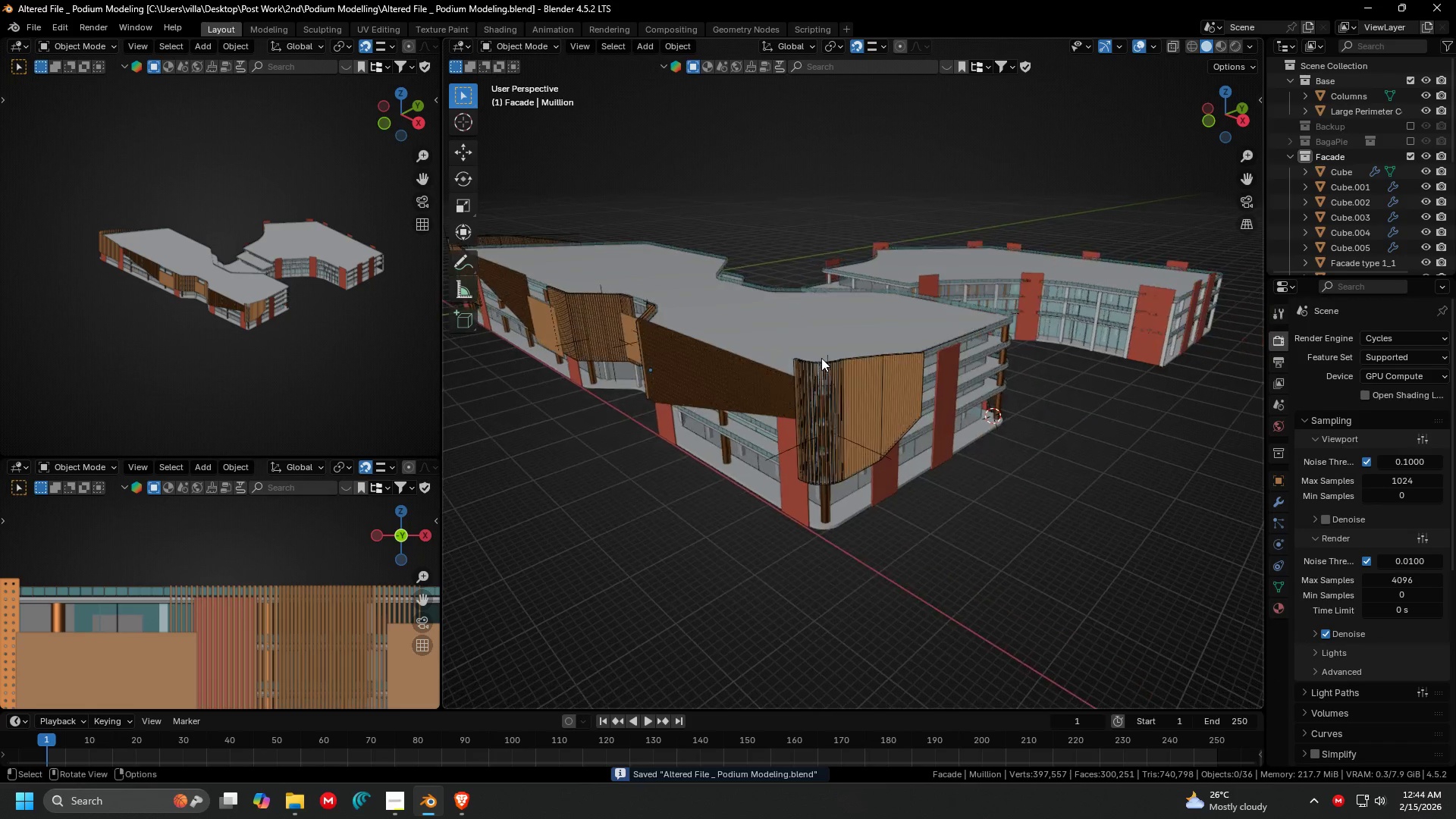 
key(Shift+ShiftLeft)
 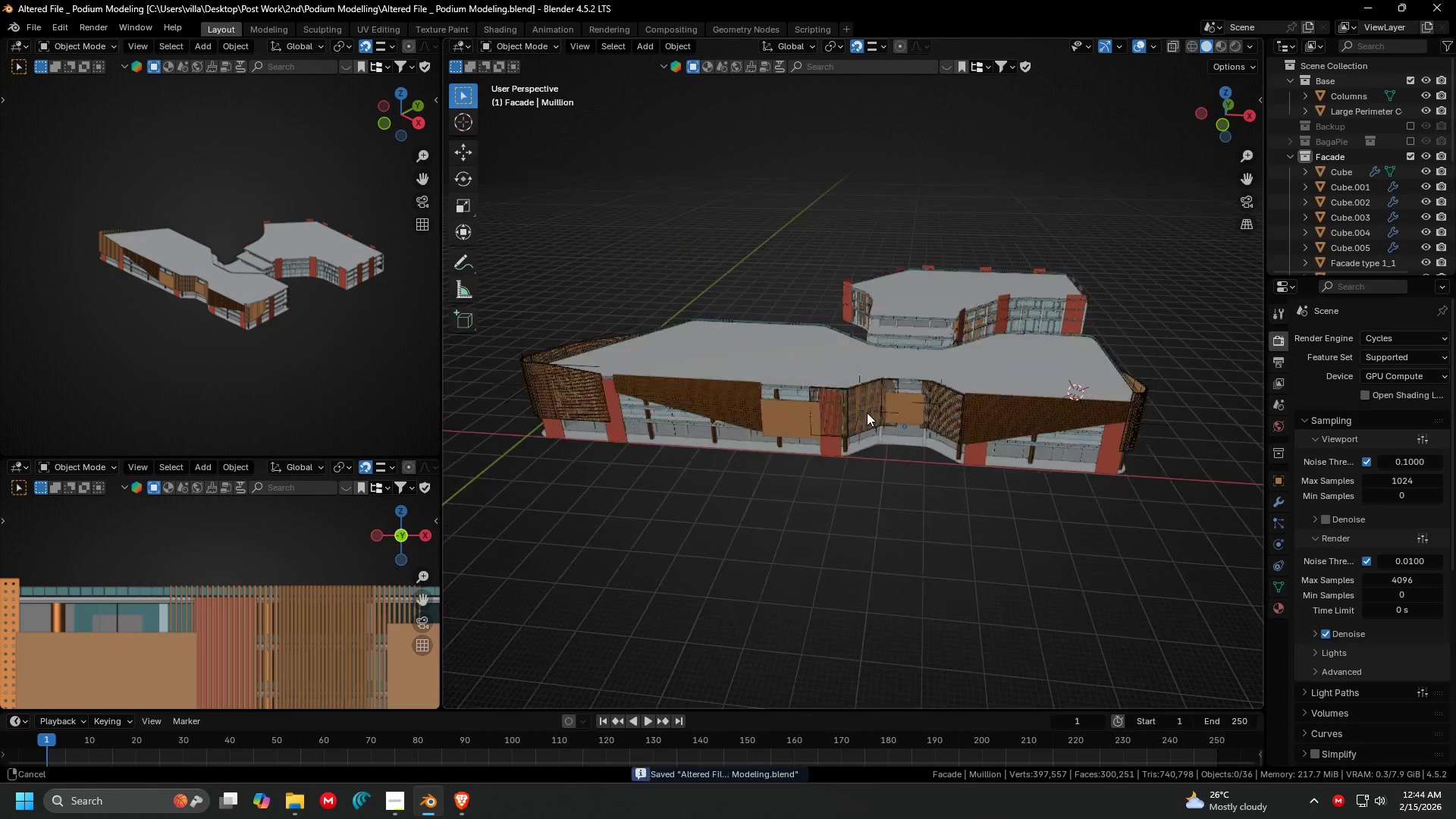 
scroll: coordinate [962, 414], scroll_direction: down, amount: 3.0
 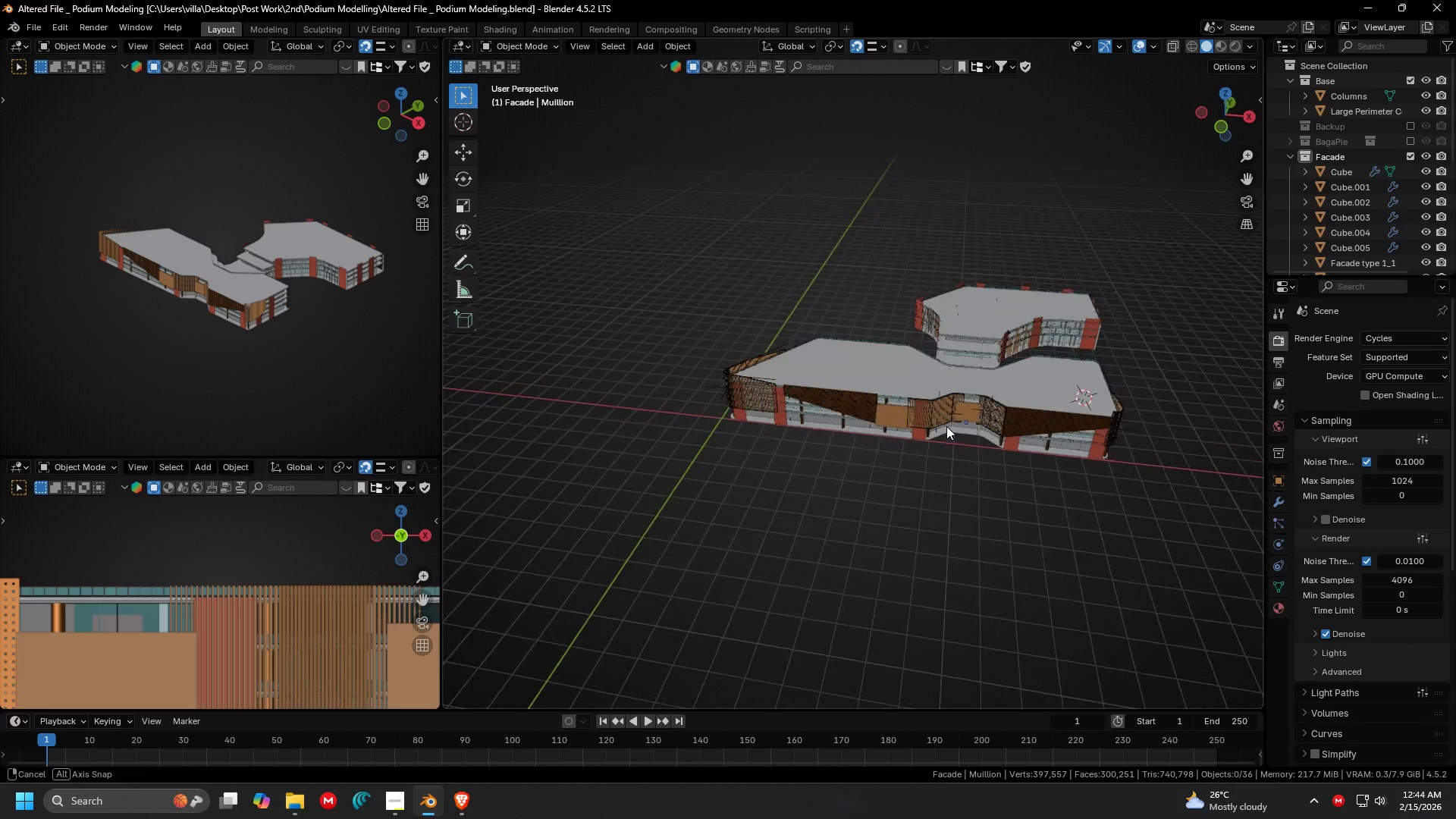 
key(Shift+C)
 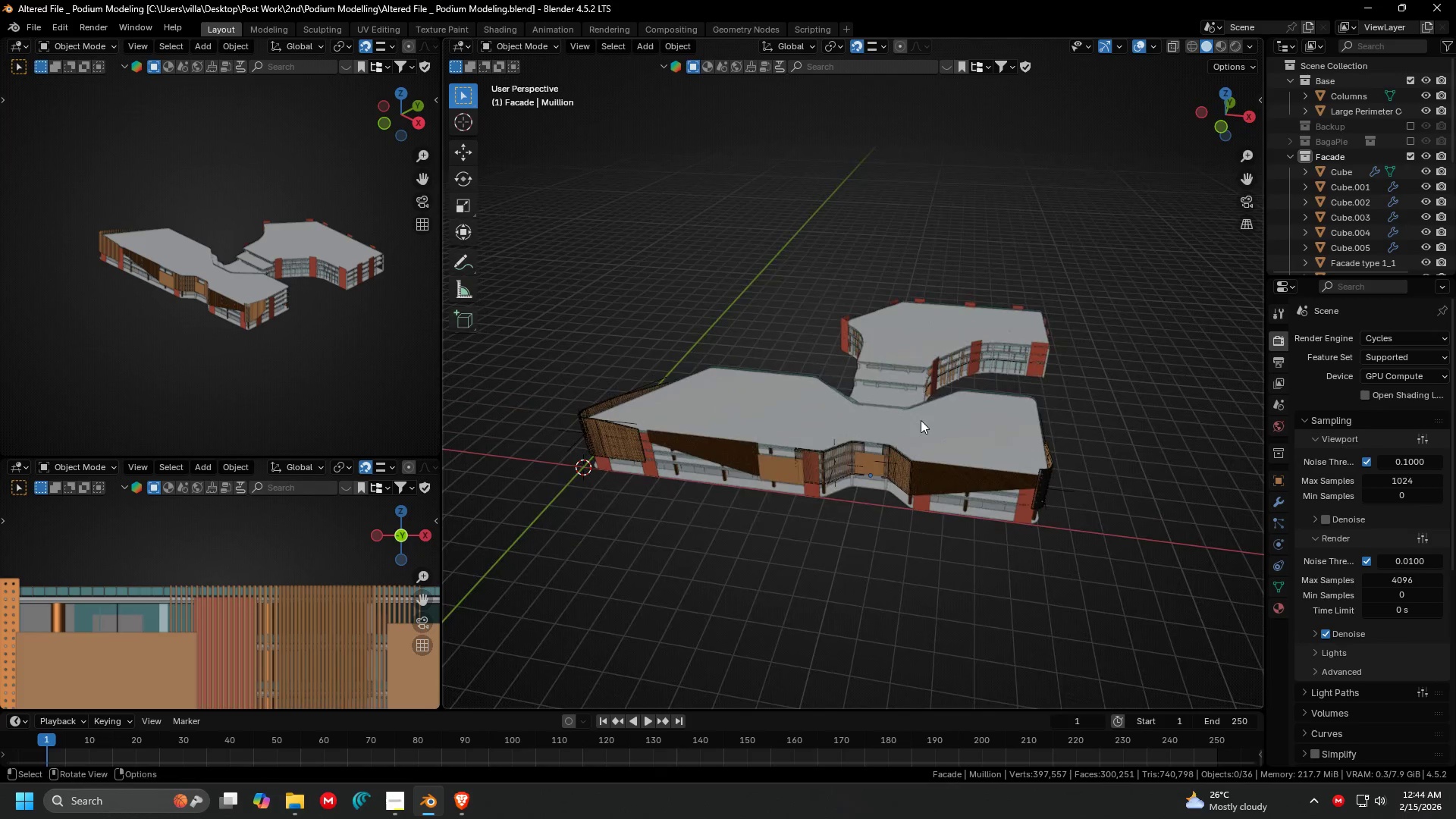 
key(Shift+S)
 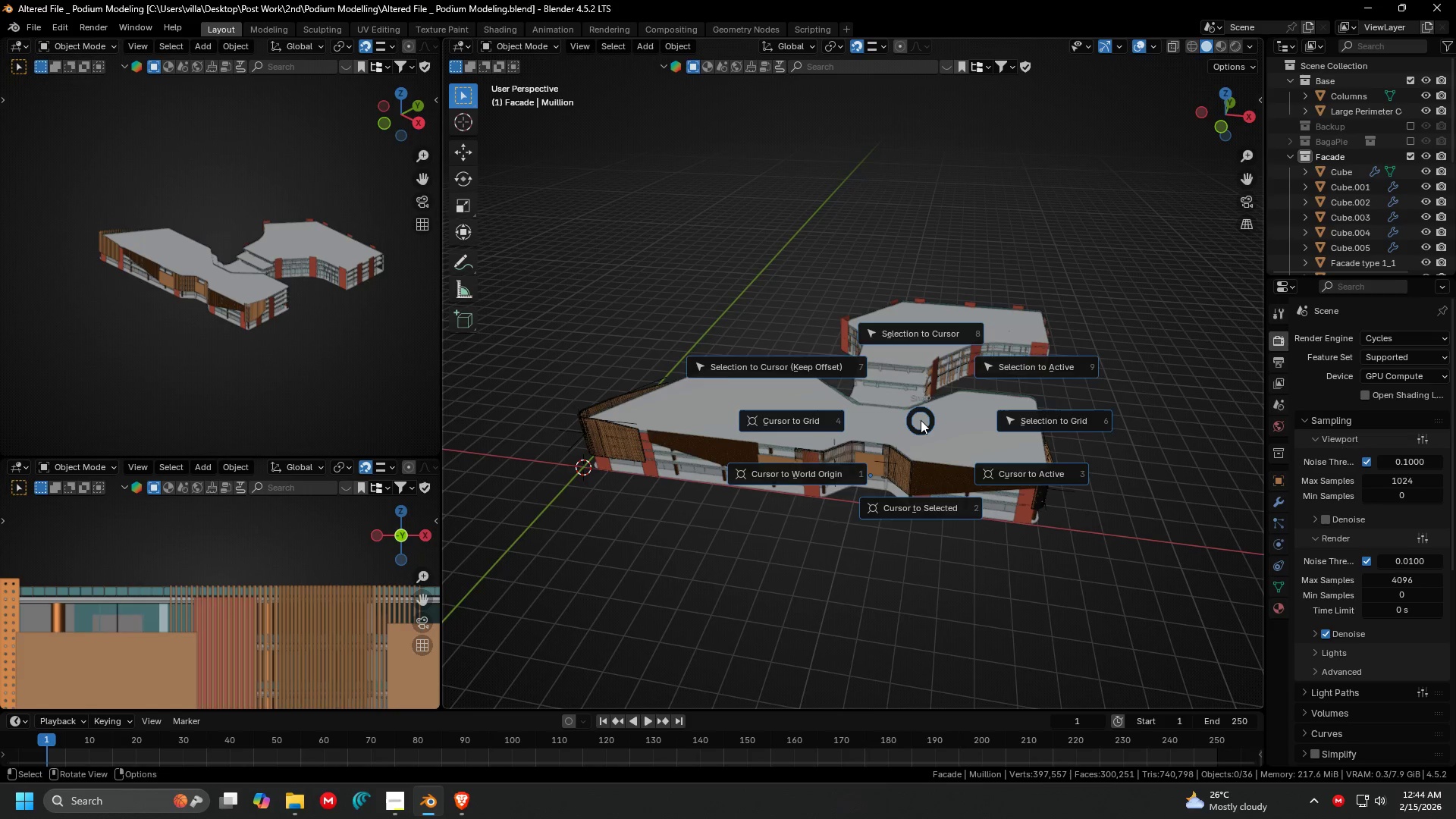 
hold_key(key=ShiftLeft, duration=0.34)
 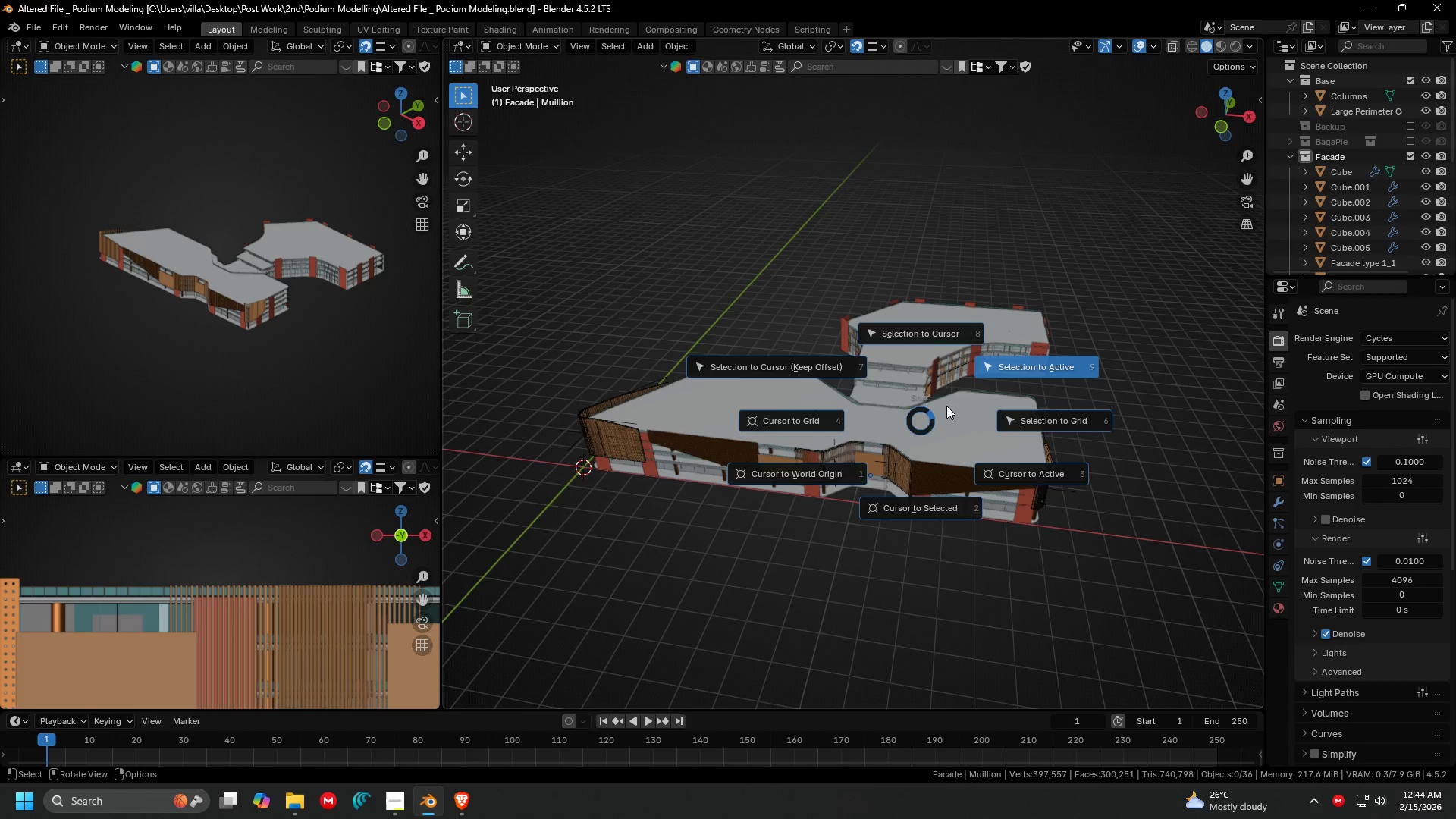 
left_click([946, 406])
 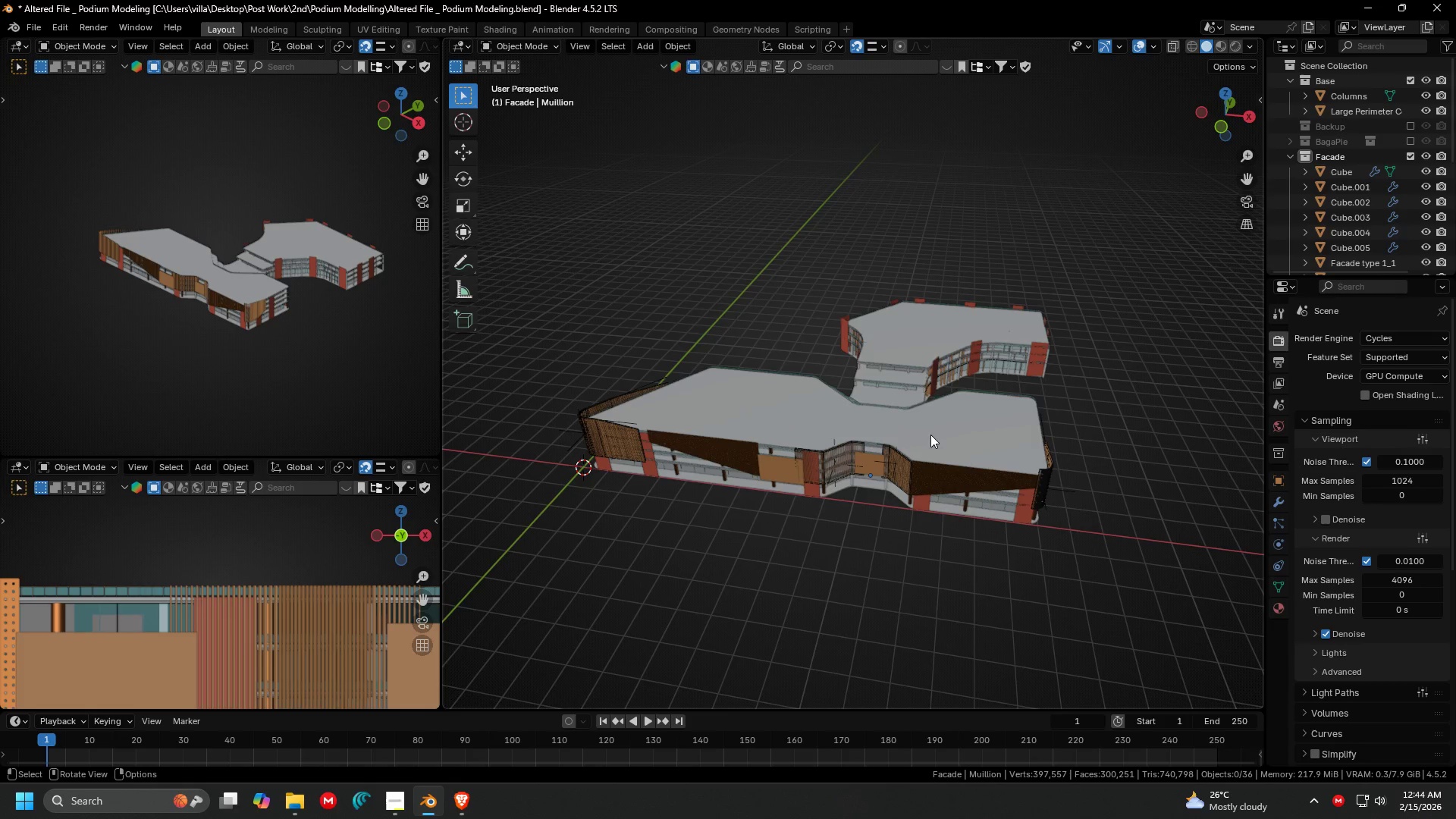 
hold_key(key=ShiftLeft, duration=1.78)
 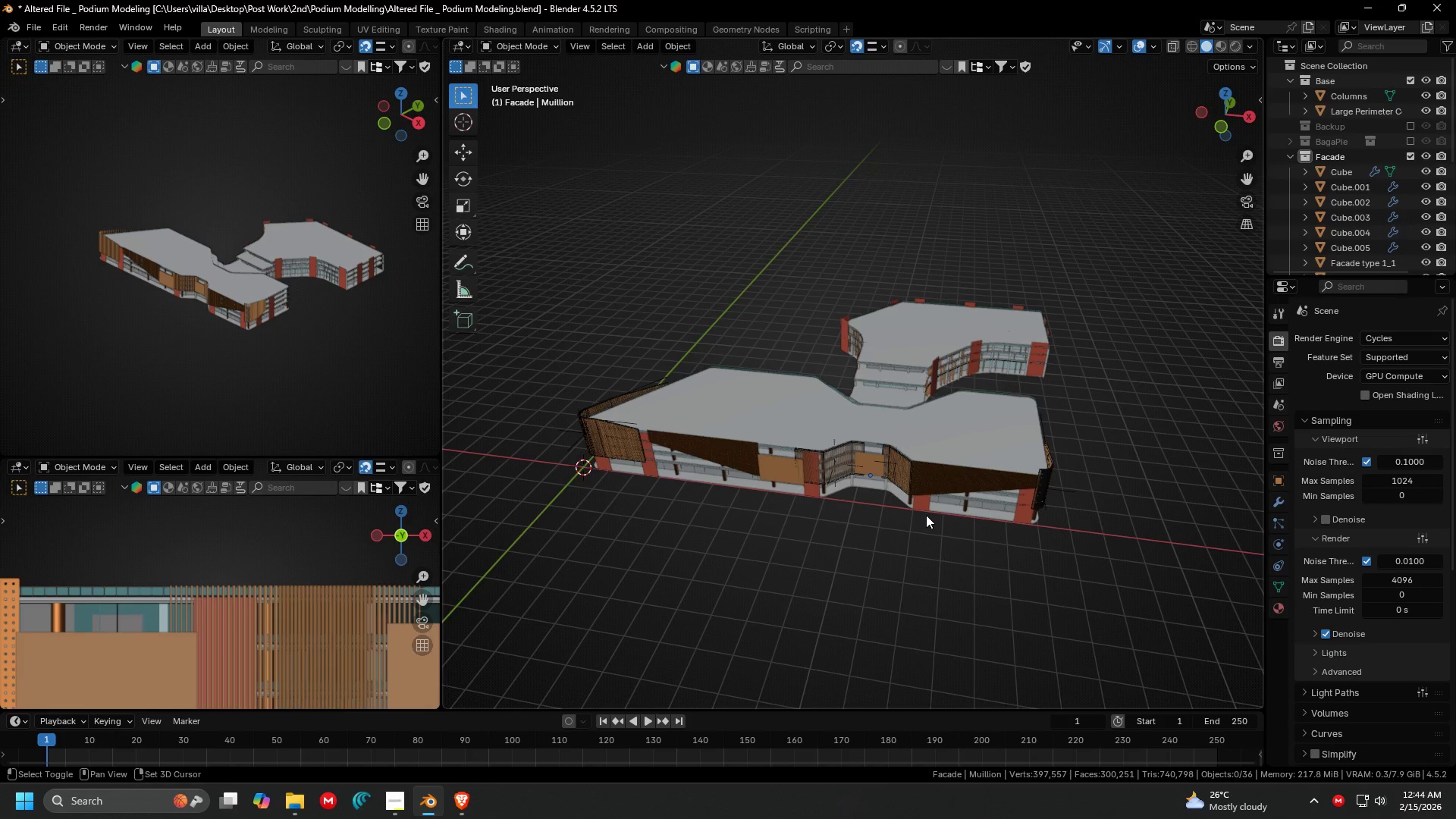 
hold_key(key=S, duration=1.08)
 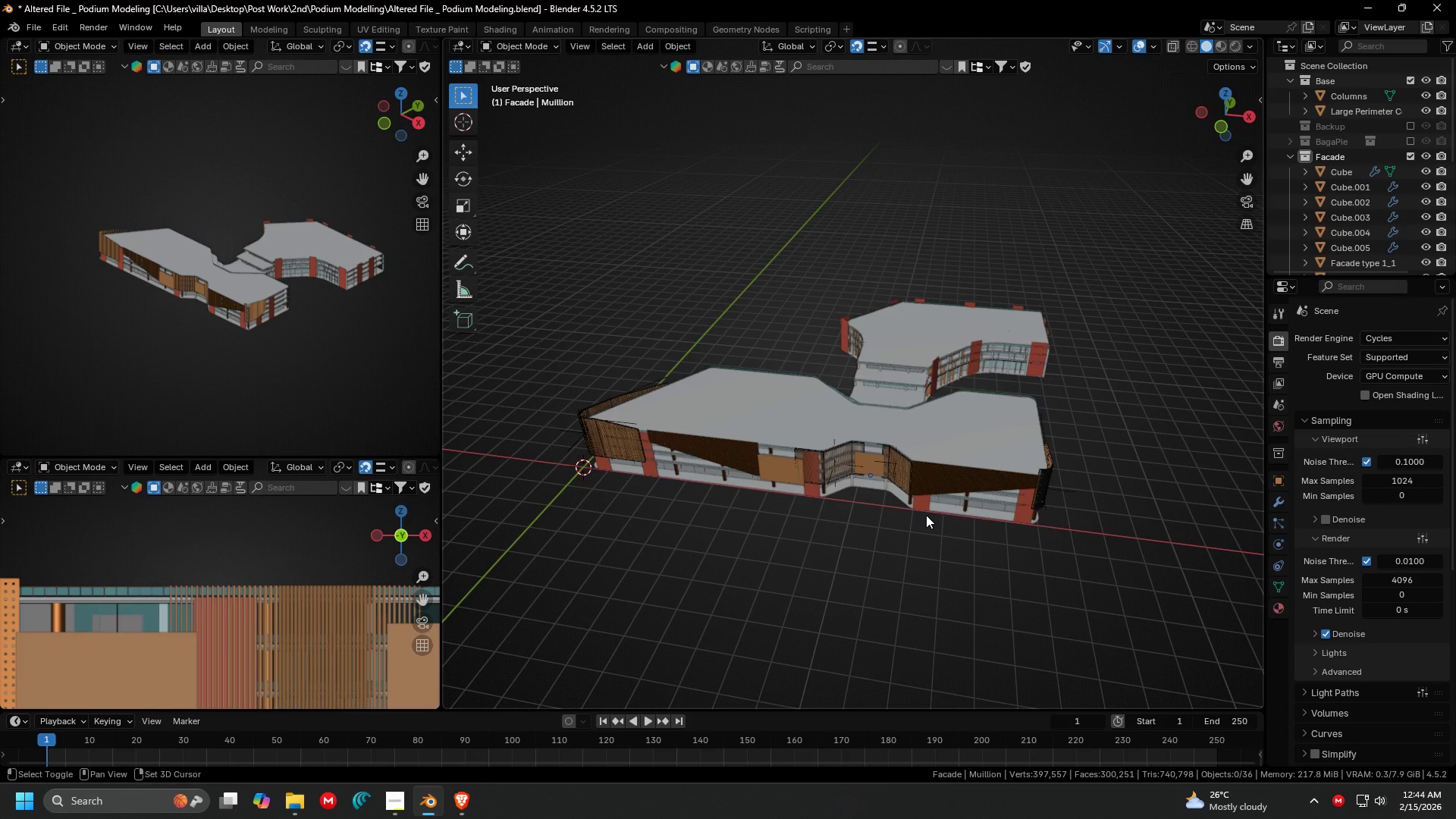 
hold_key(key=S, duration=3.77)
 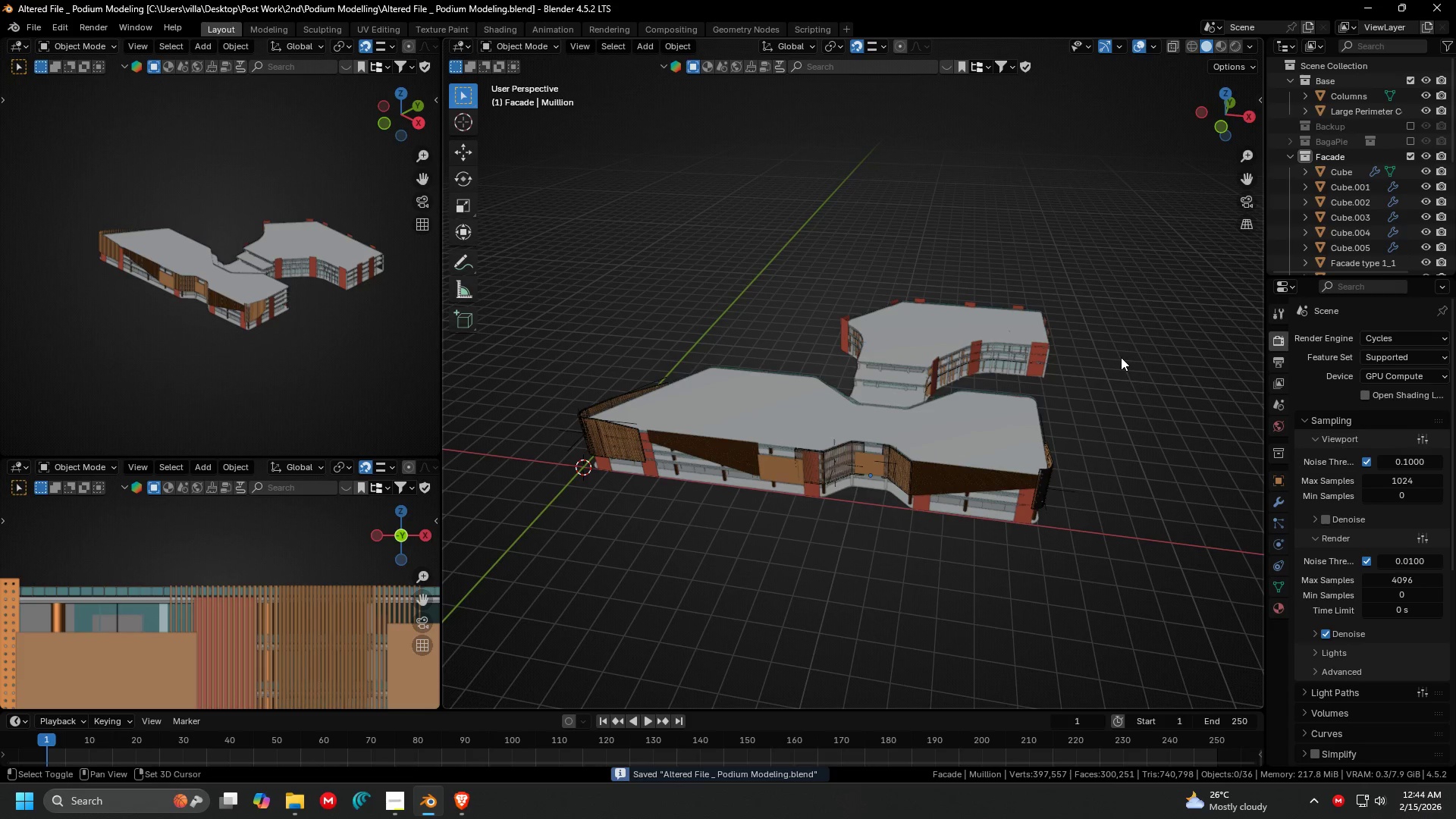 
key(Shift+C)
 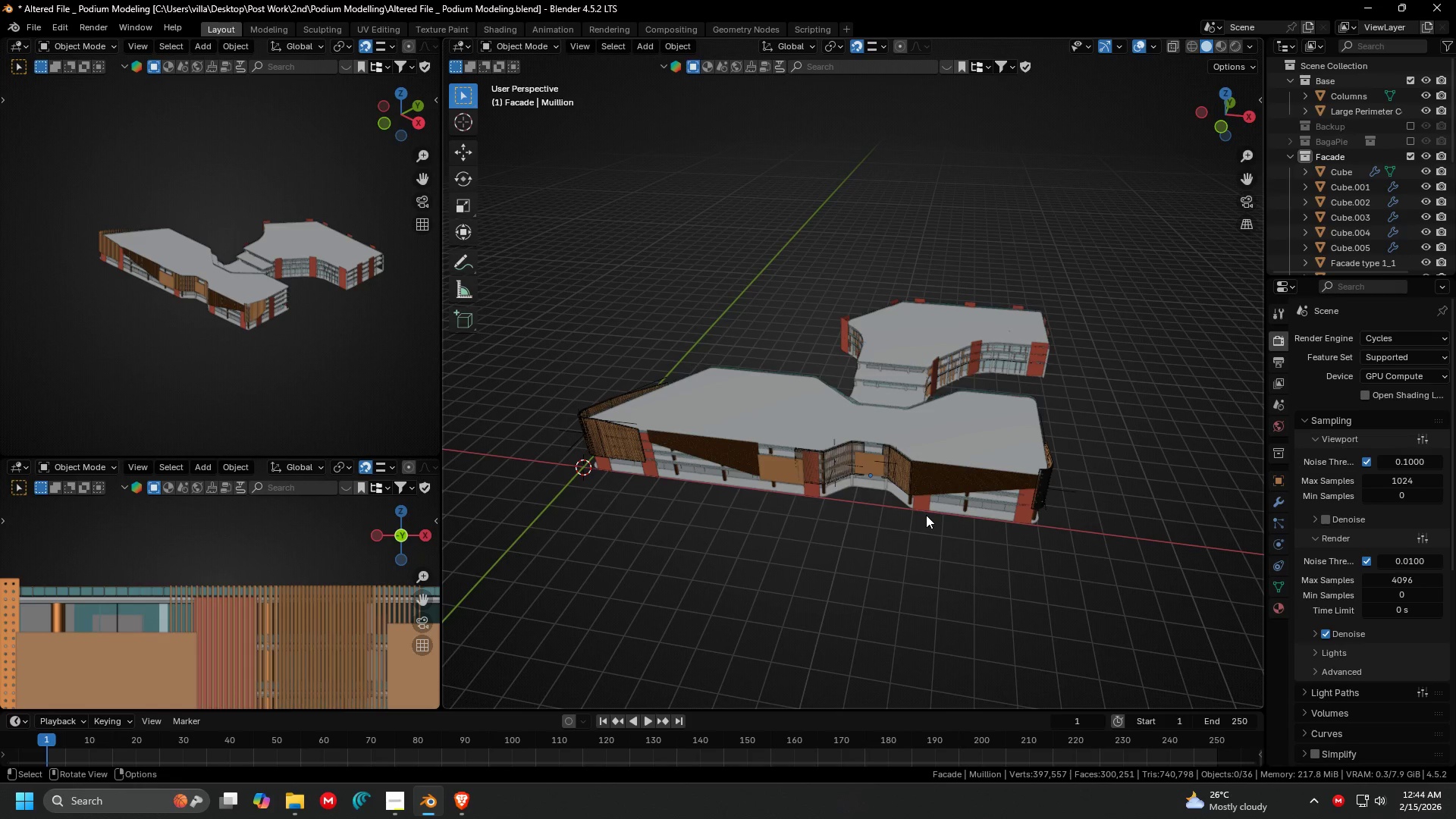 
key(Shift+ShiftLeft)
 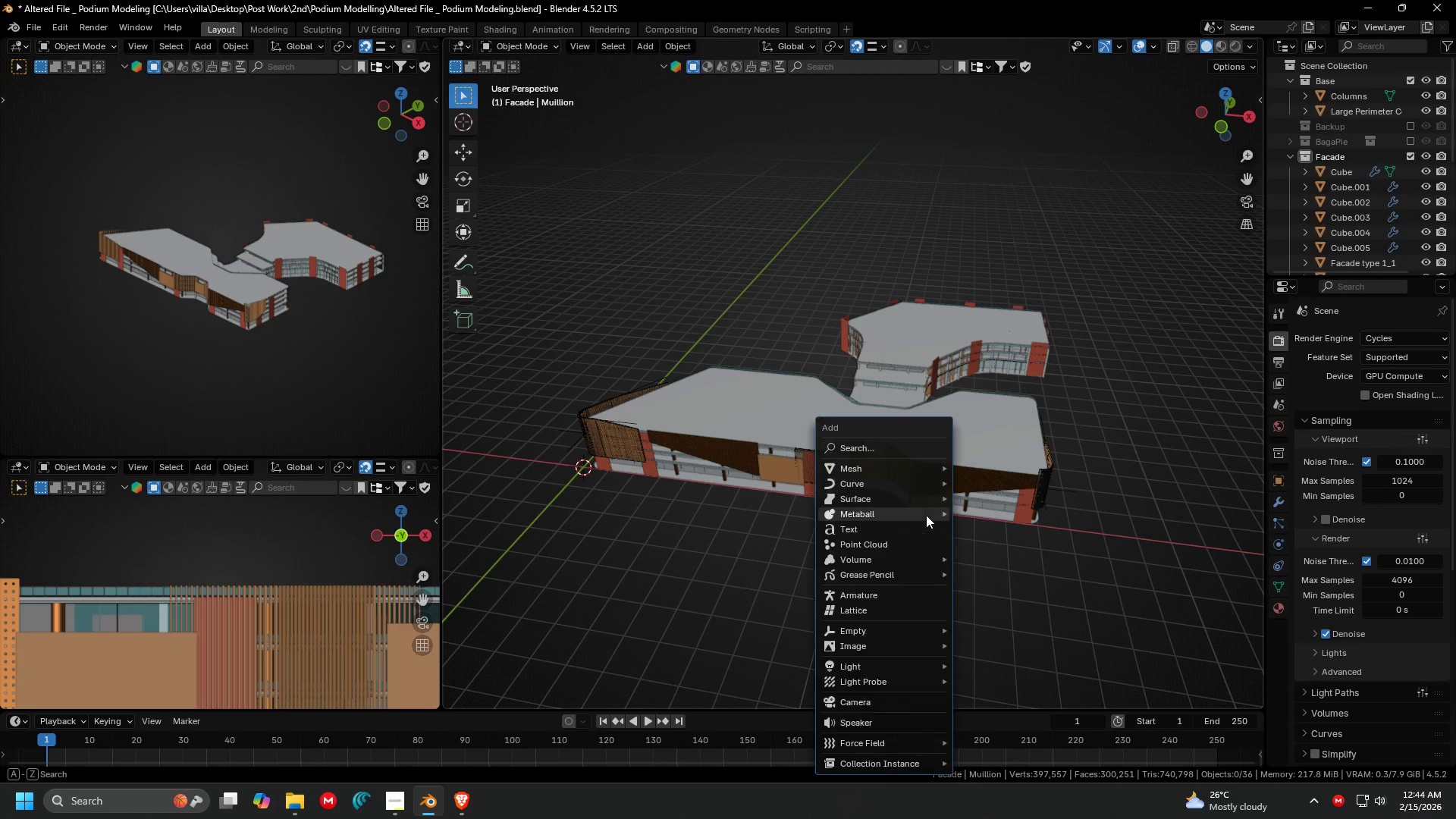 
key(Shift+A)
 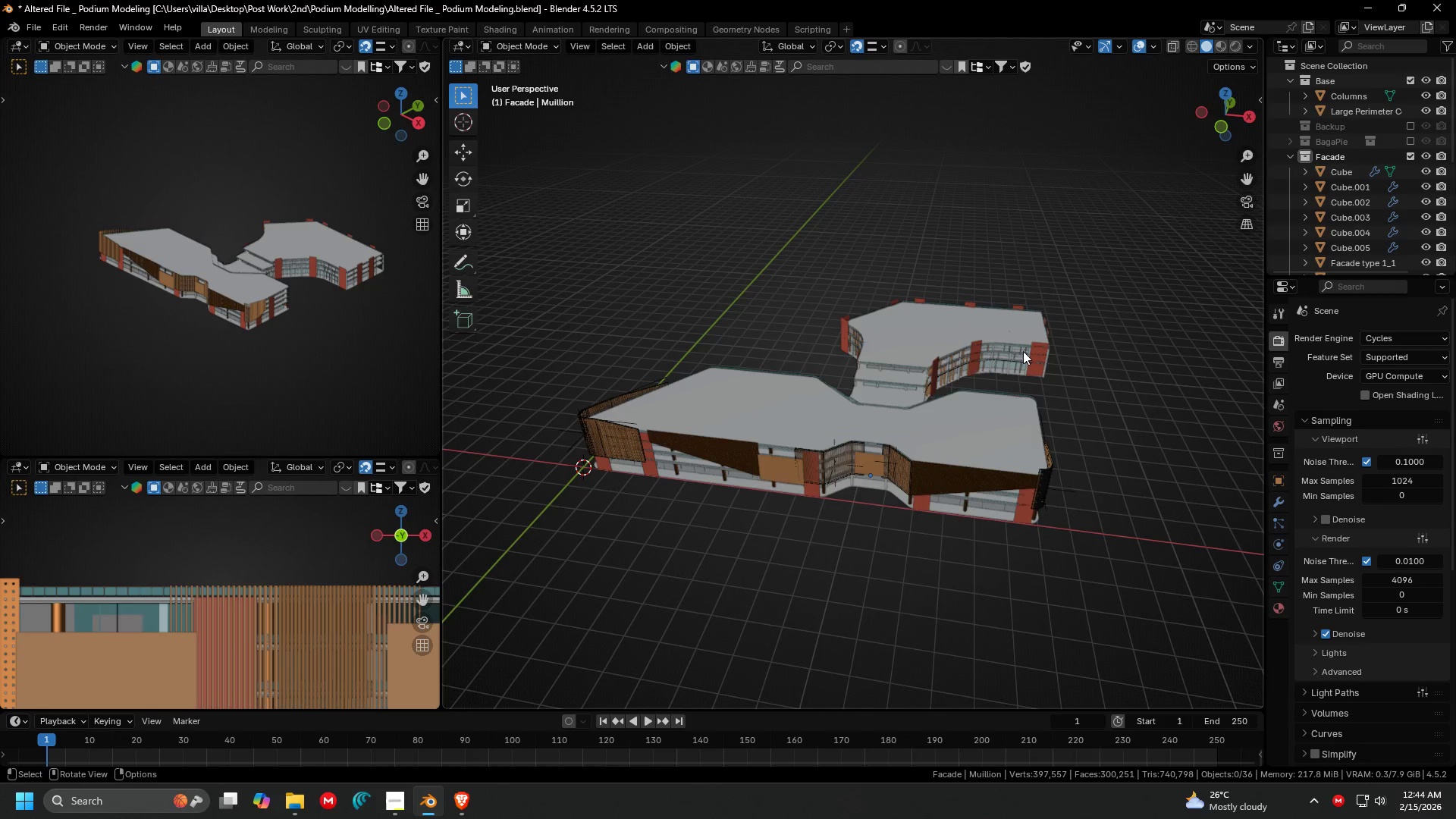 
left_click([1121, 357])
 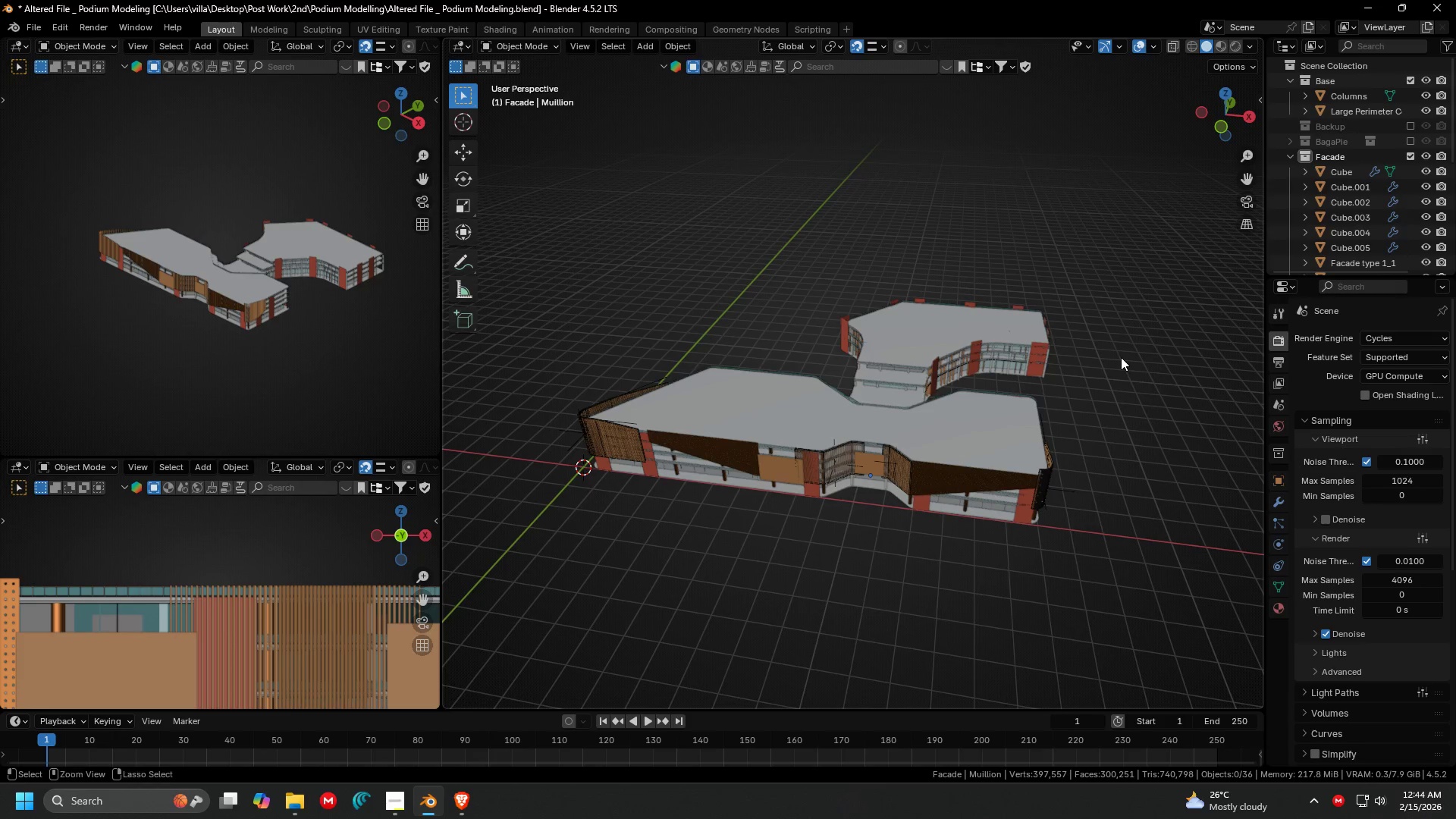 
hold_key(key=ControlLeft, duration=0.67)
 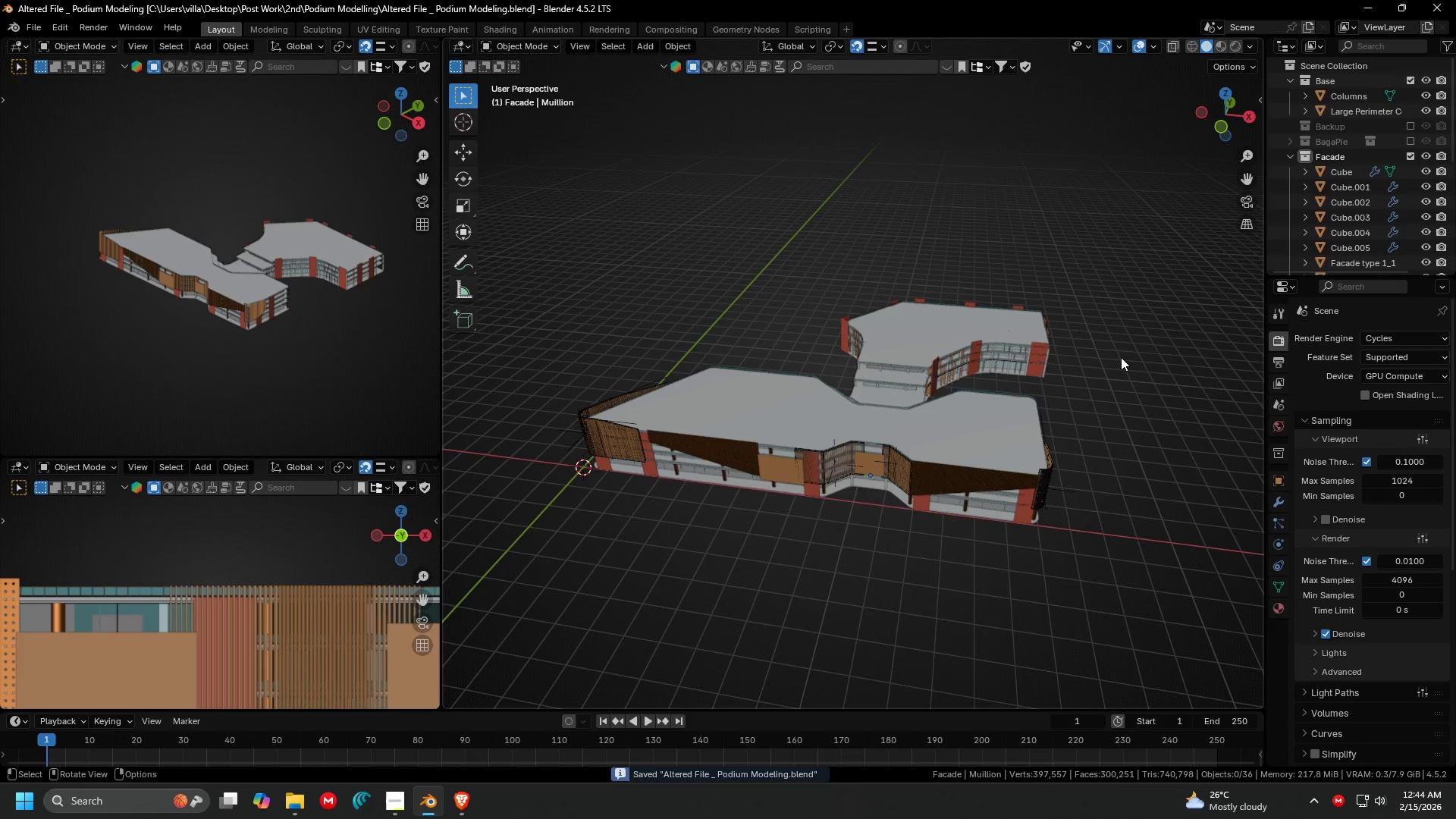 
key(Shift+A)
 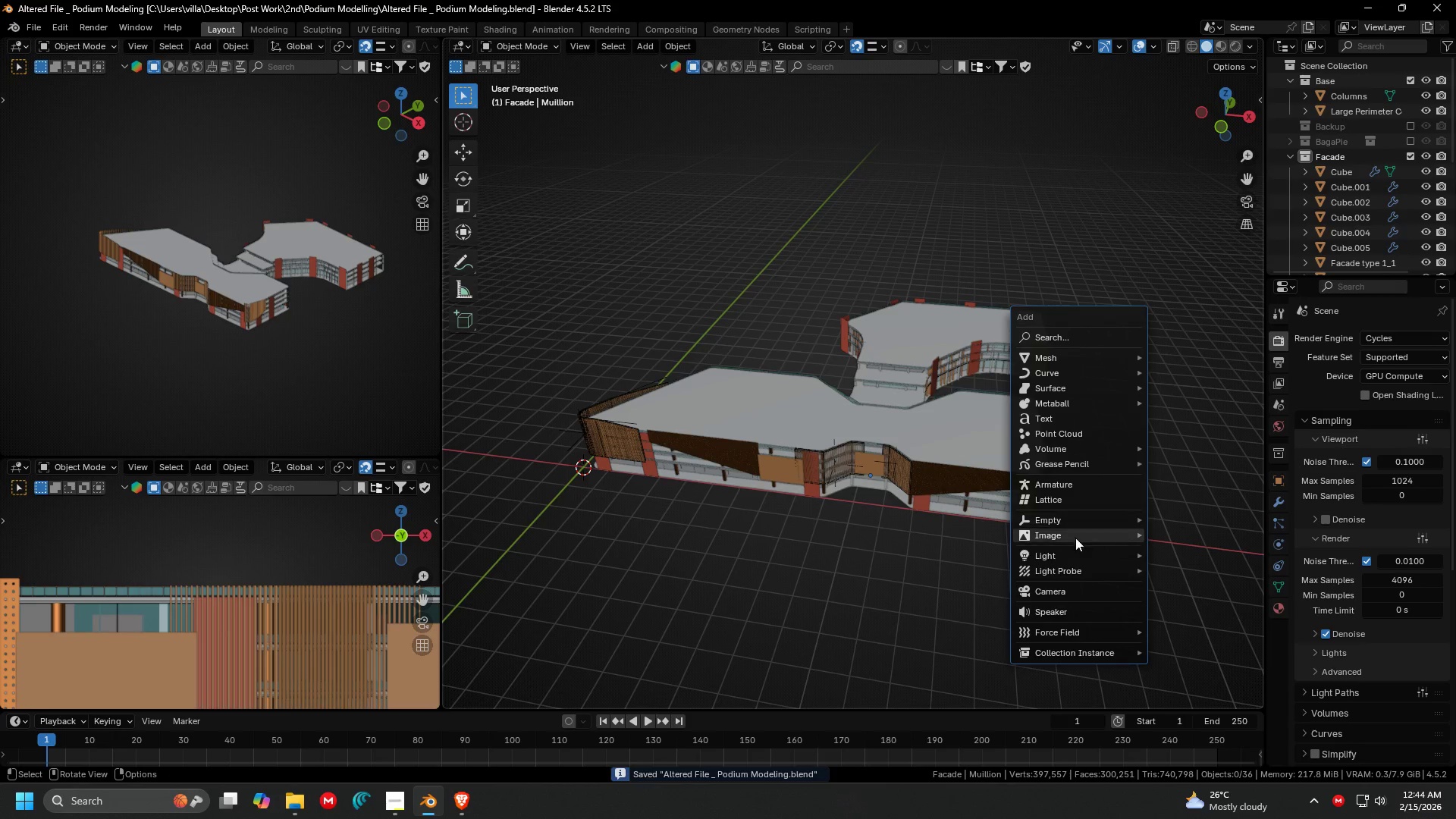 
left_click([1065, 558])
 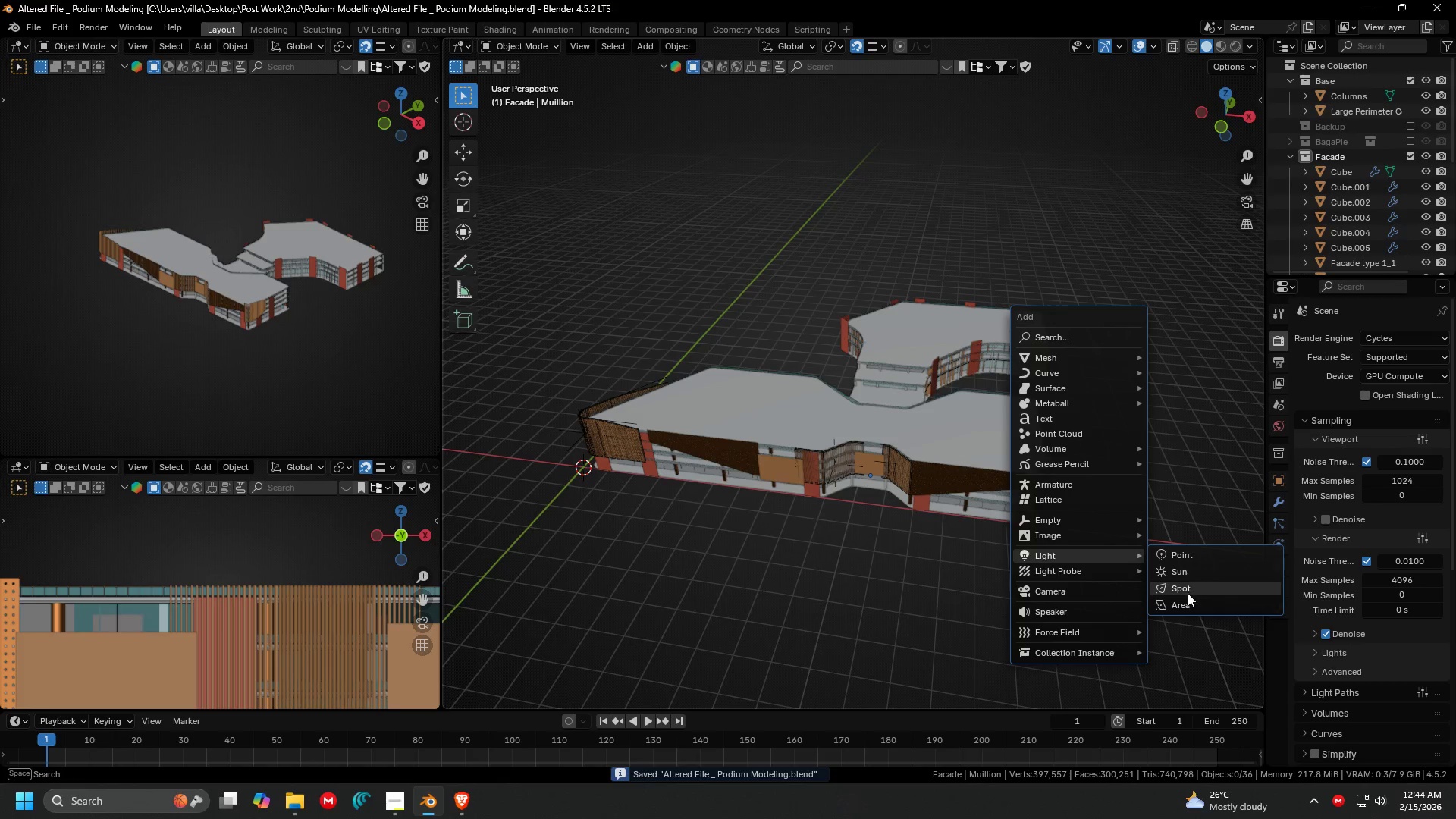 
left_click([1188, 607])
 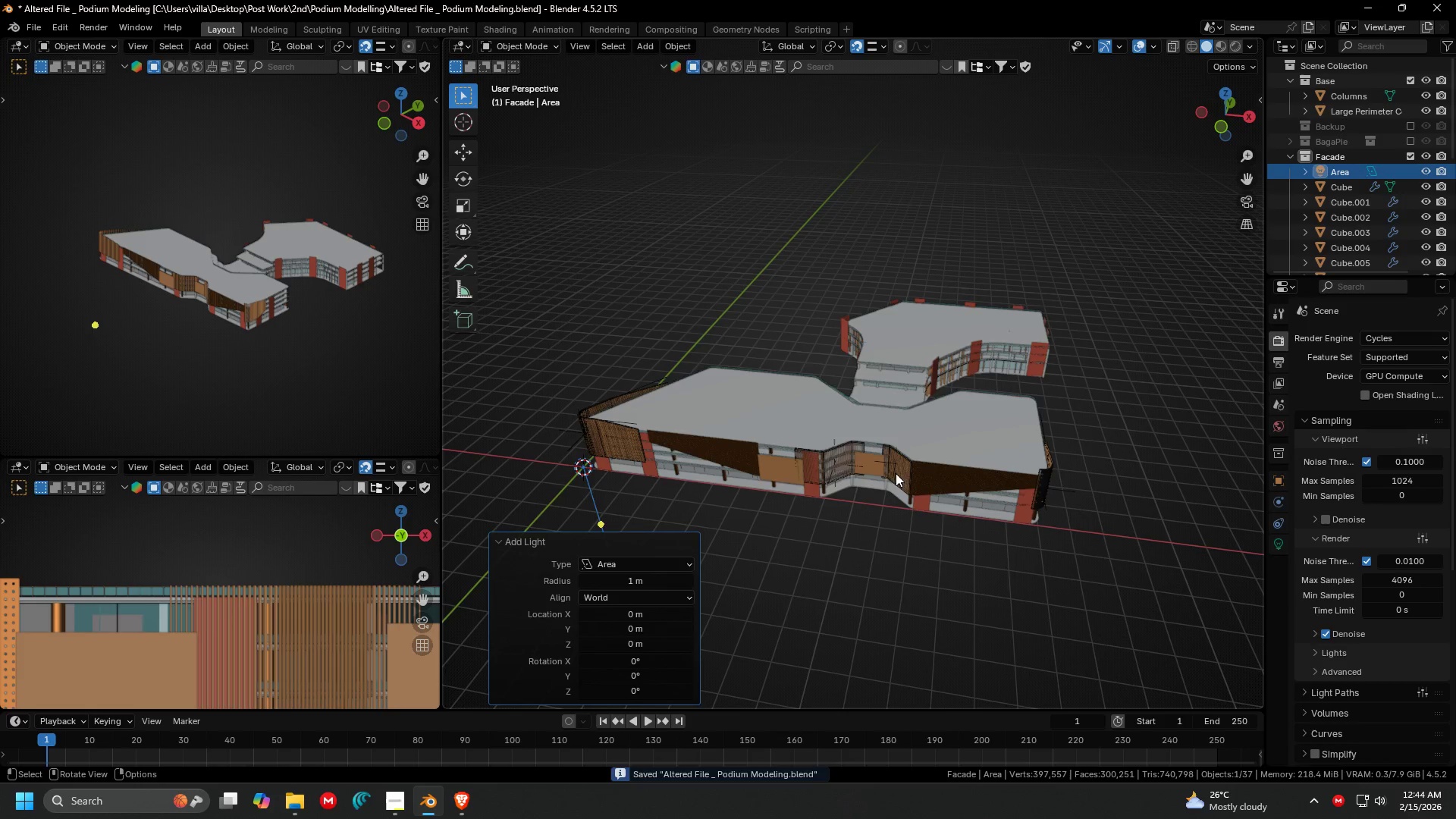 
type(ss5)
 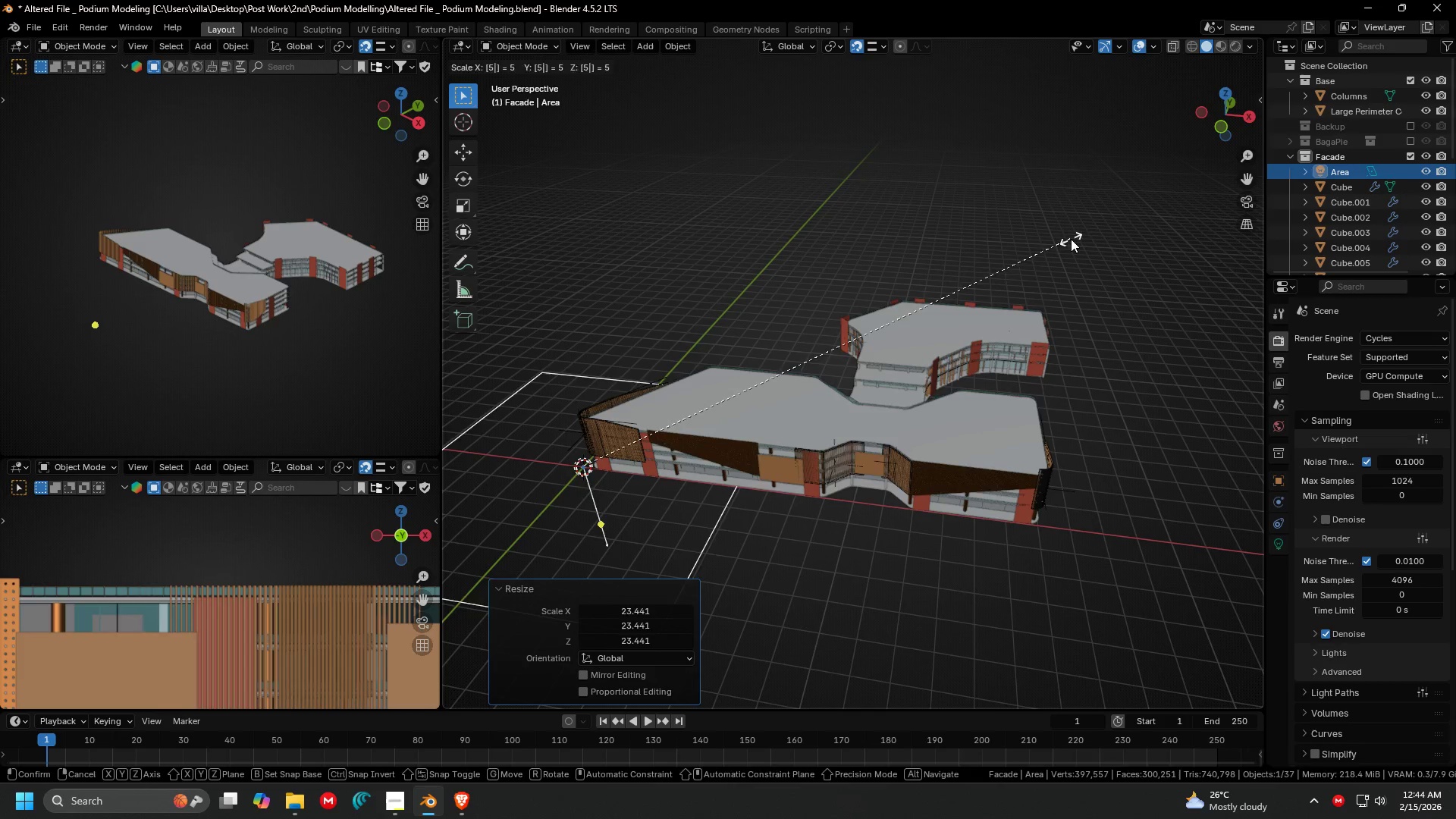 
key(Enter)
 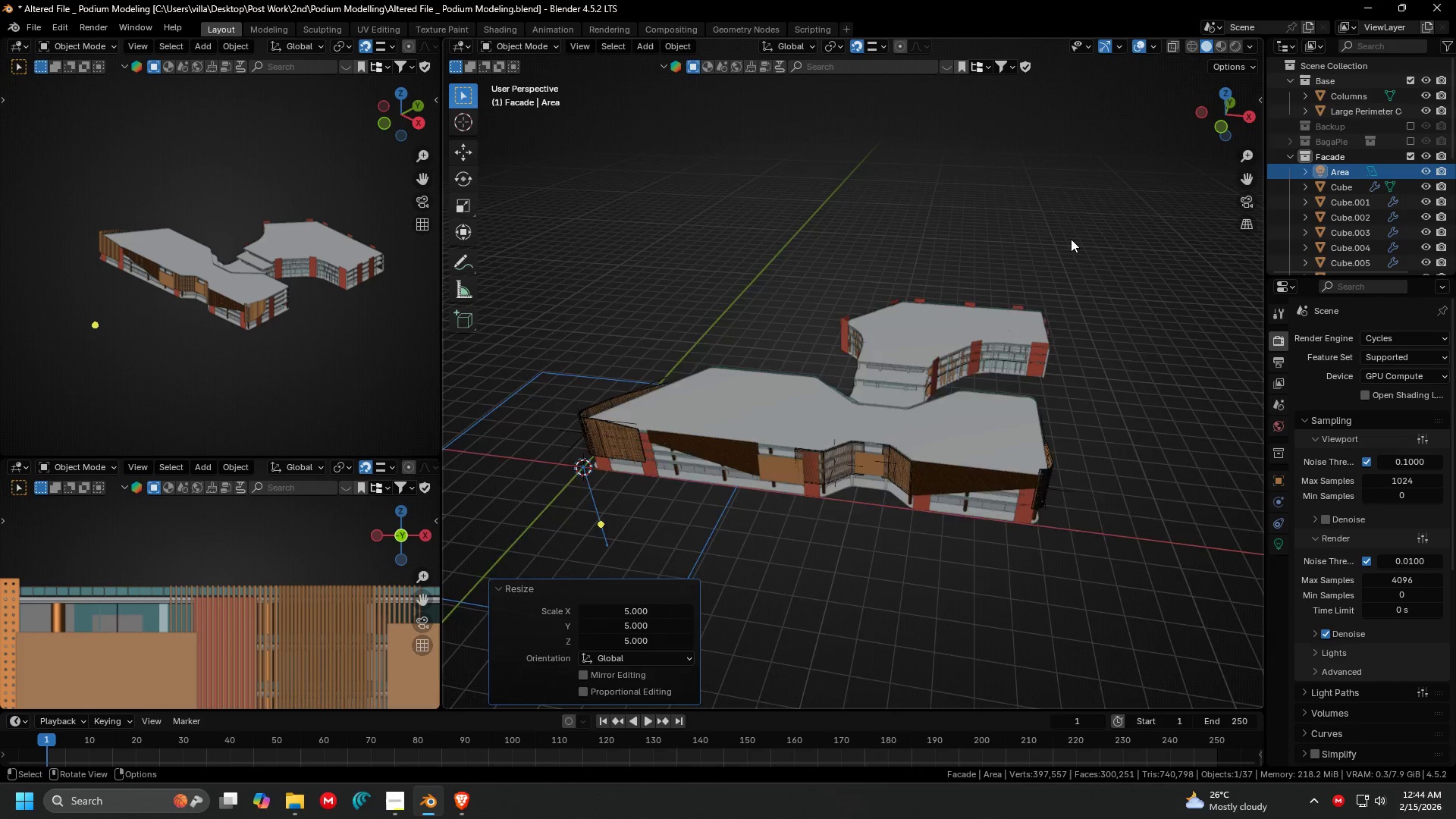 
scroll: coordinate [1050, 325], scroll_direction: down, amount: 4.0
 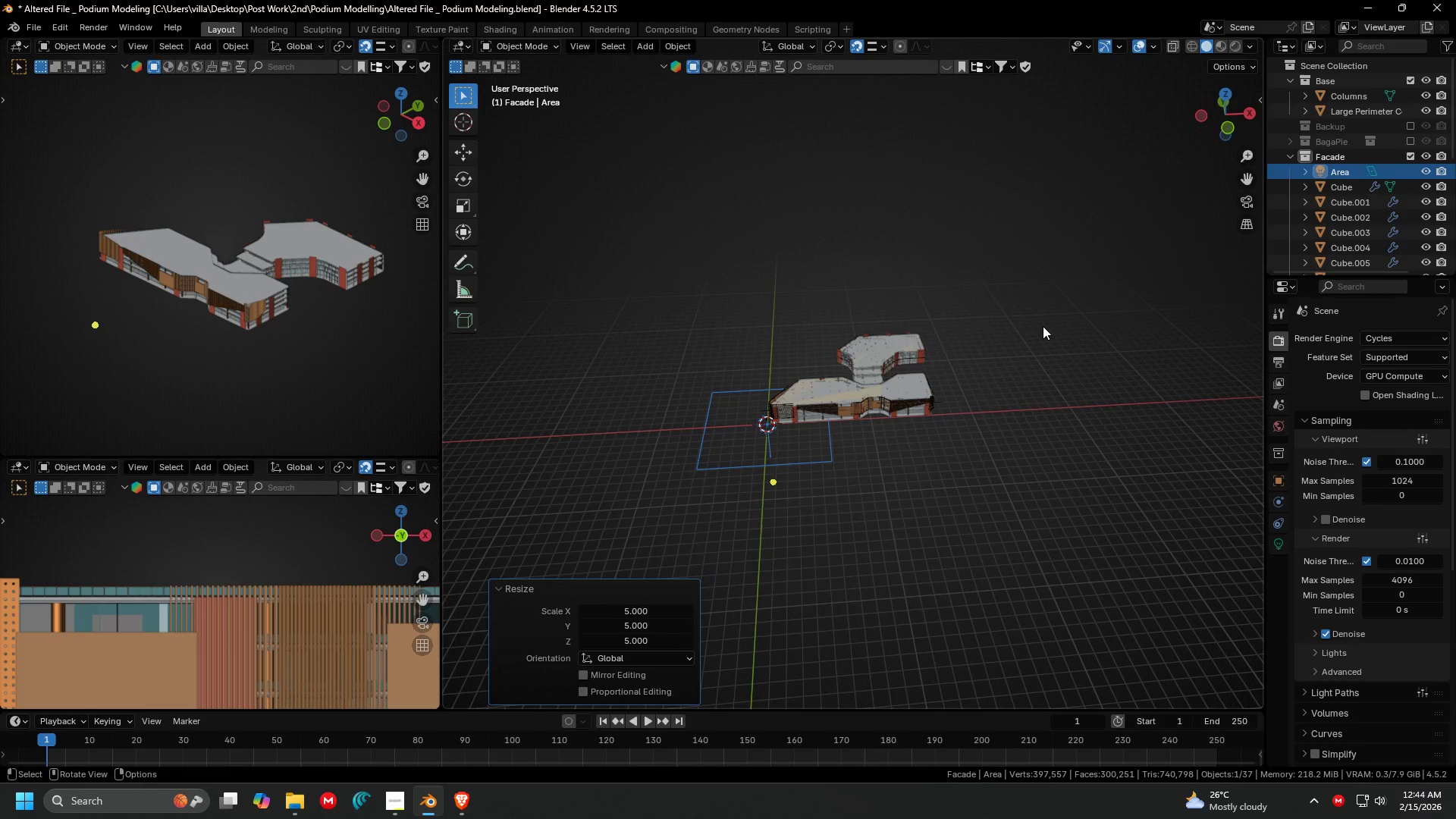 
type(s2\2)
 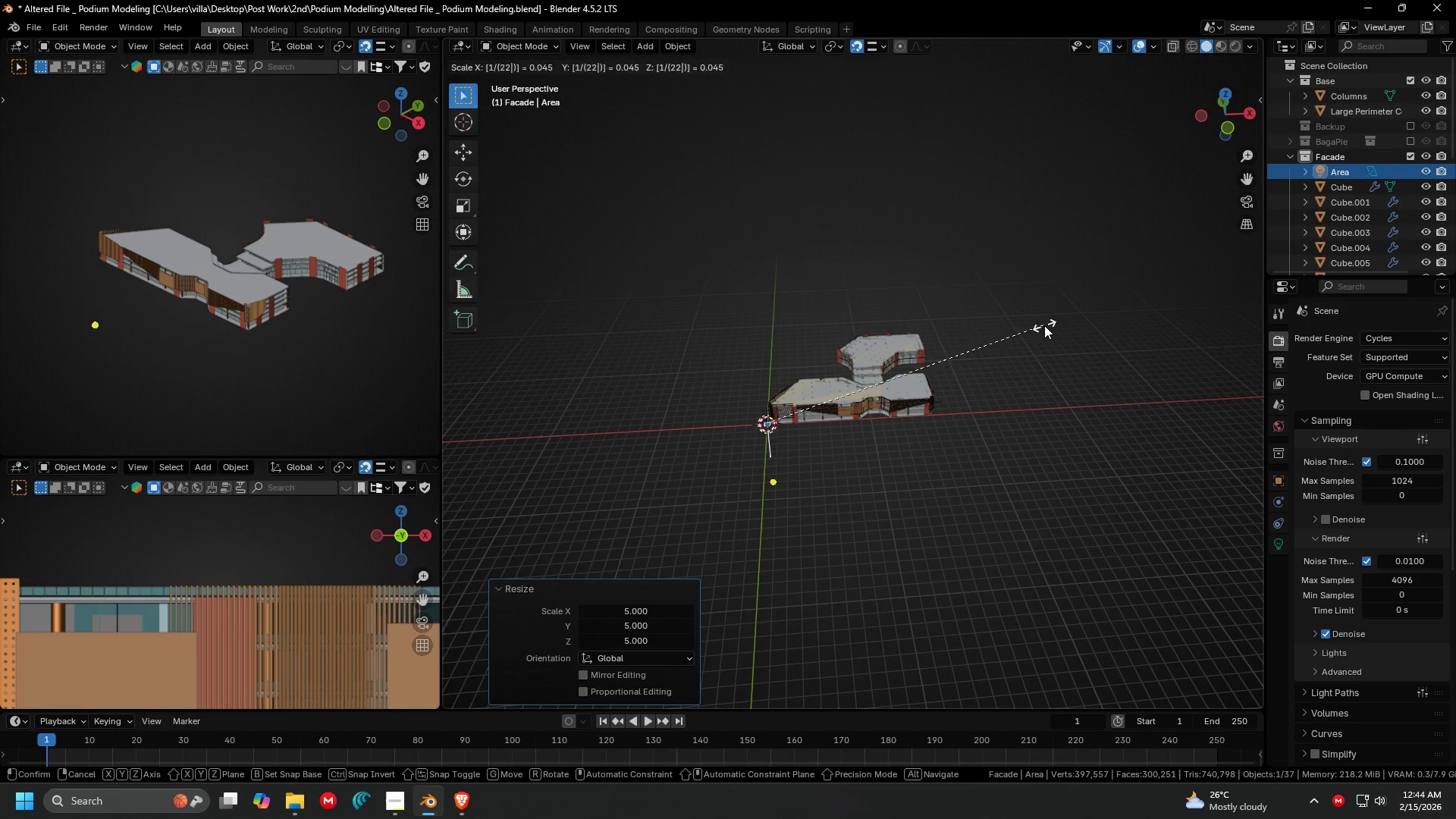 
key(Enter)
 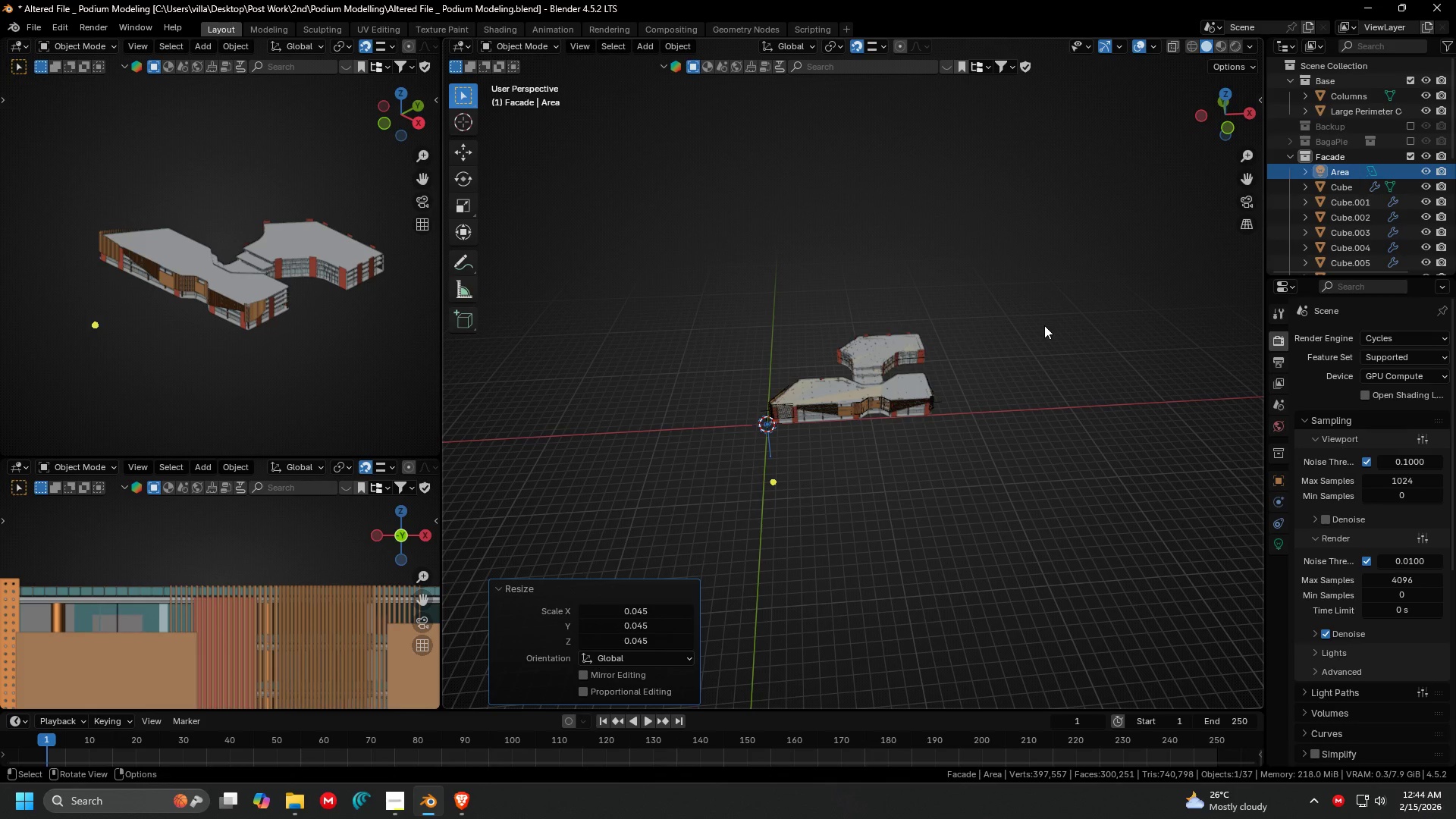 
key(Control+ControlLeft)
 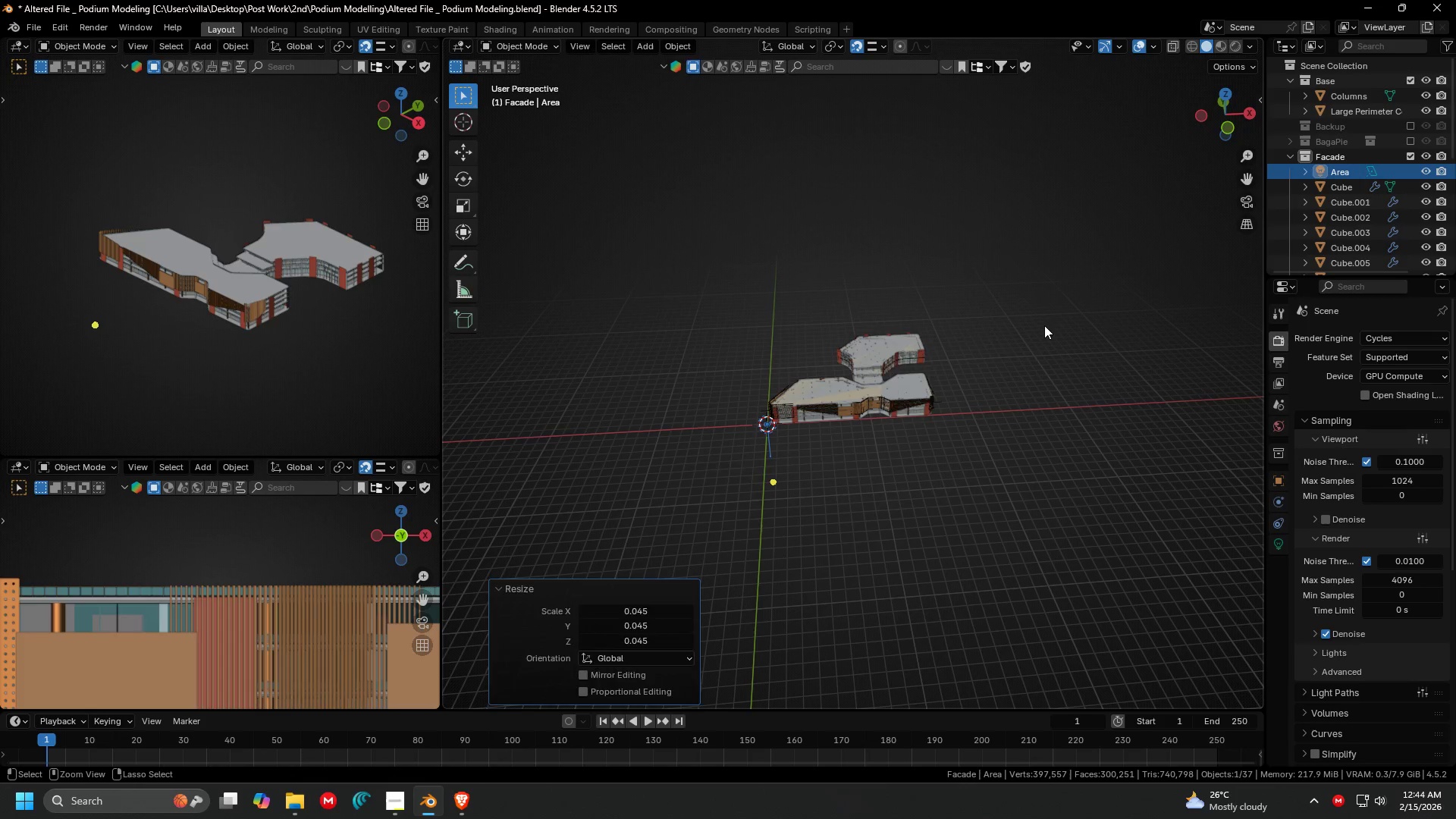 
key(Control+Z)
 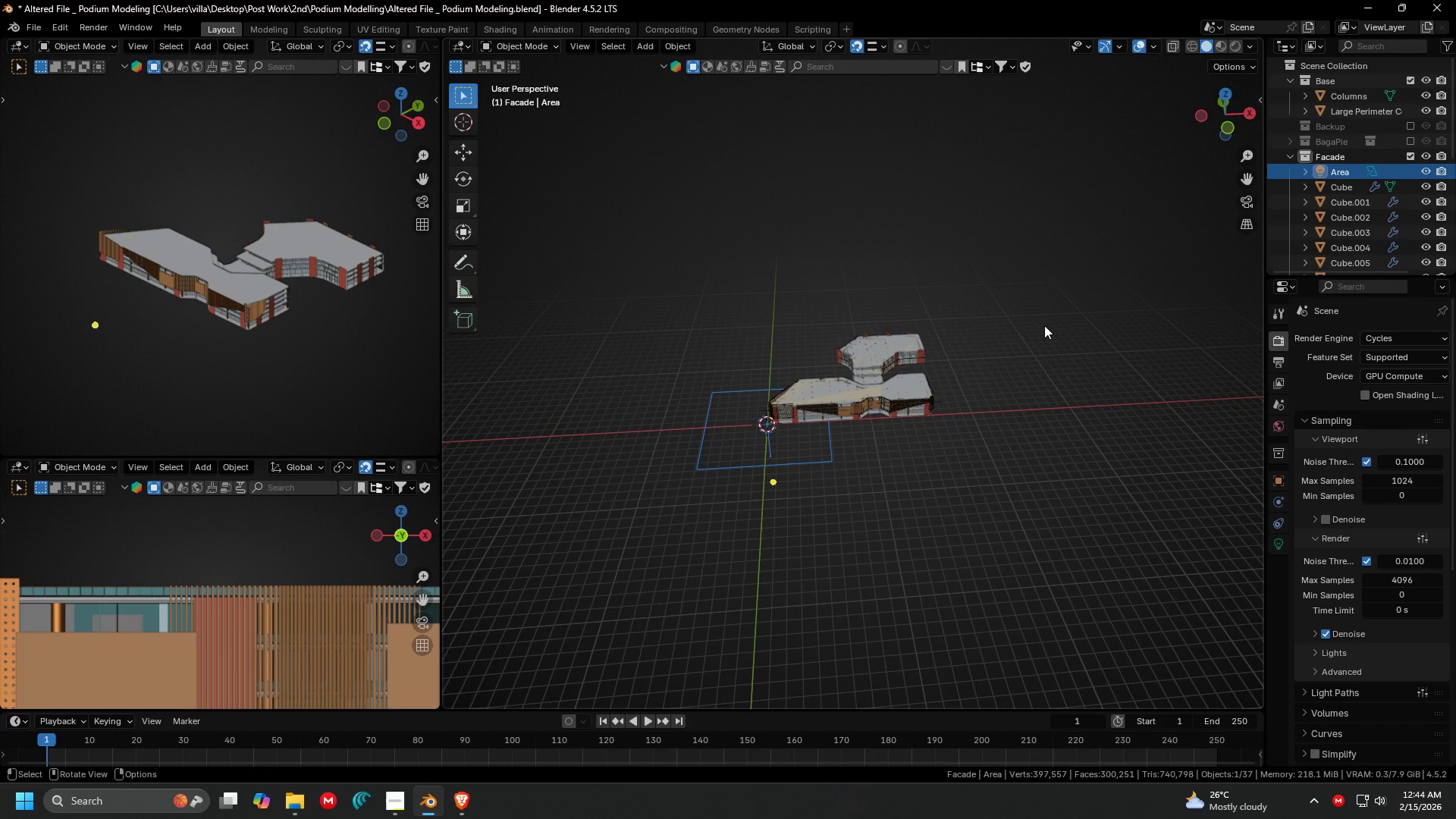 
type(s2)
 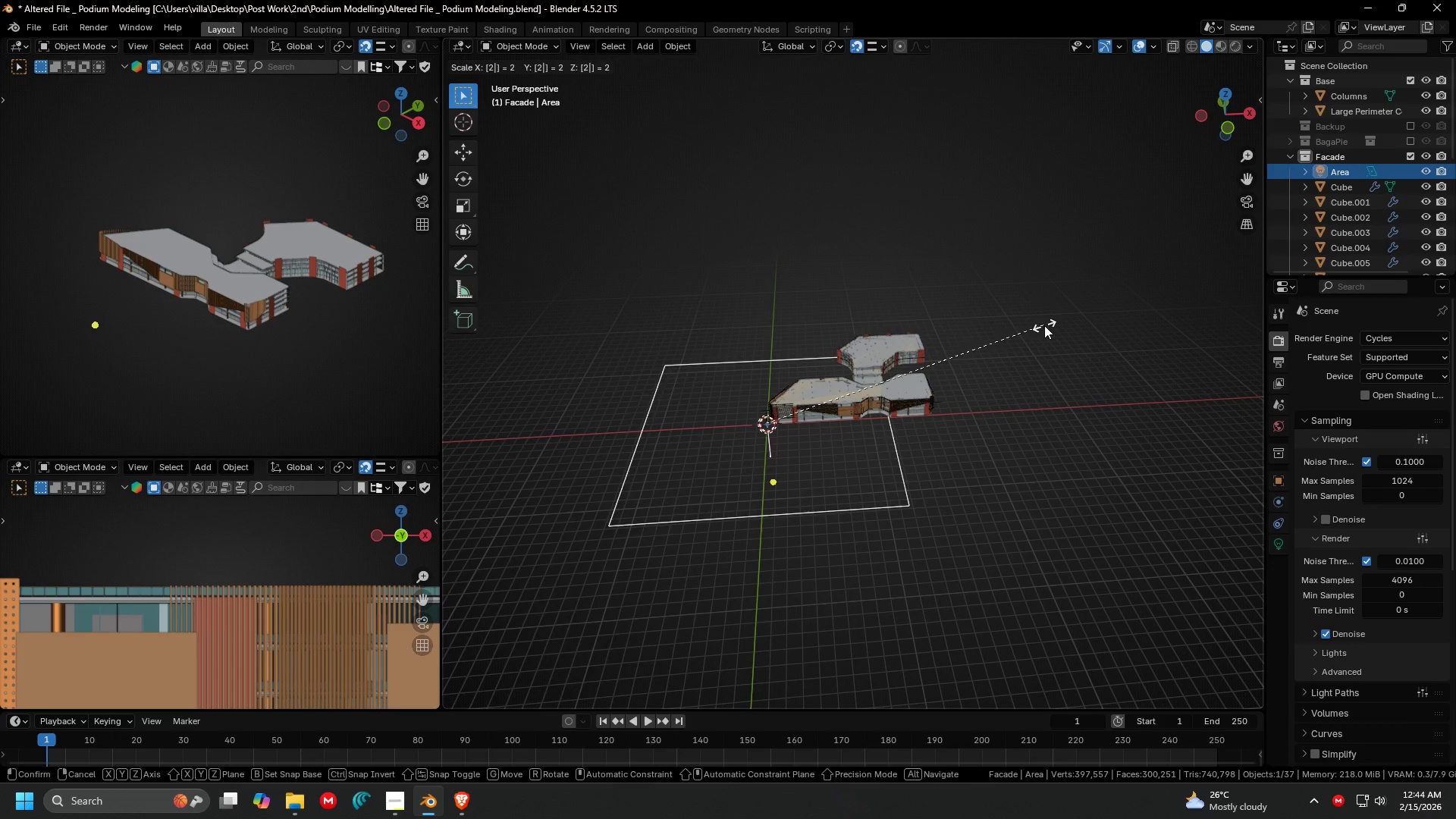 
key(Enter)
 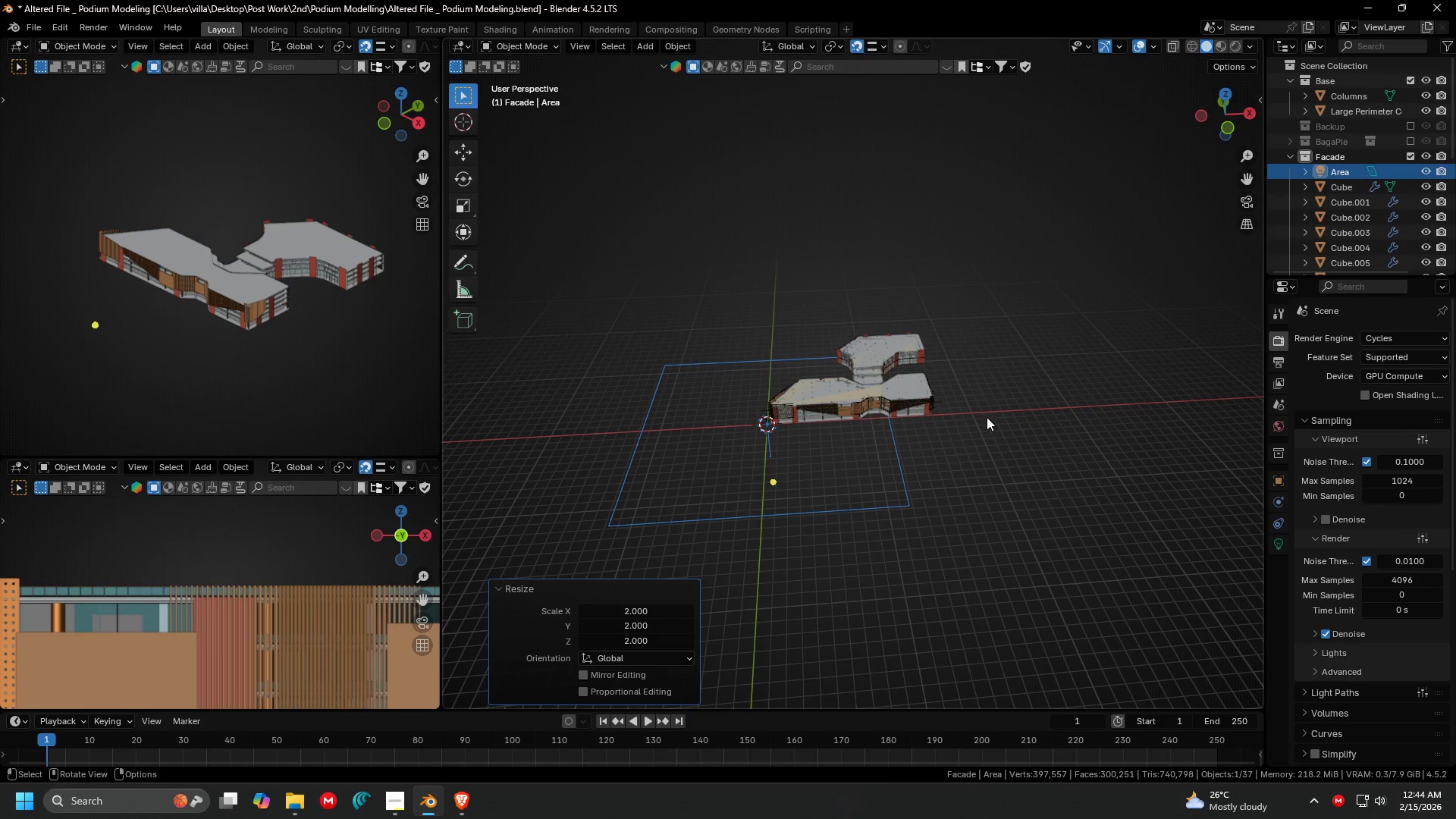 
type(gz)
 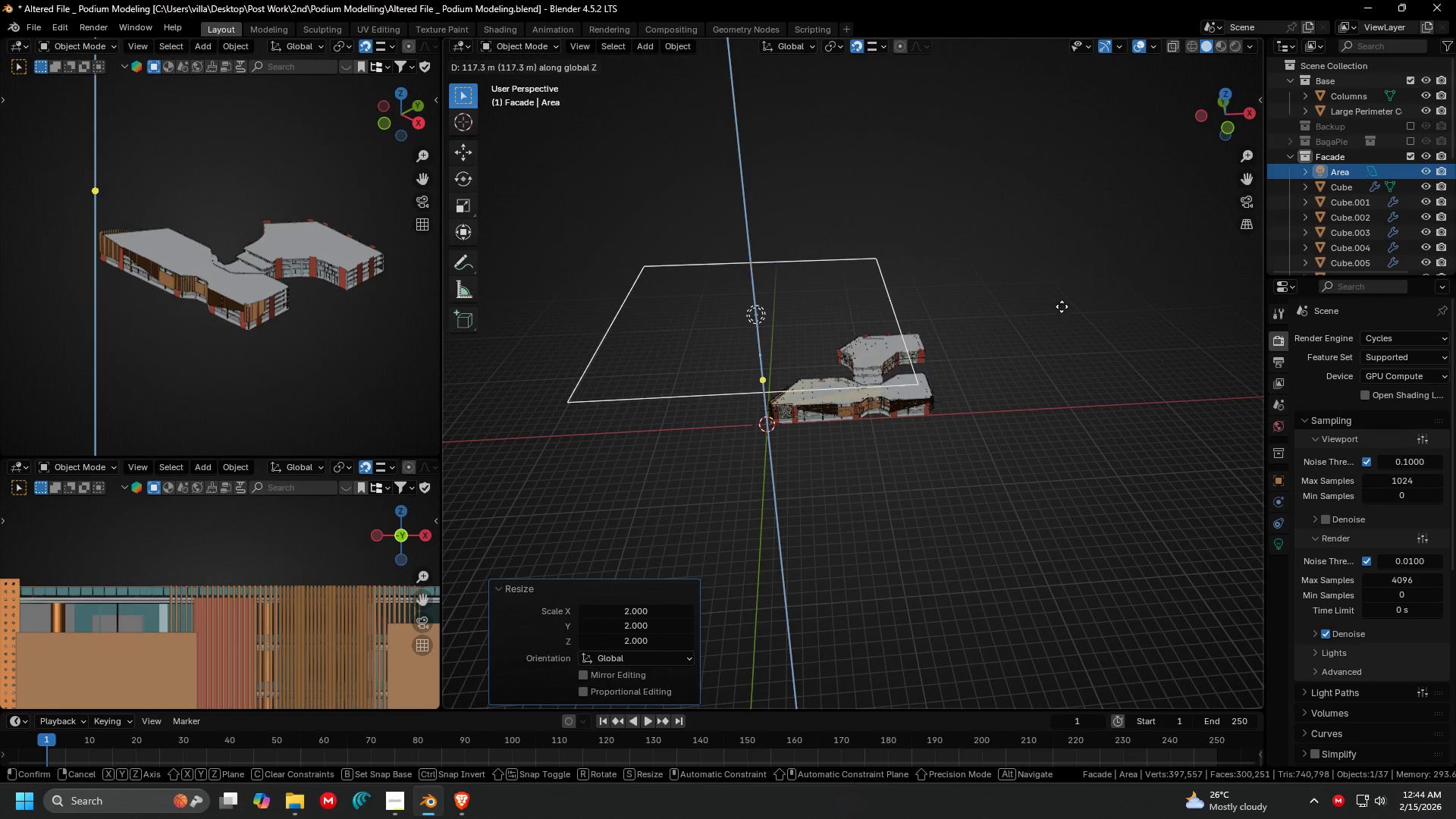 
left_click([1062, 306])
 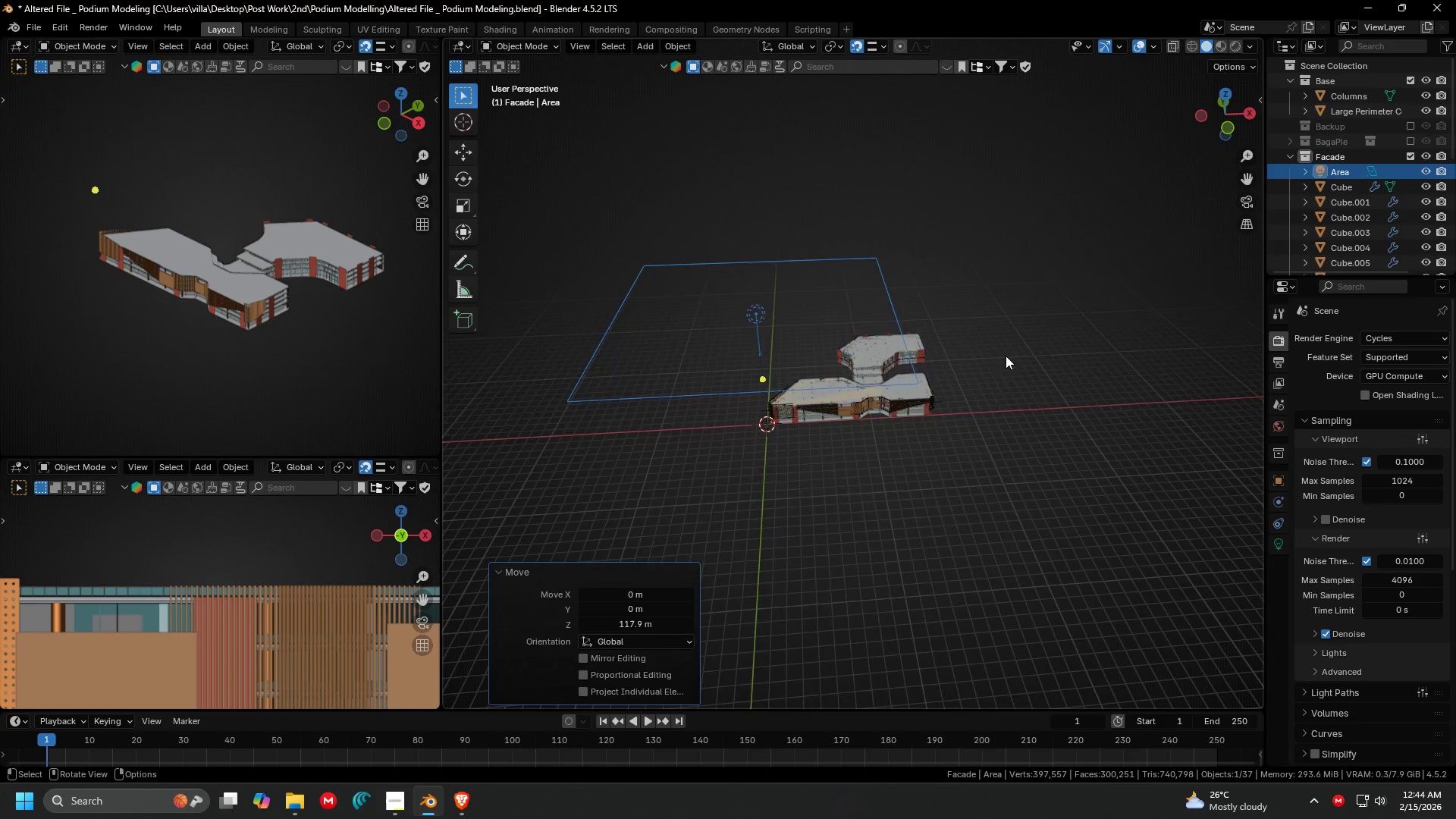 
scroll: coordinate [994, 376], scroll_direction: down, amount: 2.0
 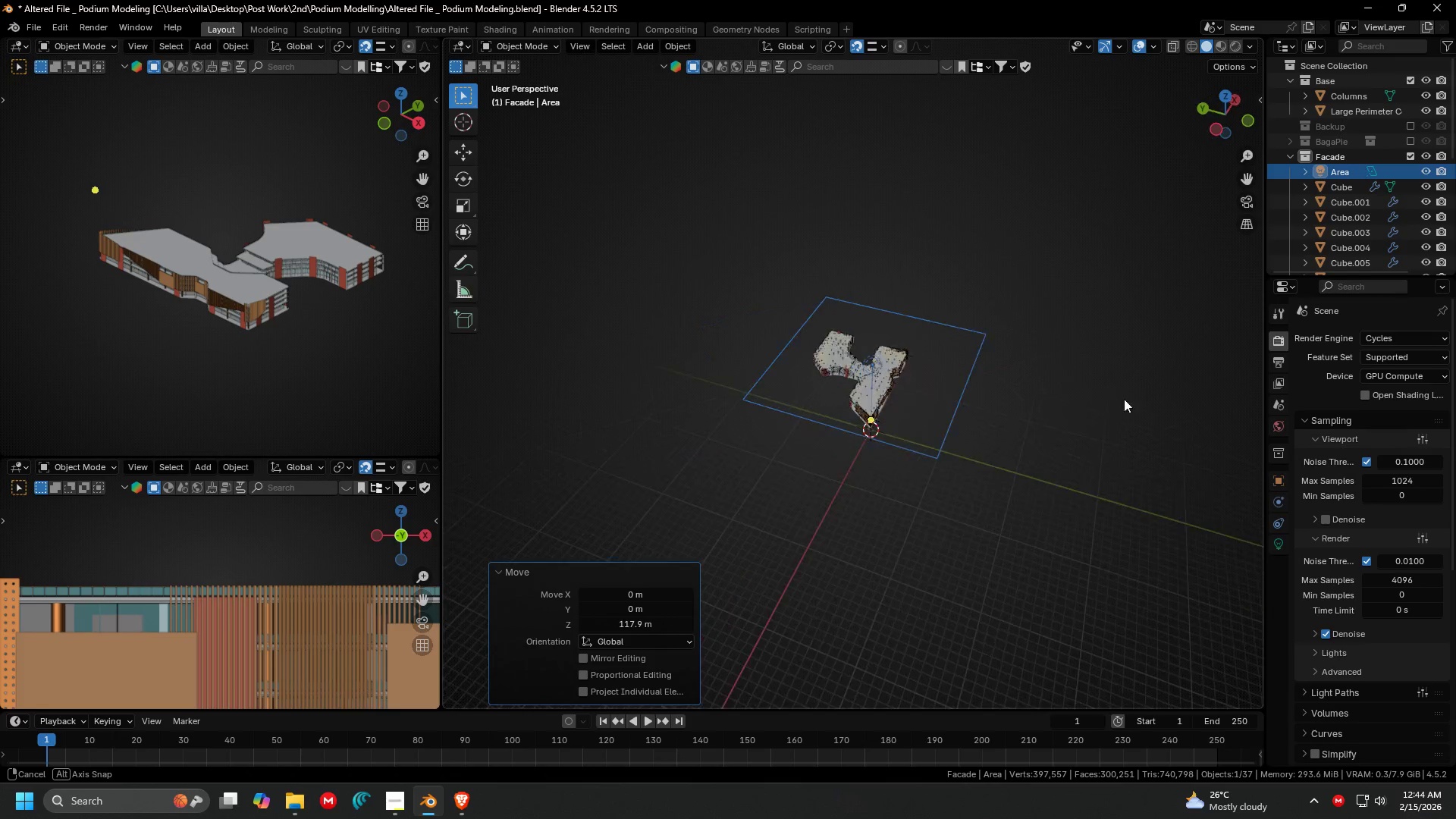 
key(G)
 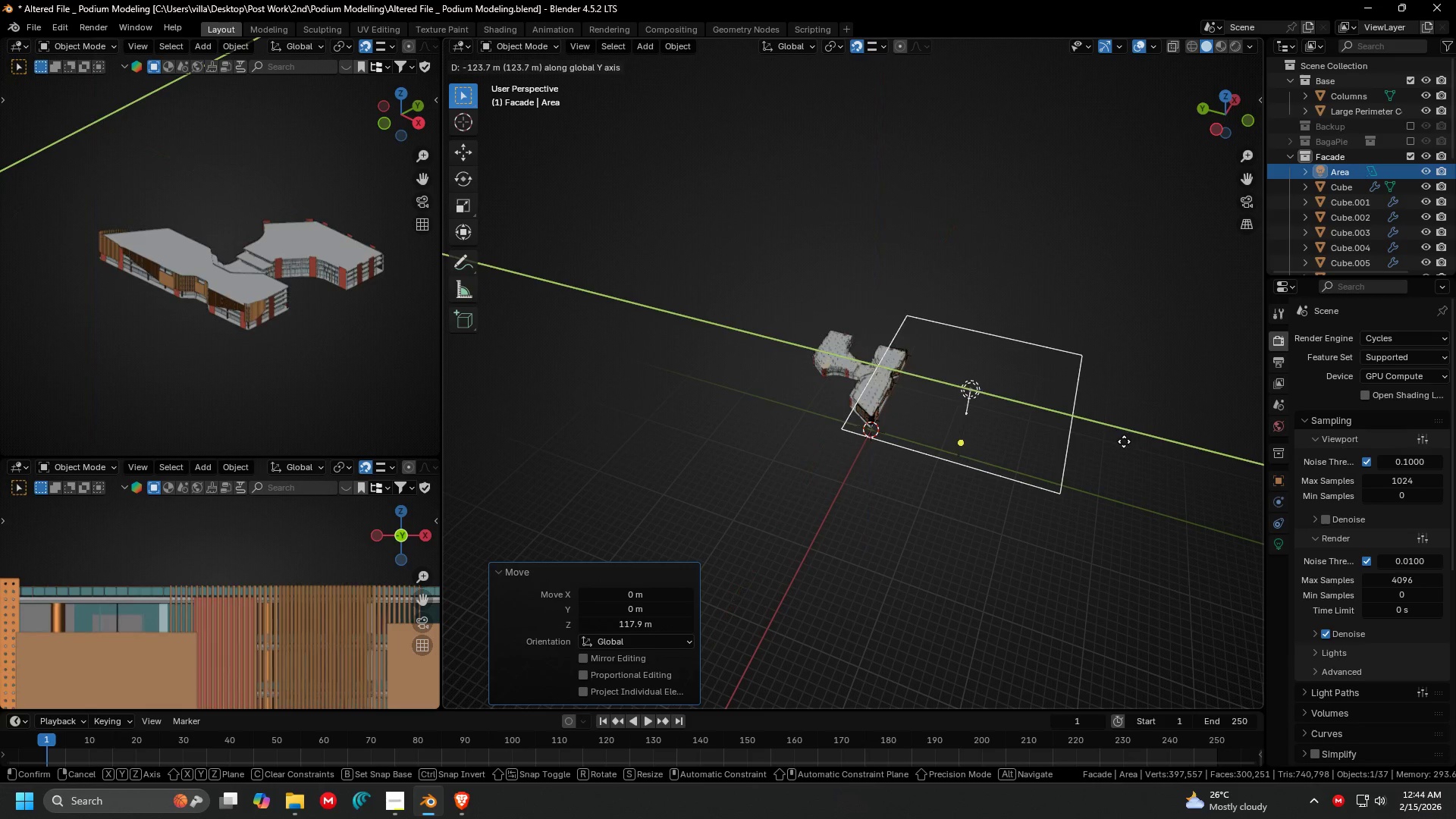 
left_click([1106, 440])
 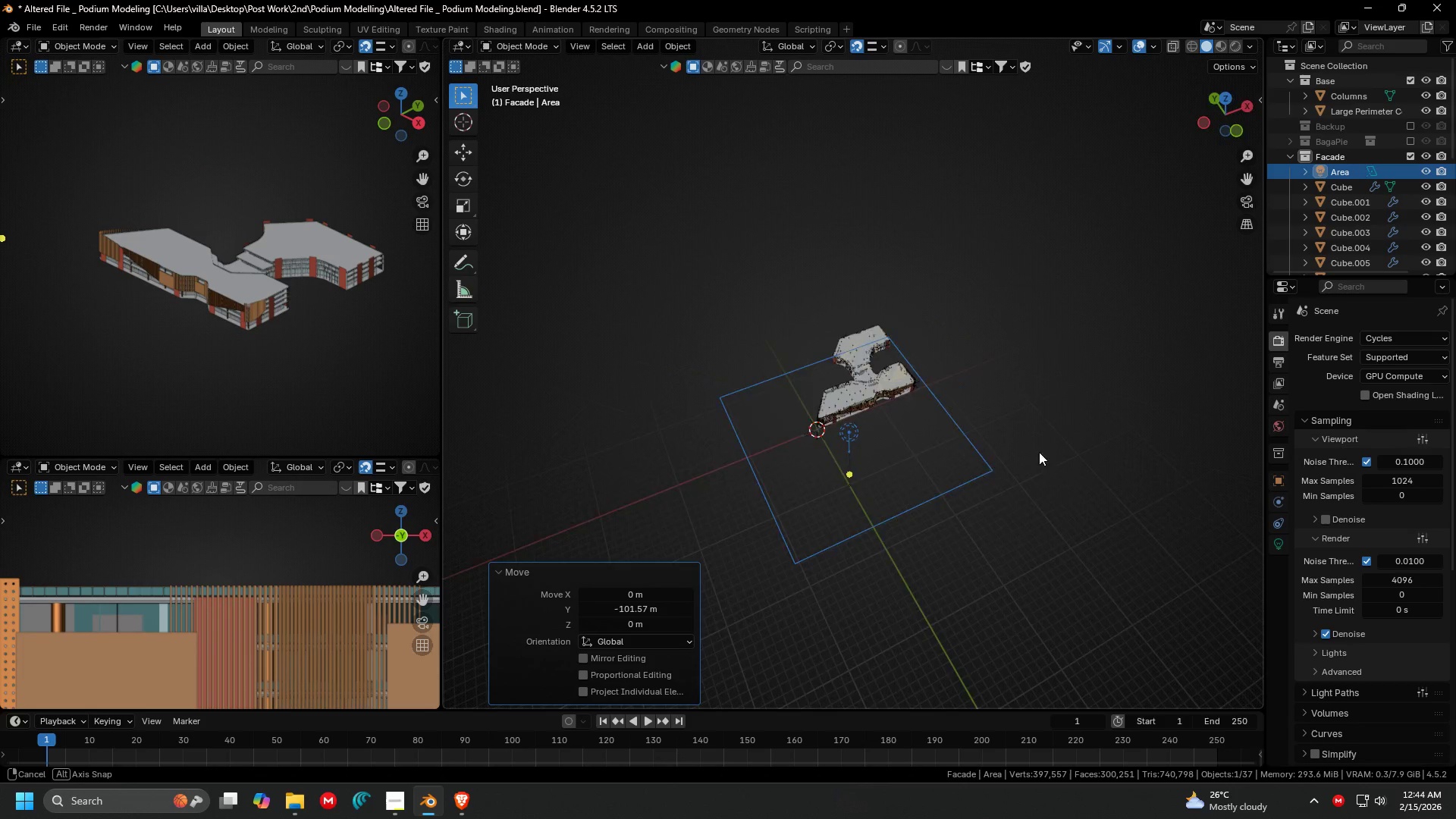 
key(G)
 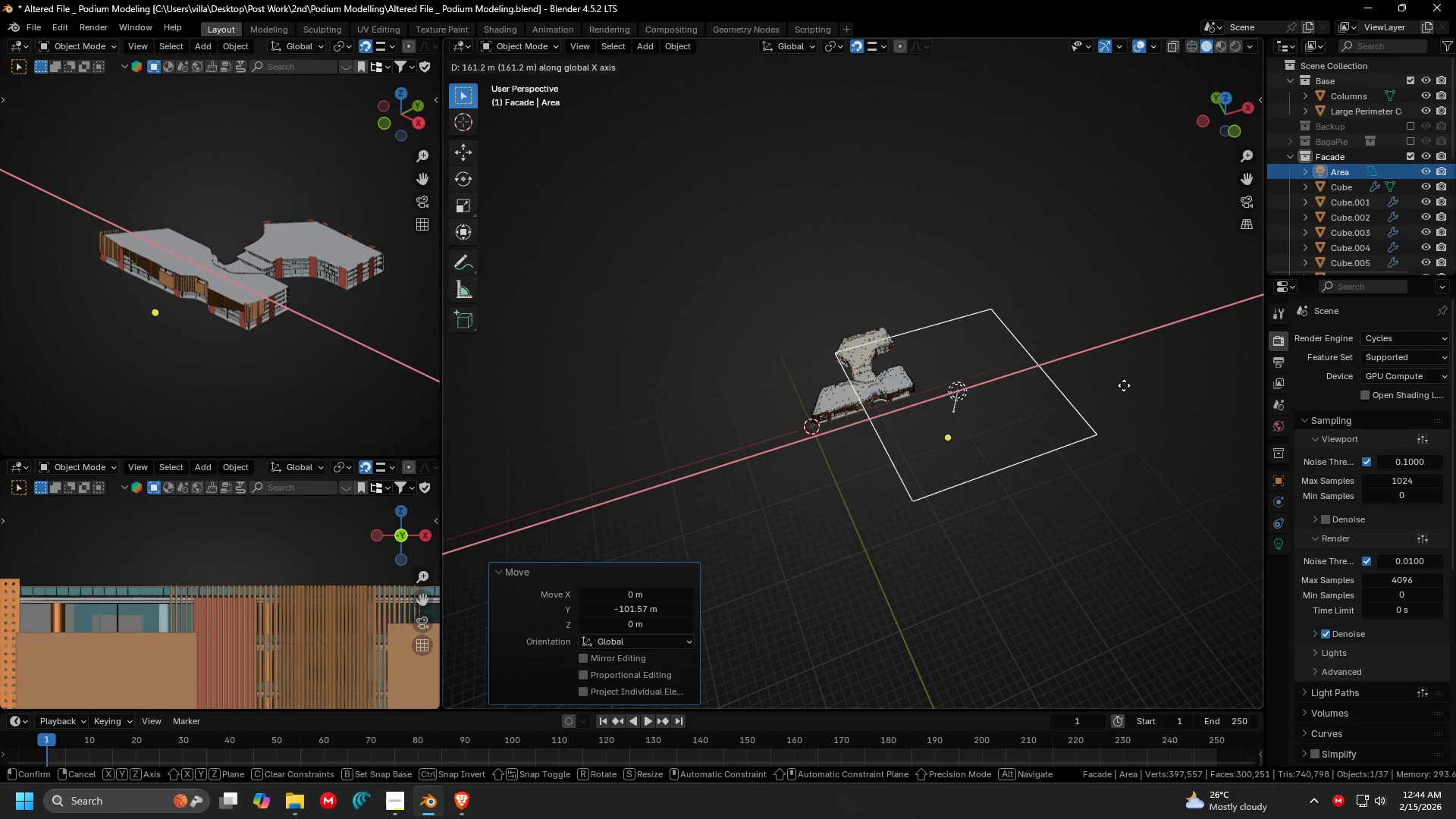 
left_click([1134, 376])
 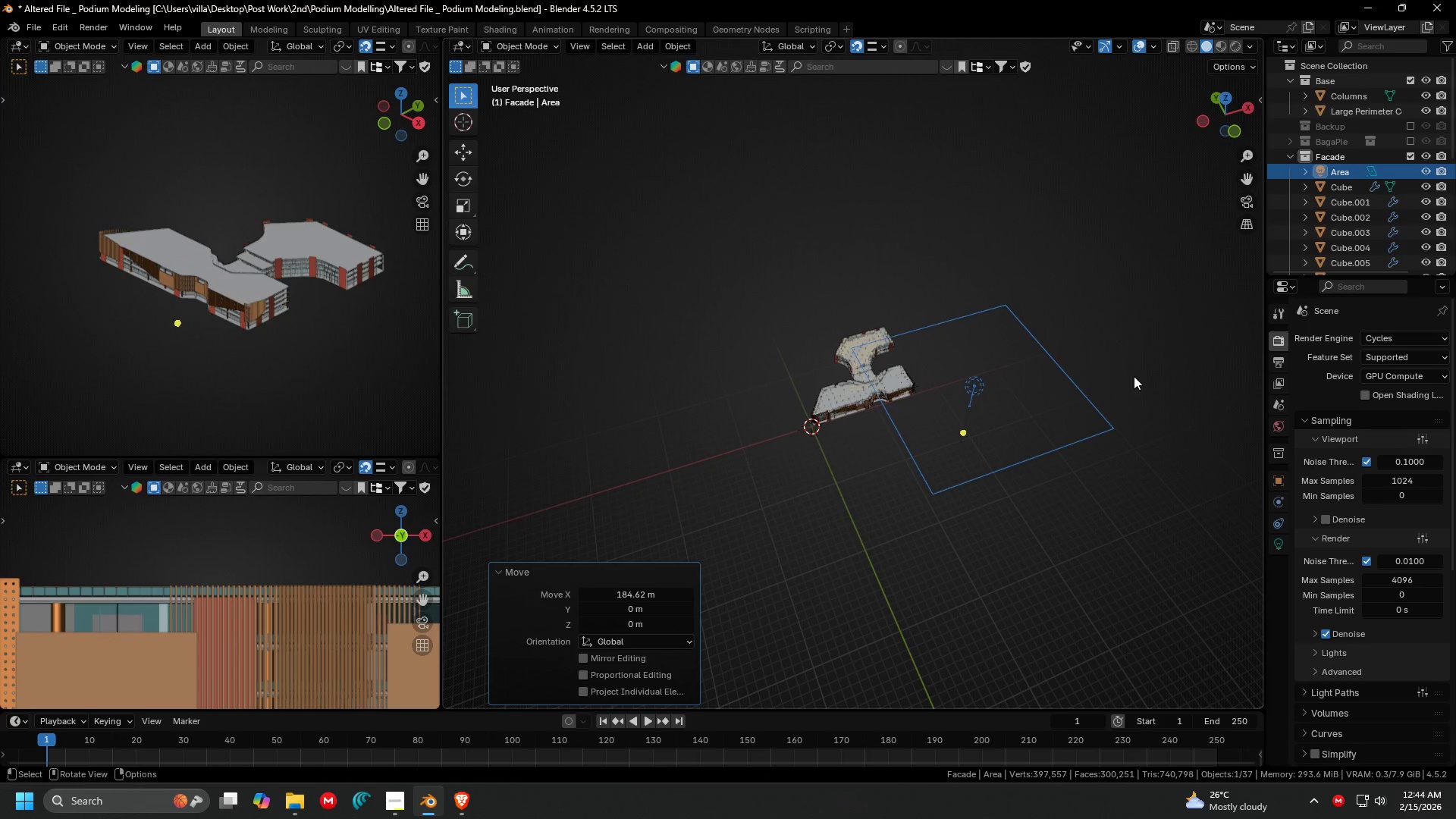 
type(rx)
 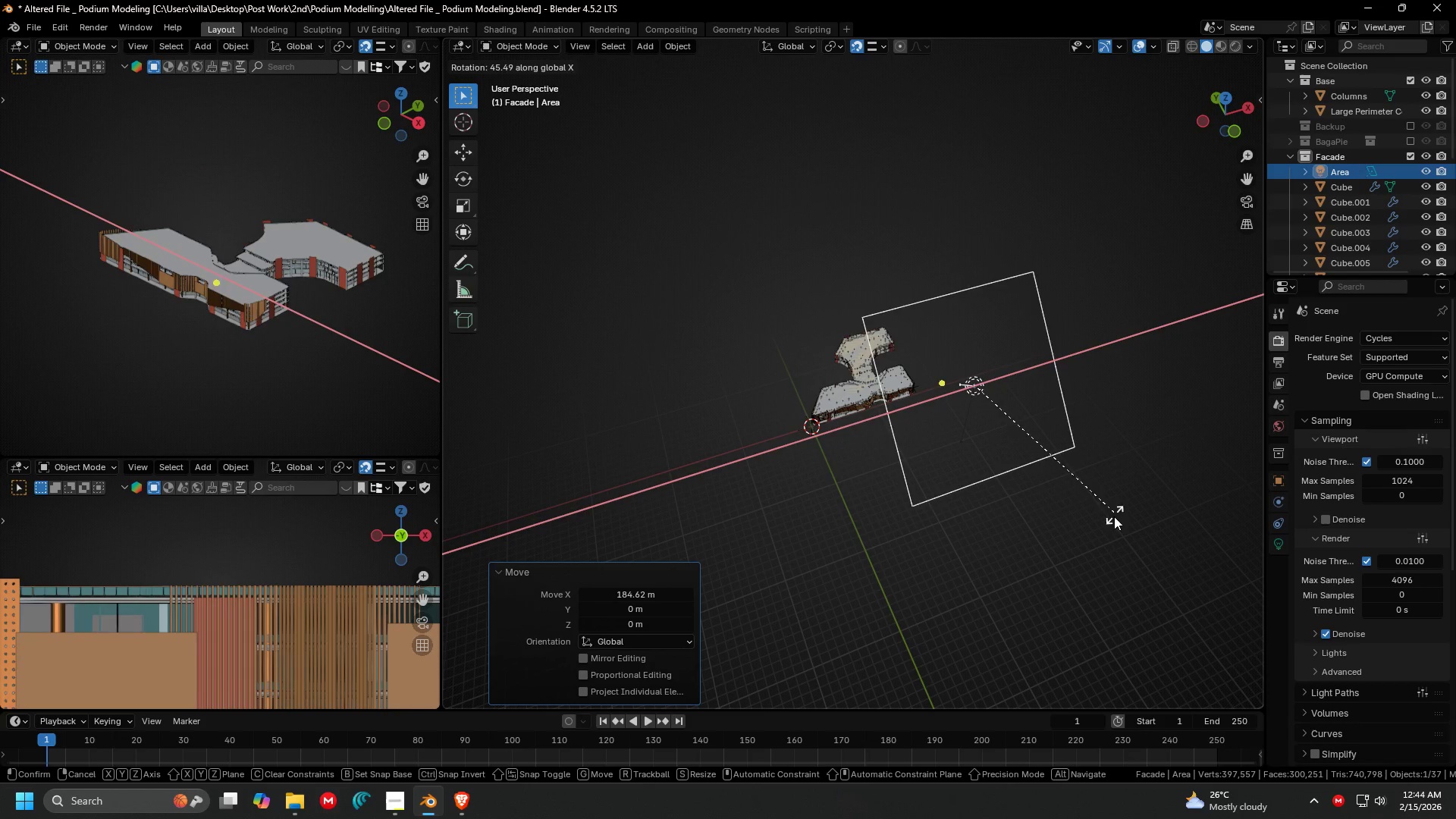 
left_click([1110, 544])
 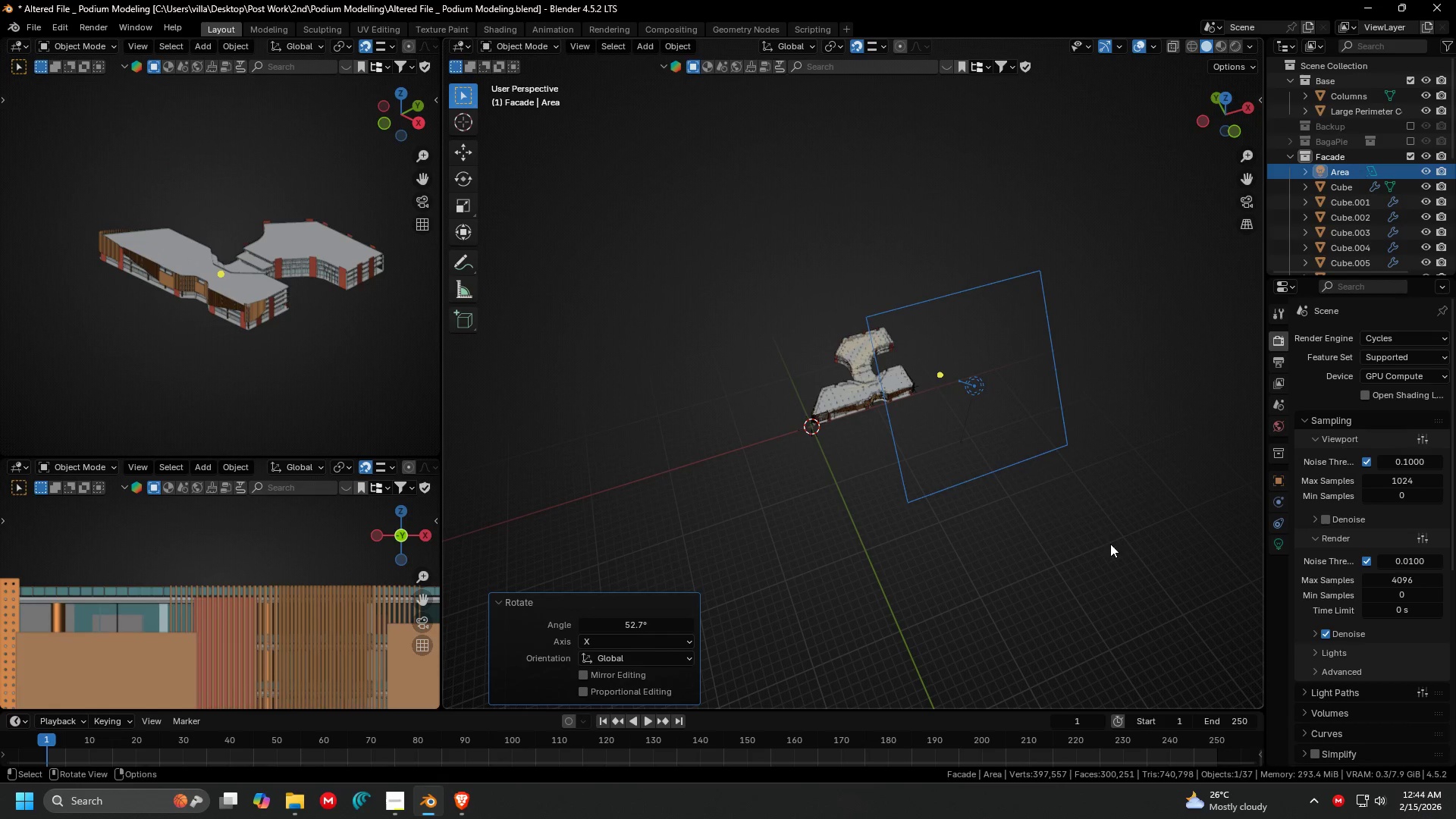 
type(rz)
 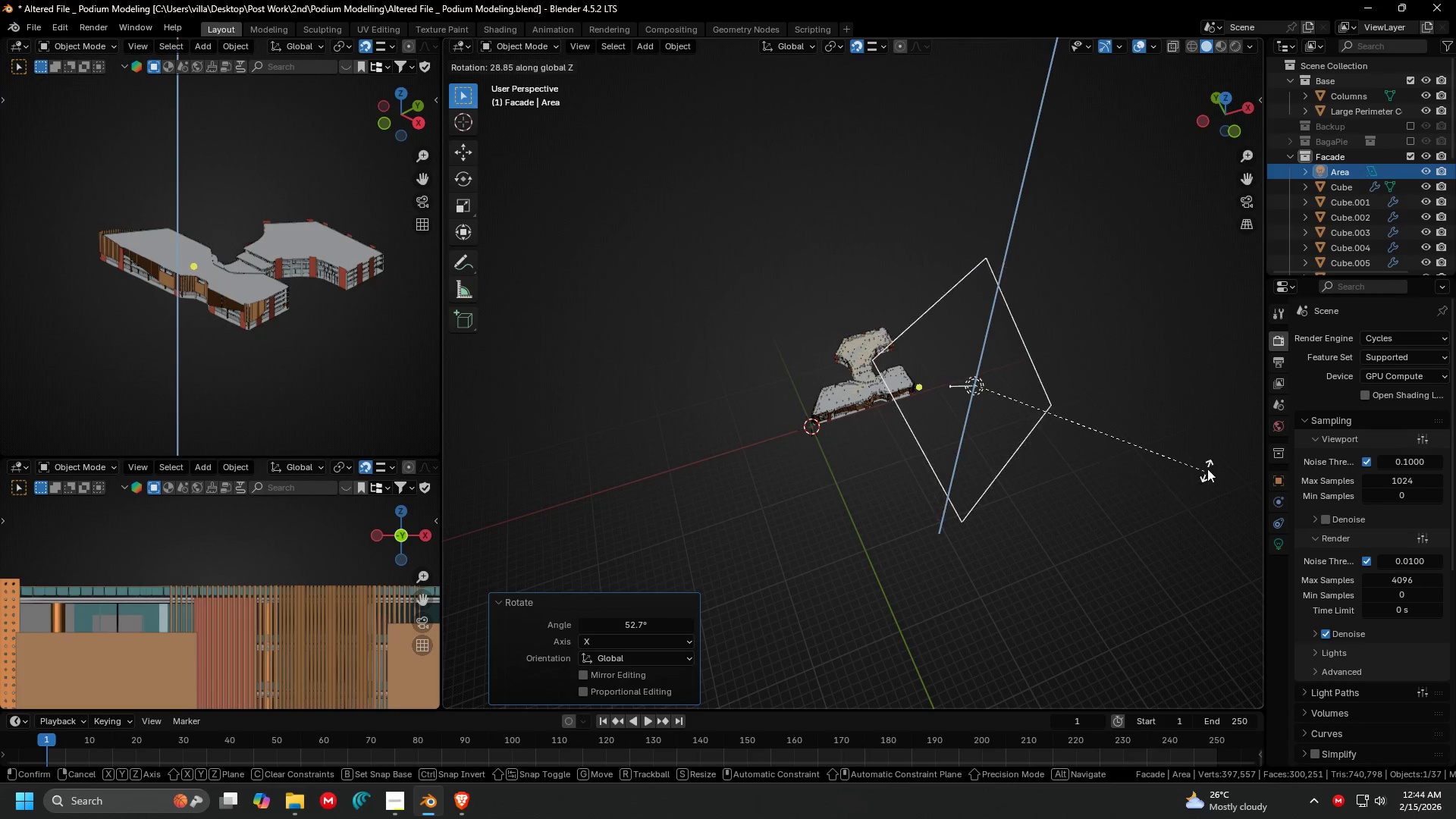 
left_click([1208, 466])
 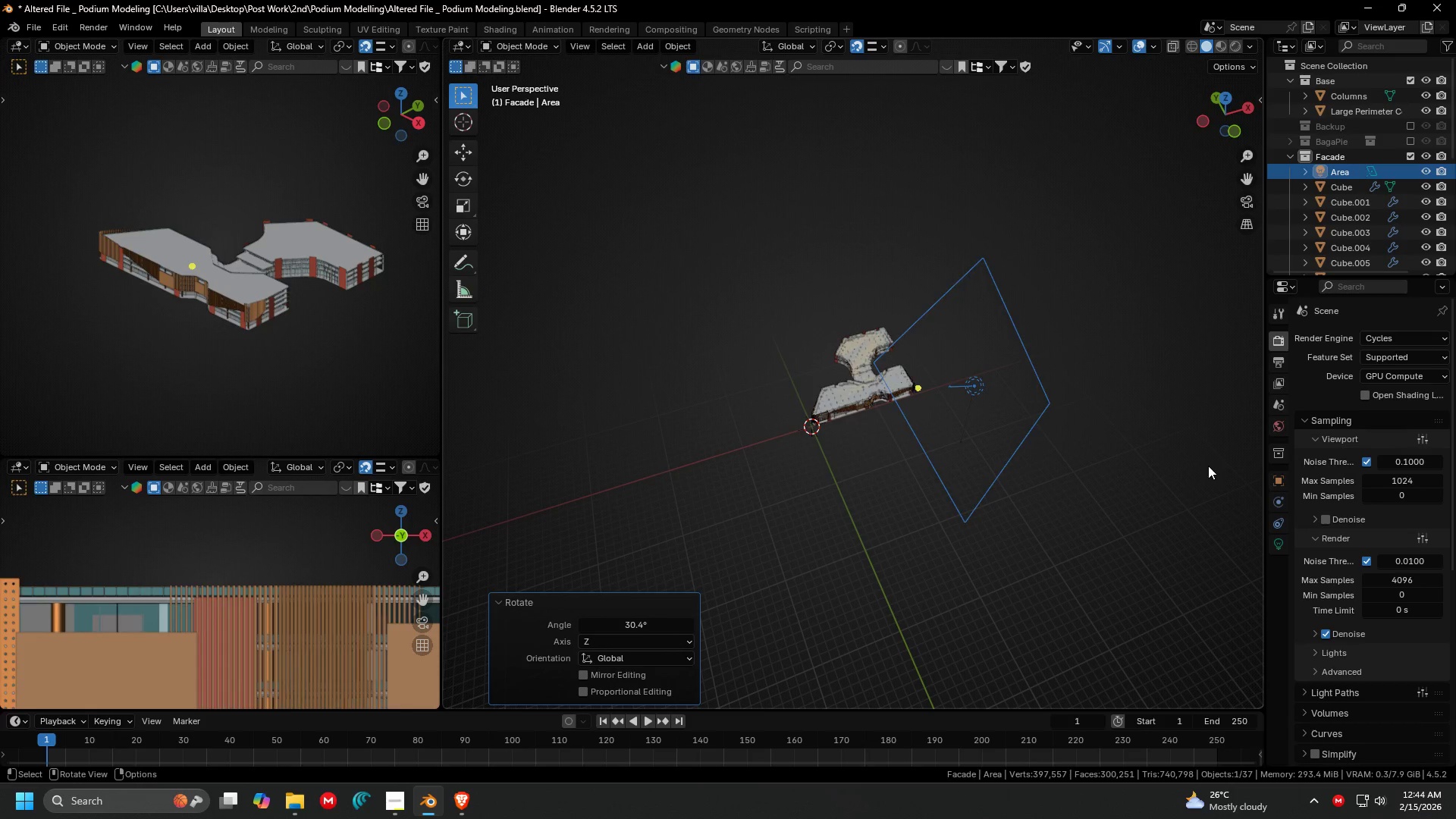 
key(G)
 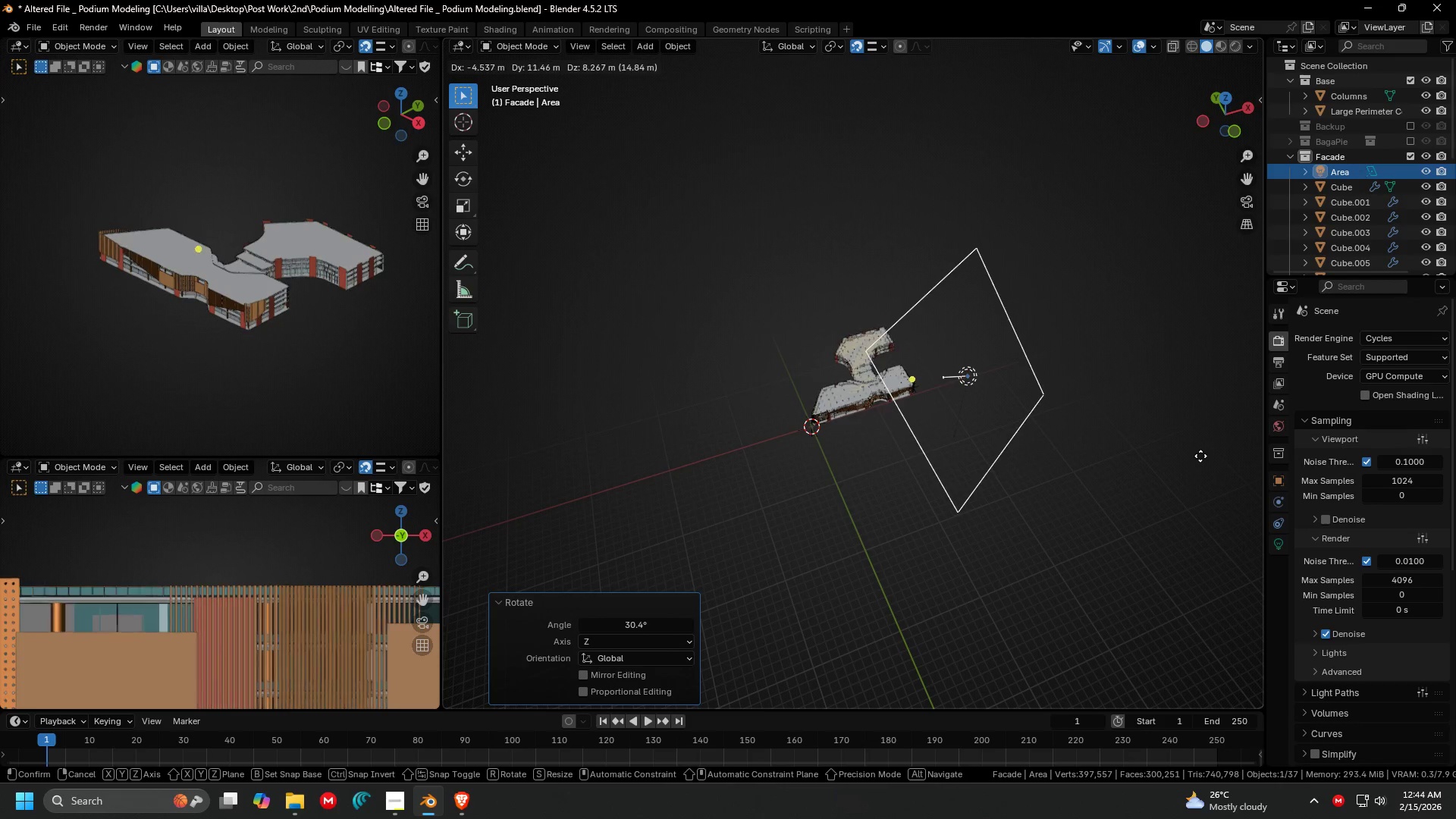 
key(Shift+ShiftLeft)
 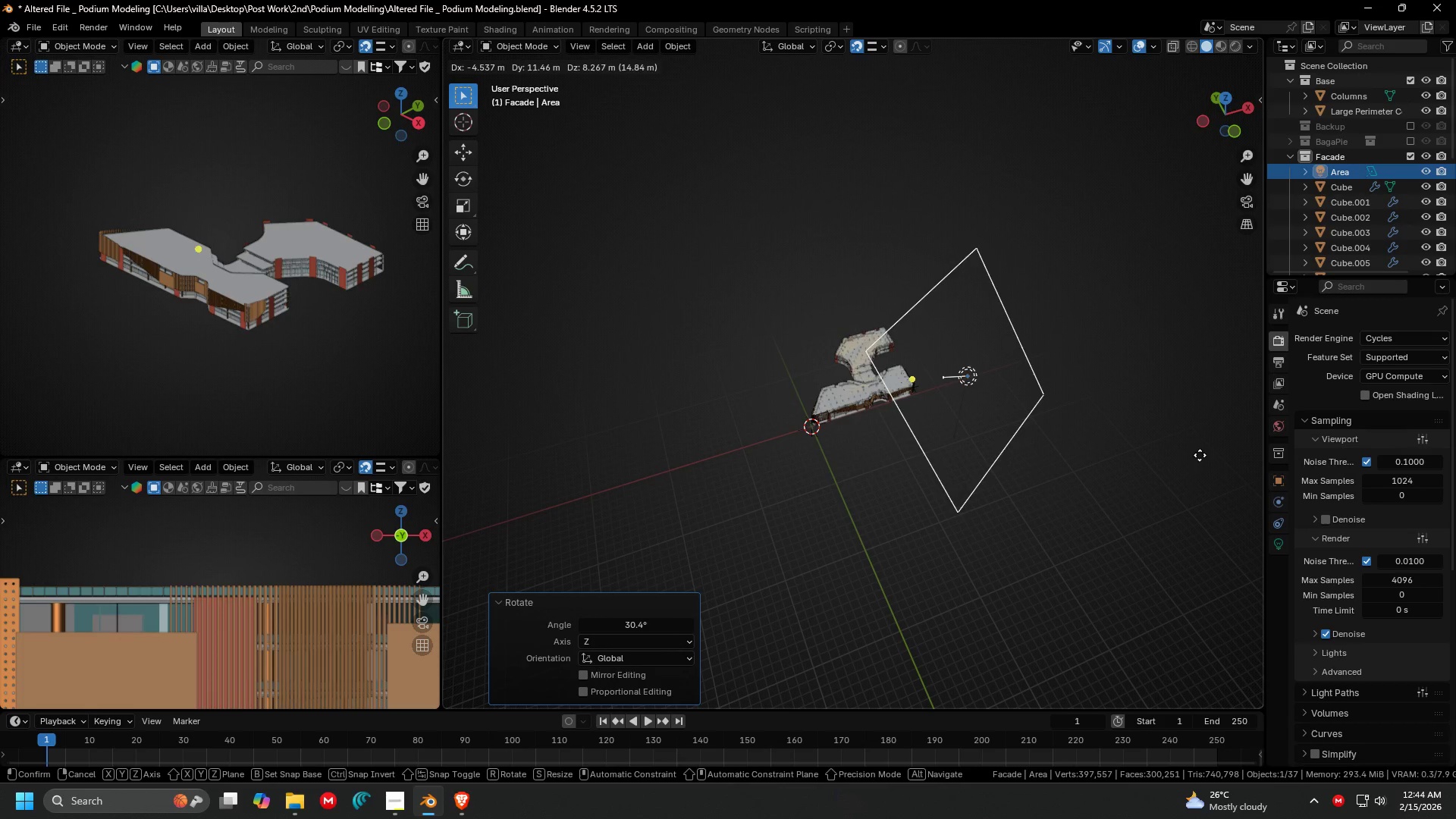 
key(Shift+Z)
 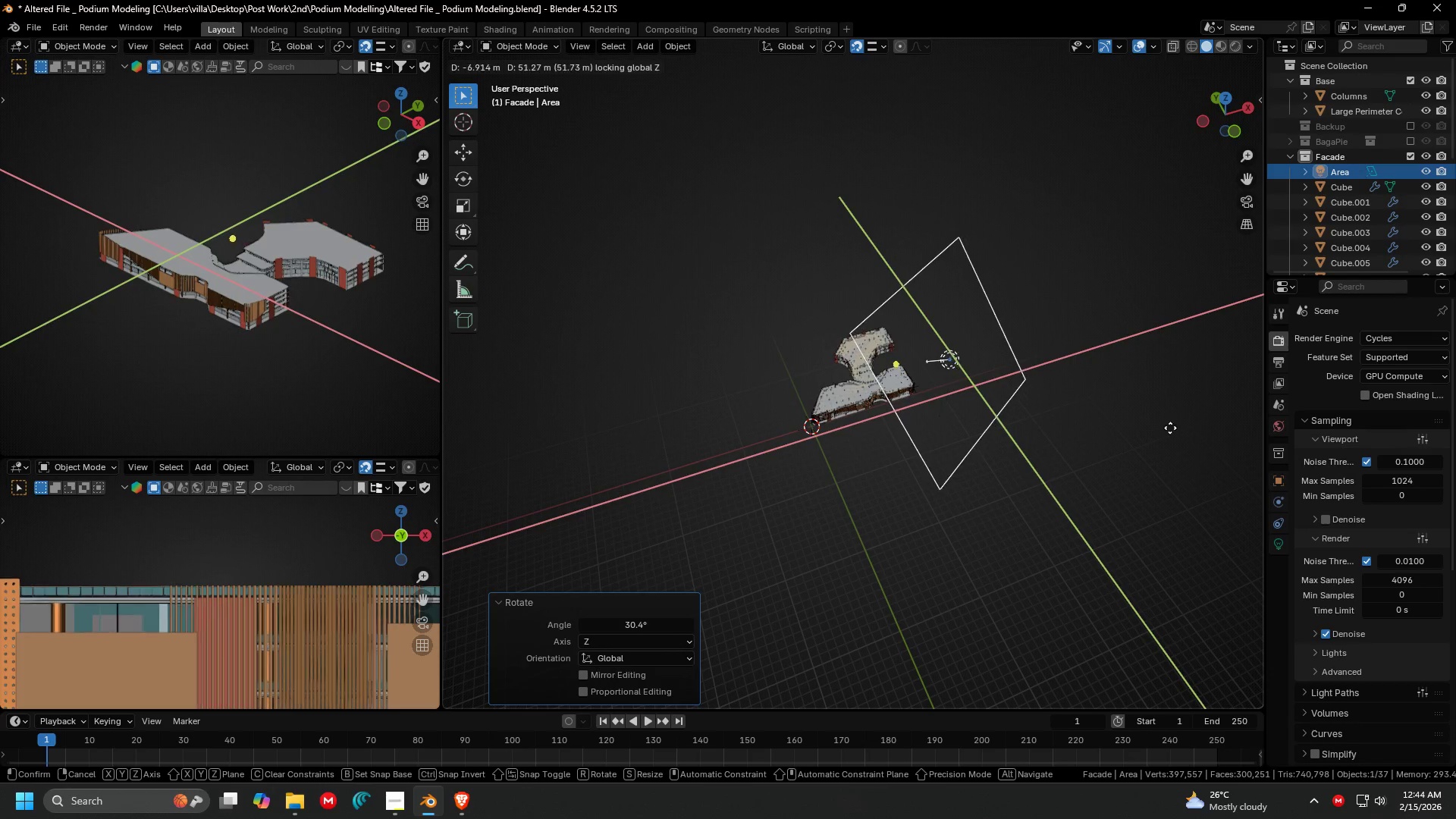 
left_click([1167, 427])
 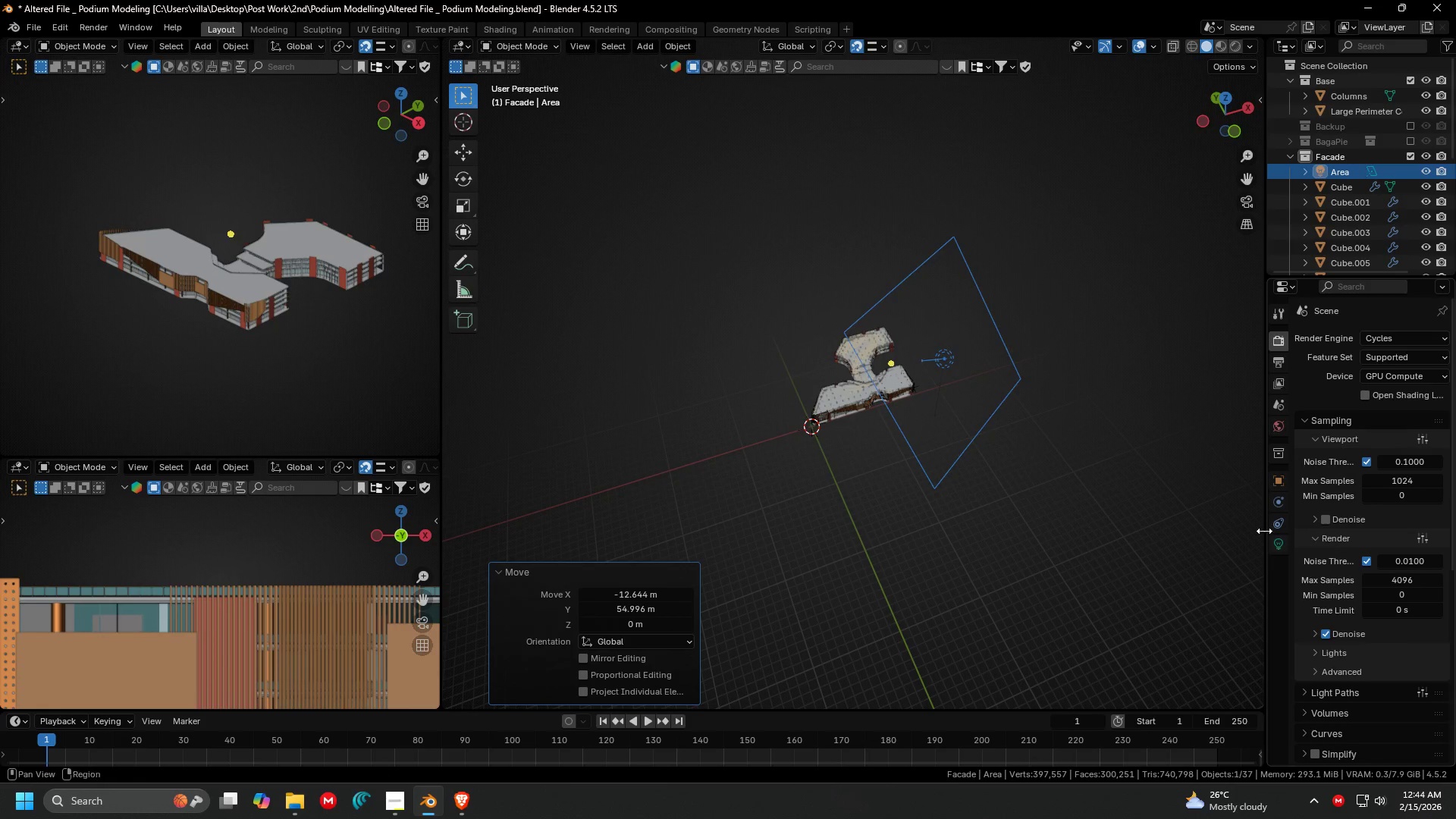 
key(S)
 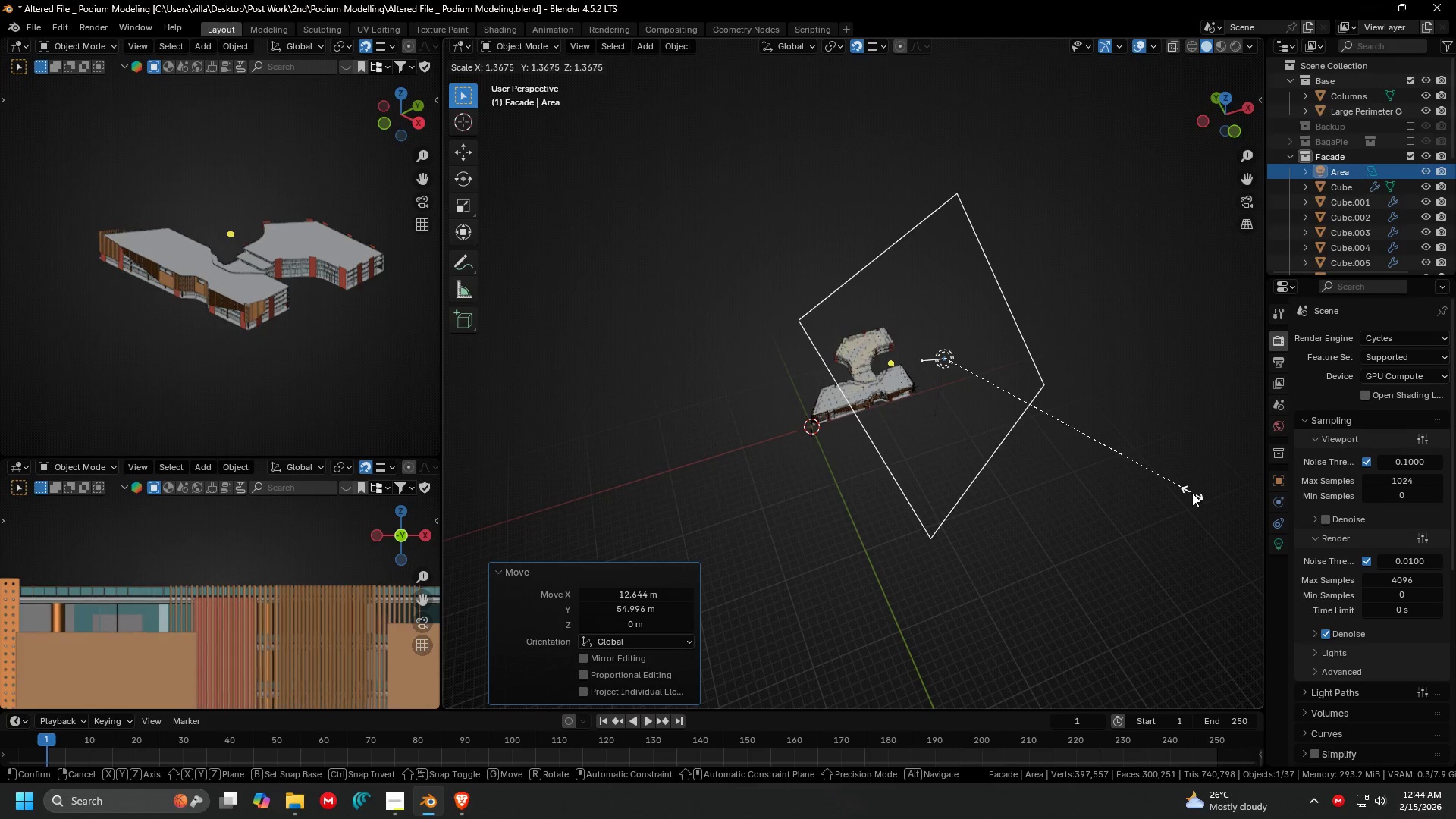 
key(Escape)
 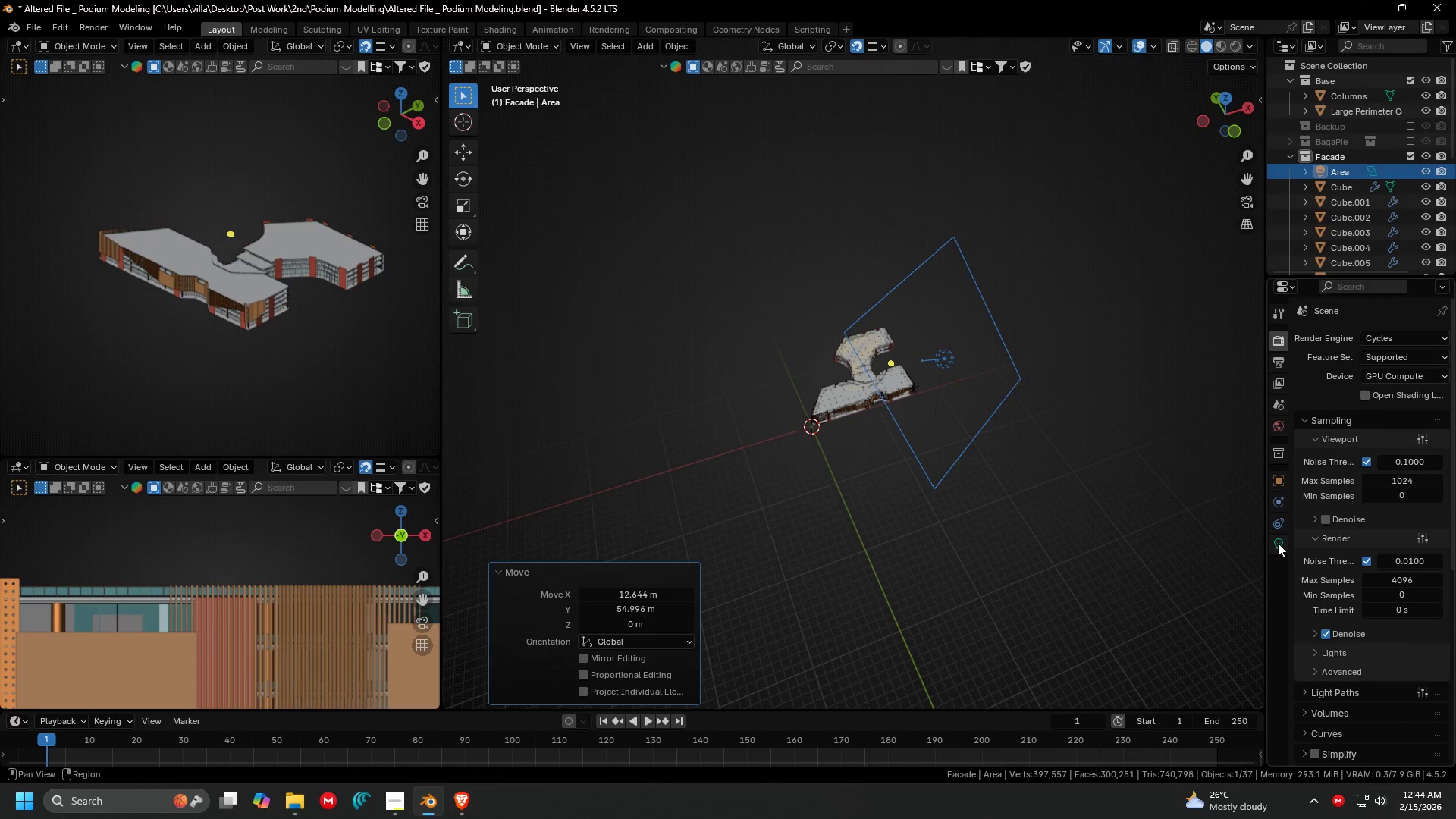 
left_click([1278, 543])
 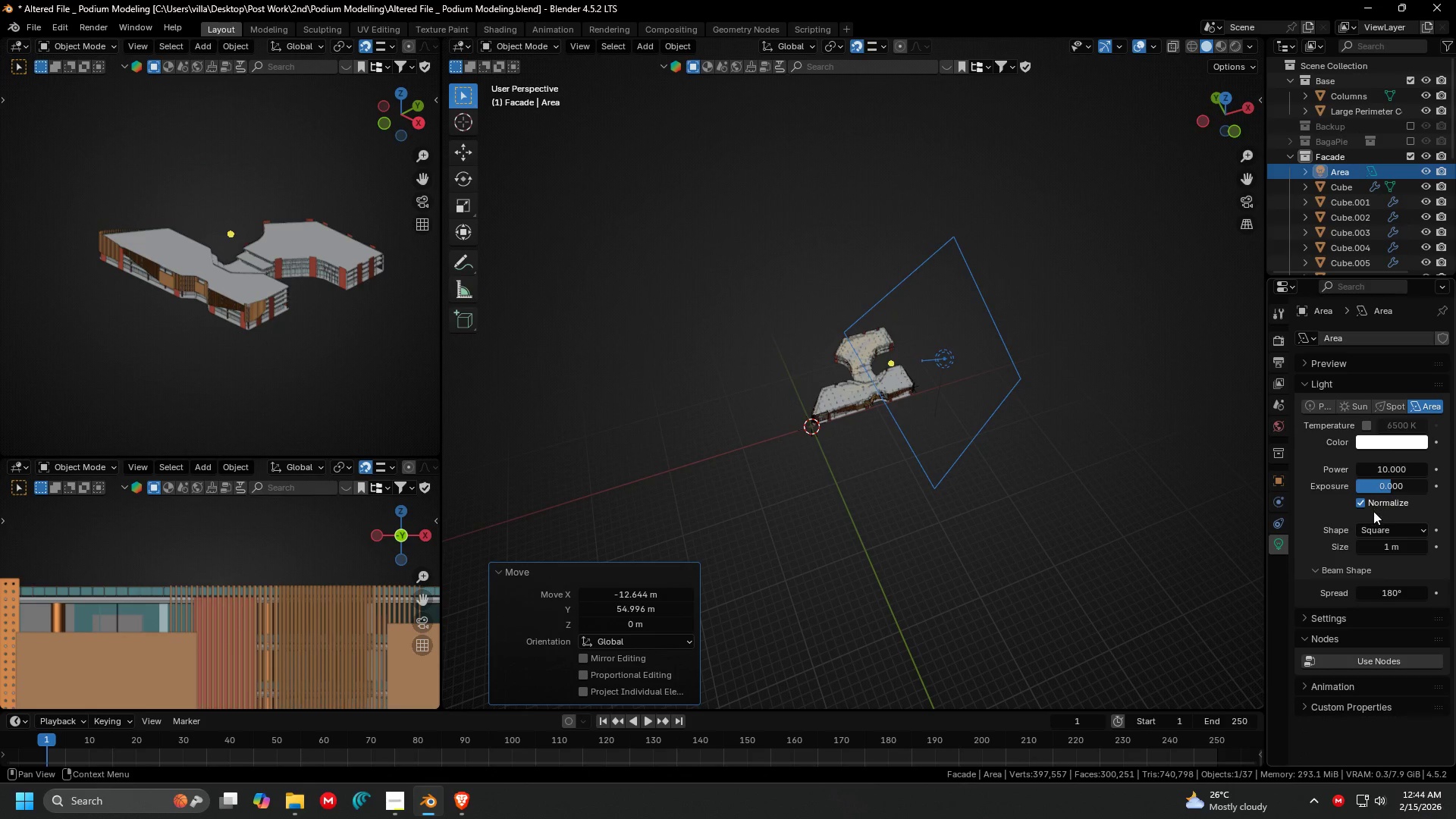 
left_click([1363, 496])
 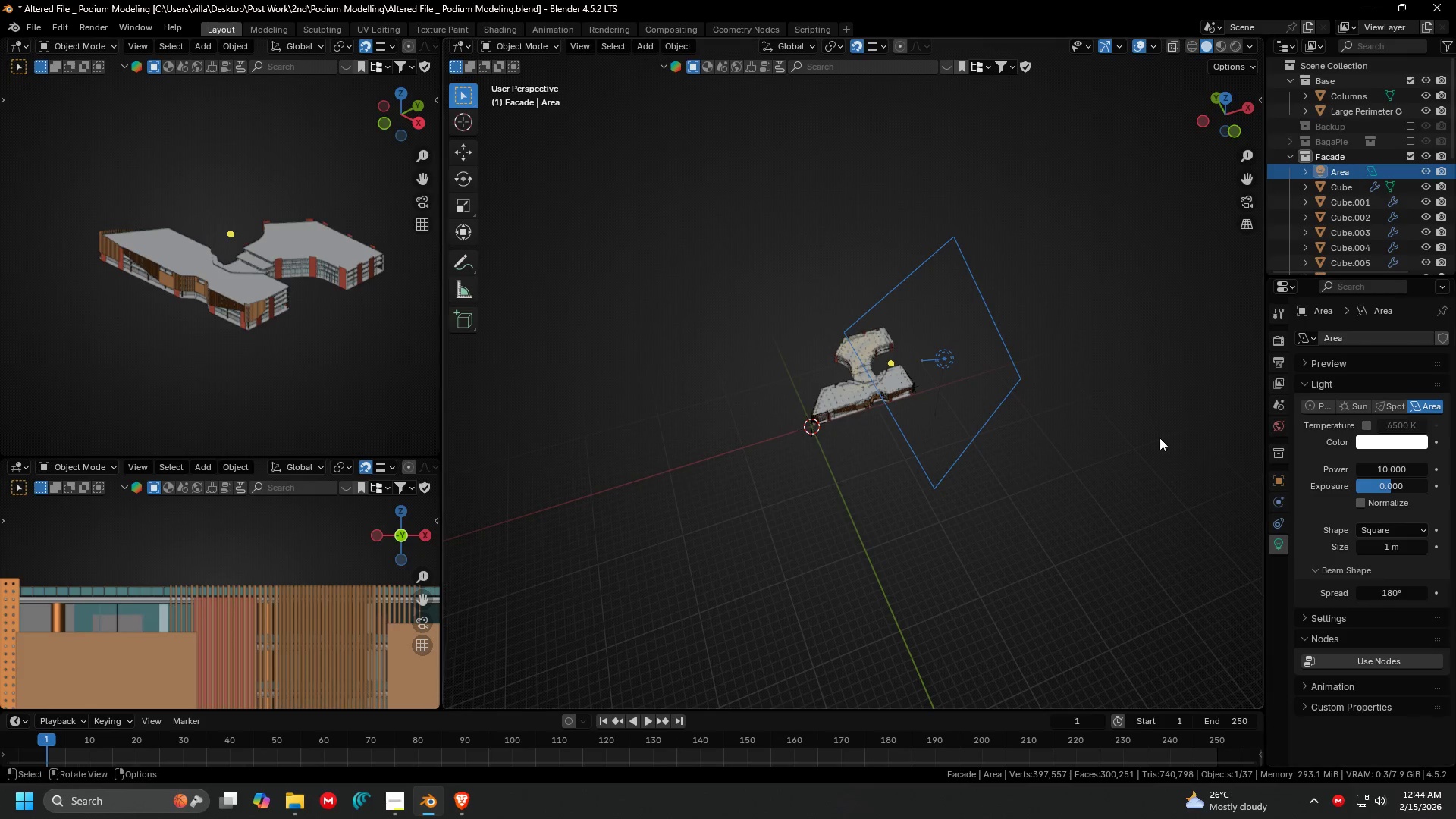 
key(Control+ControlLeft)
 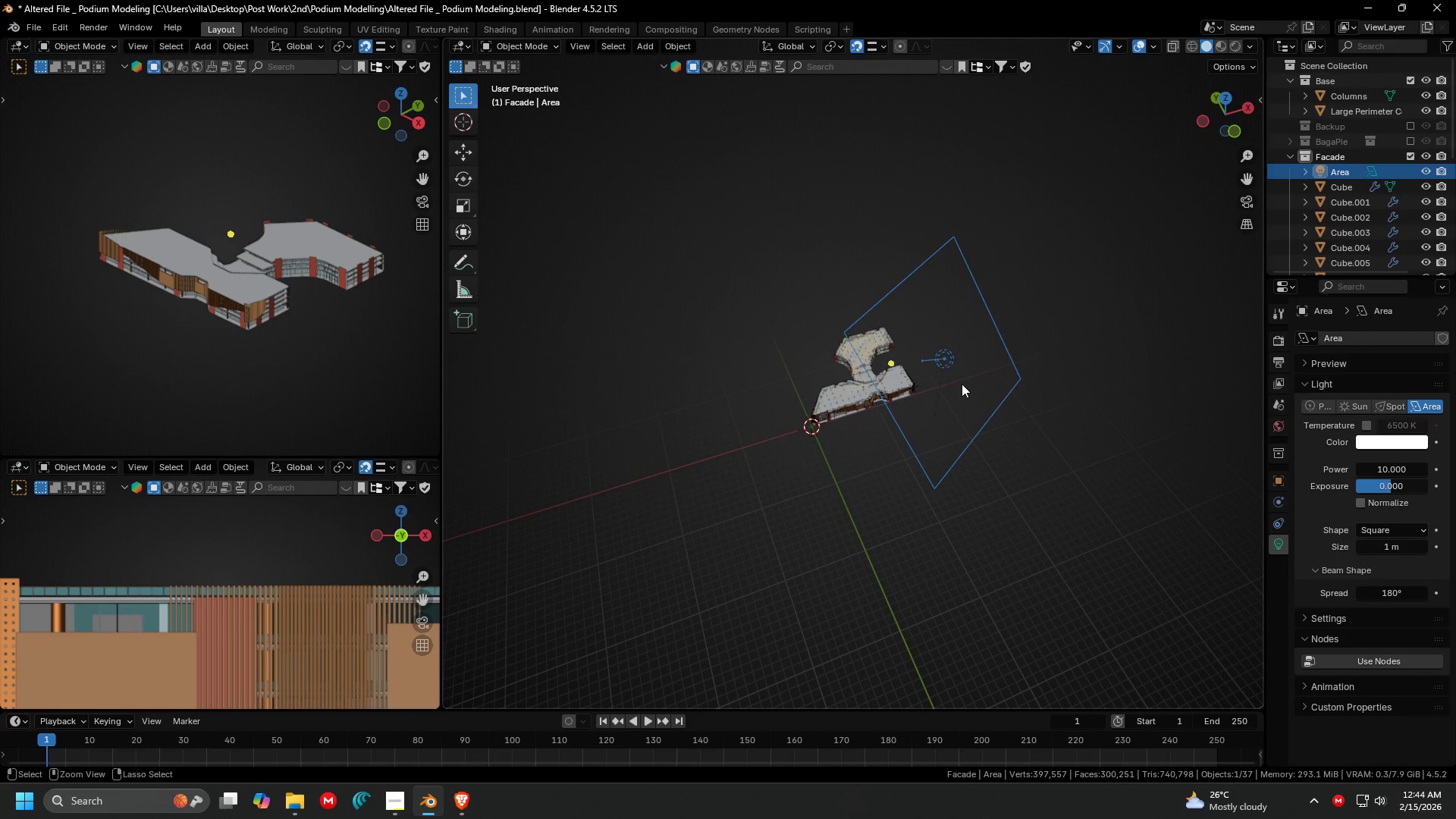 
key(Control+S)
 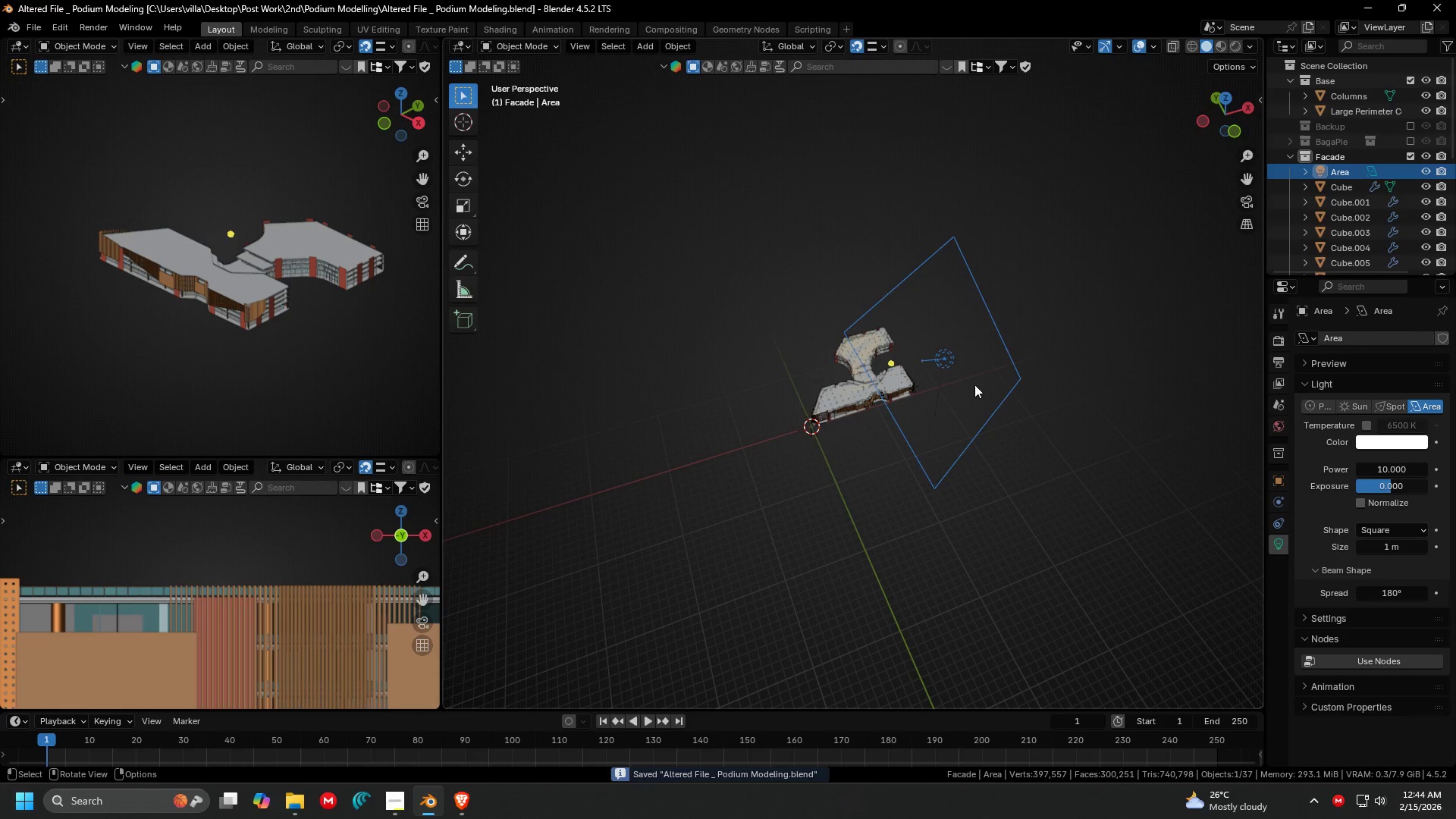 
key(Z)
 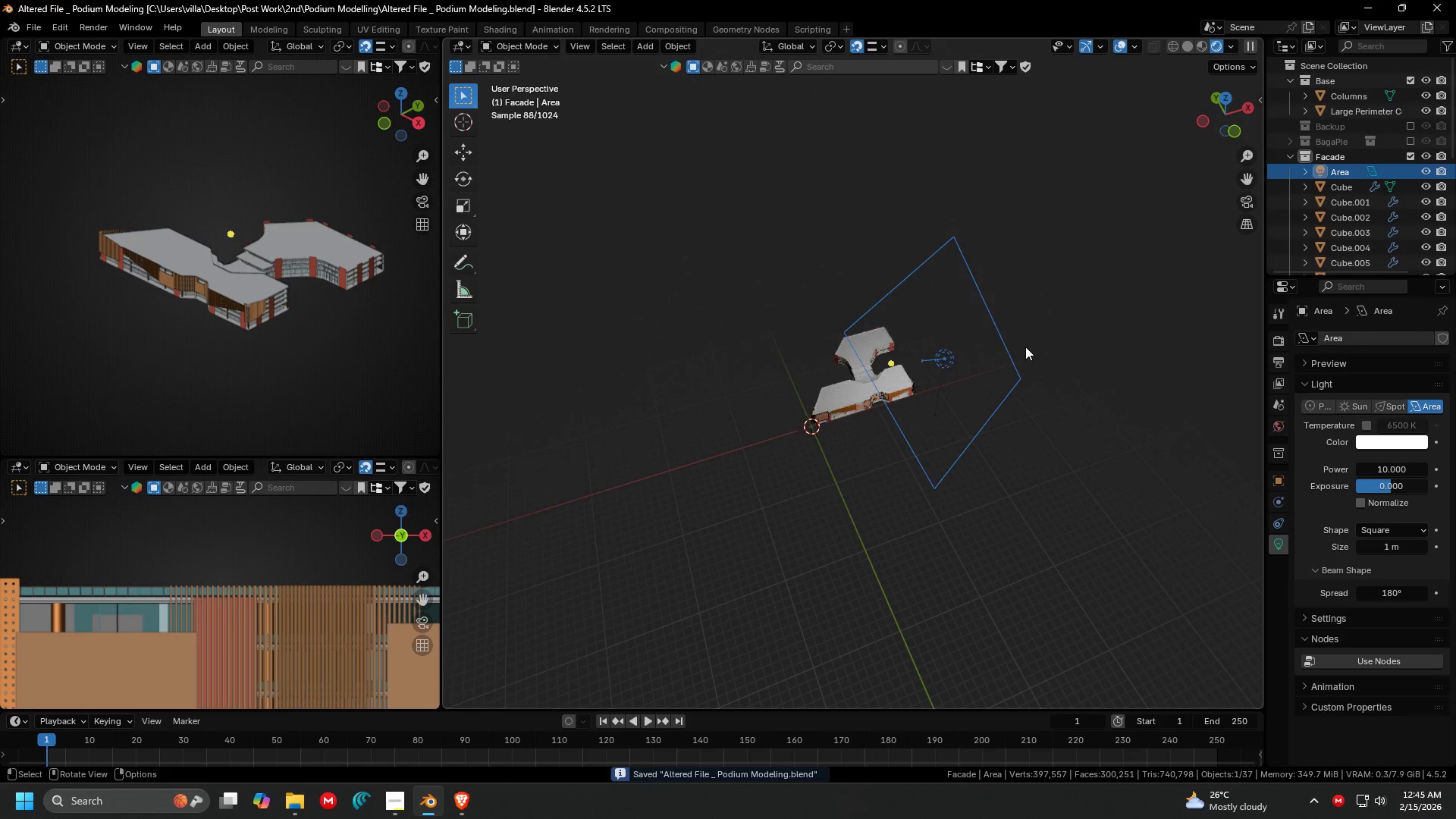 
hold_key(key=ShiftLeft, duration=0.31)
 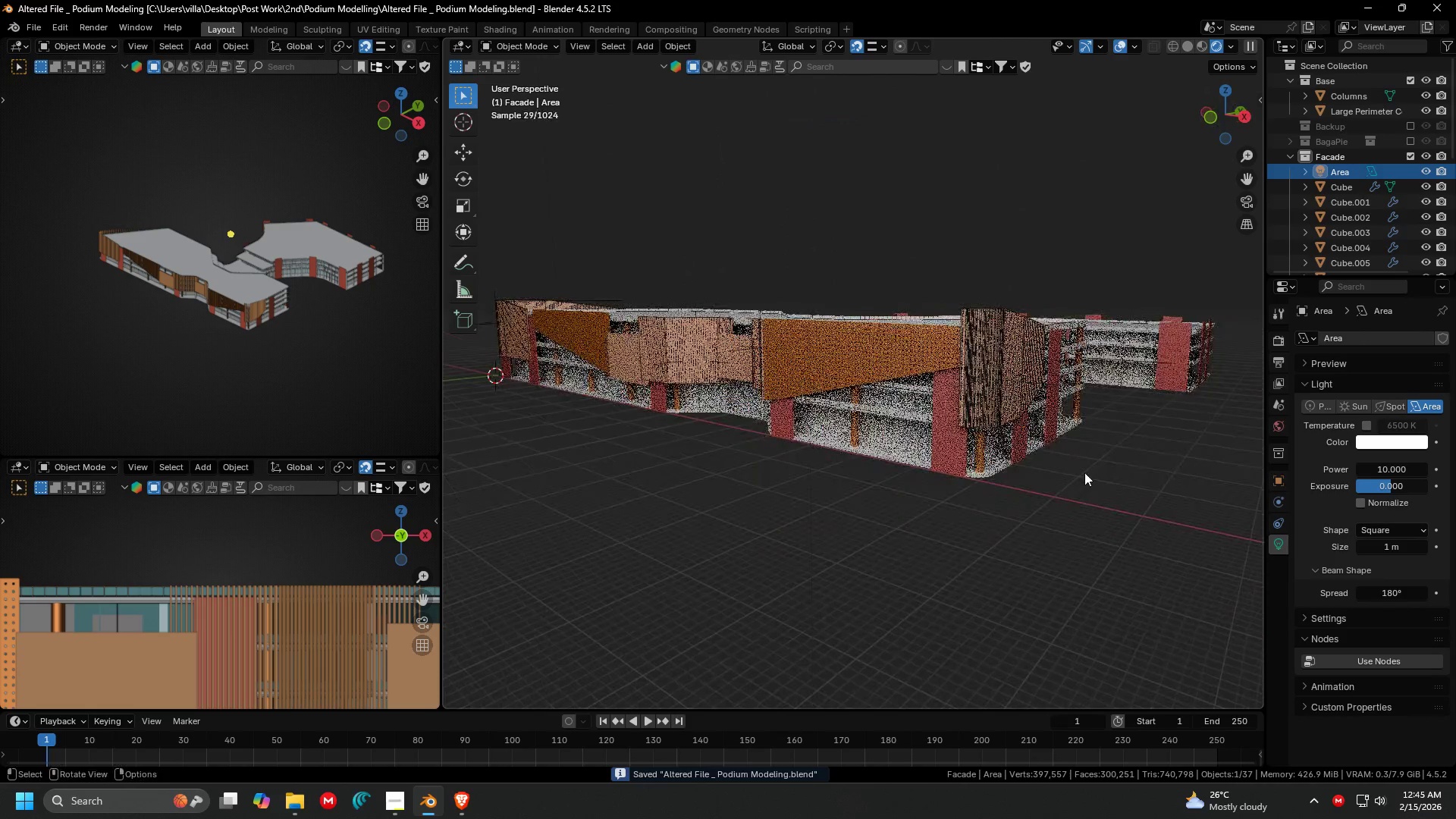 
scroll: coordinate [902, 412], scroll_direction: up, amount: 11.0
 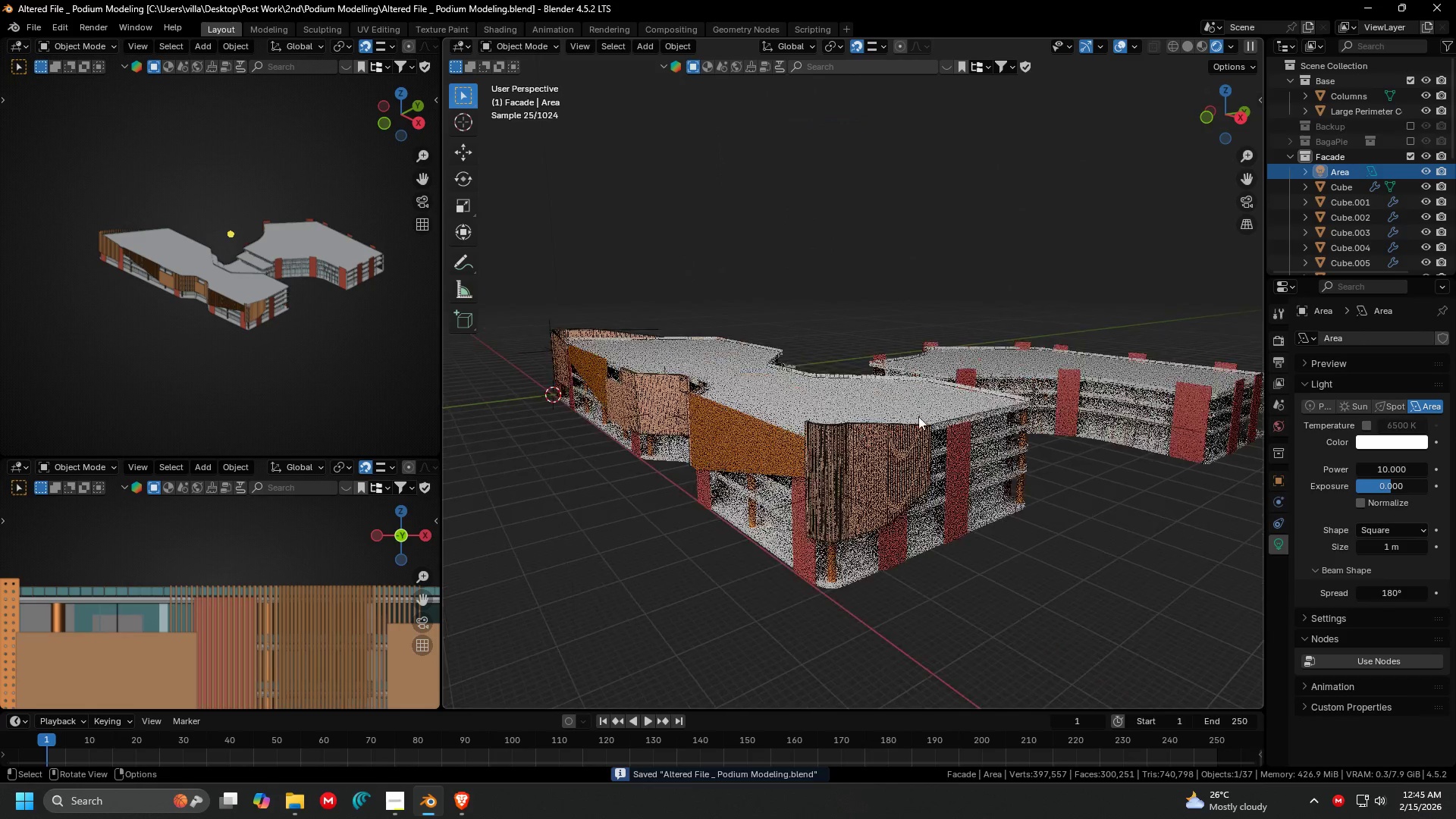 
left_click([1112, 510])
 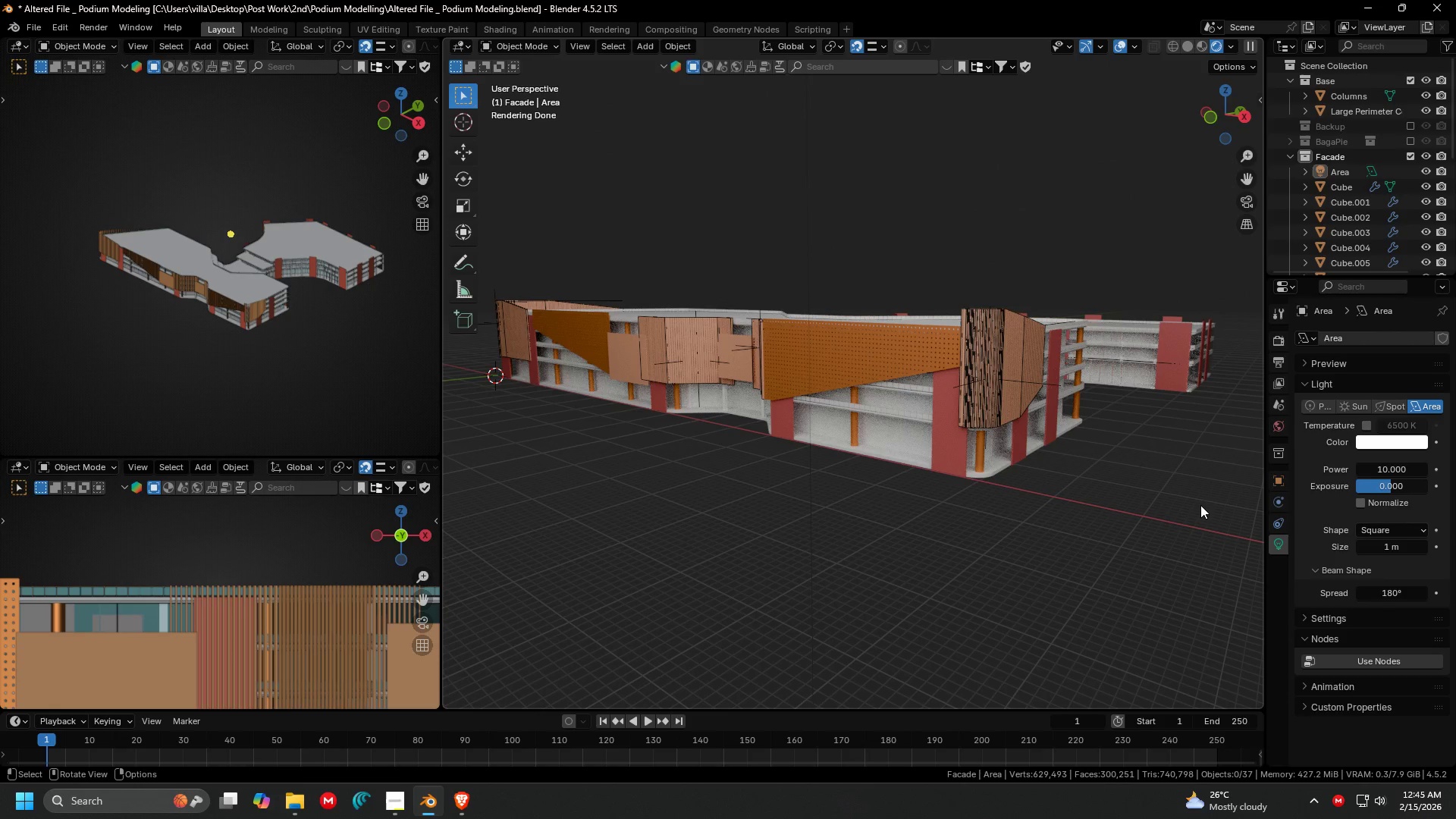 
wait(21.88)
 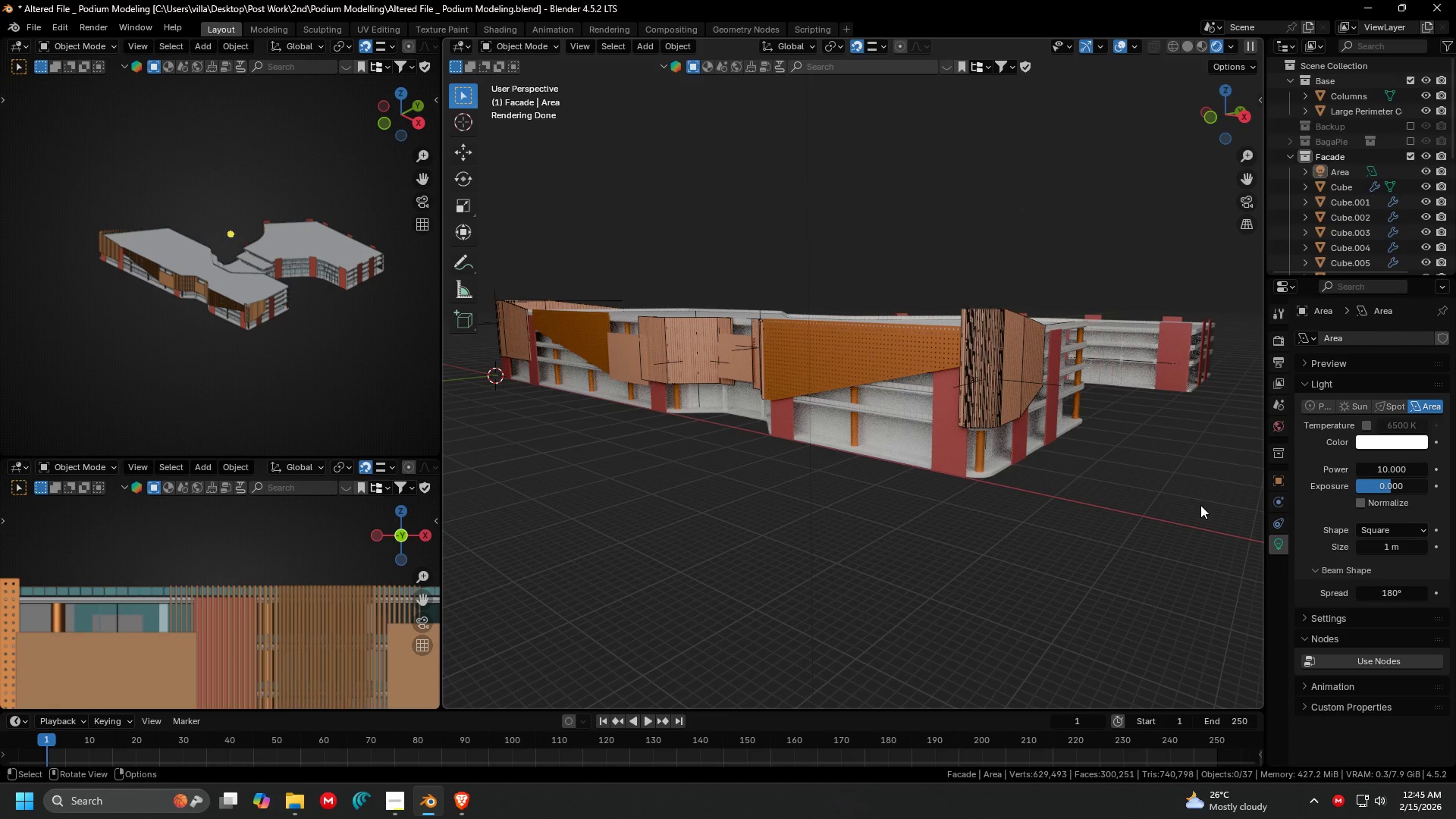 
hold_key(key=ShiftLeft, duration=0.44)
scroll: coordinate [865, 252], scroll_direction: up, amount: 2.0
 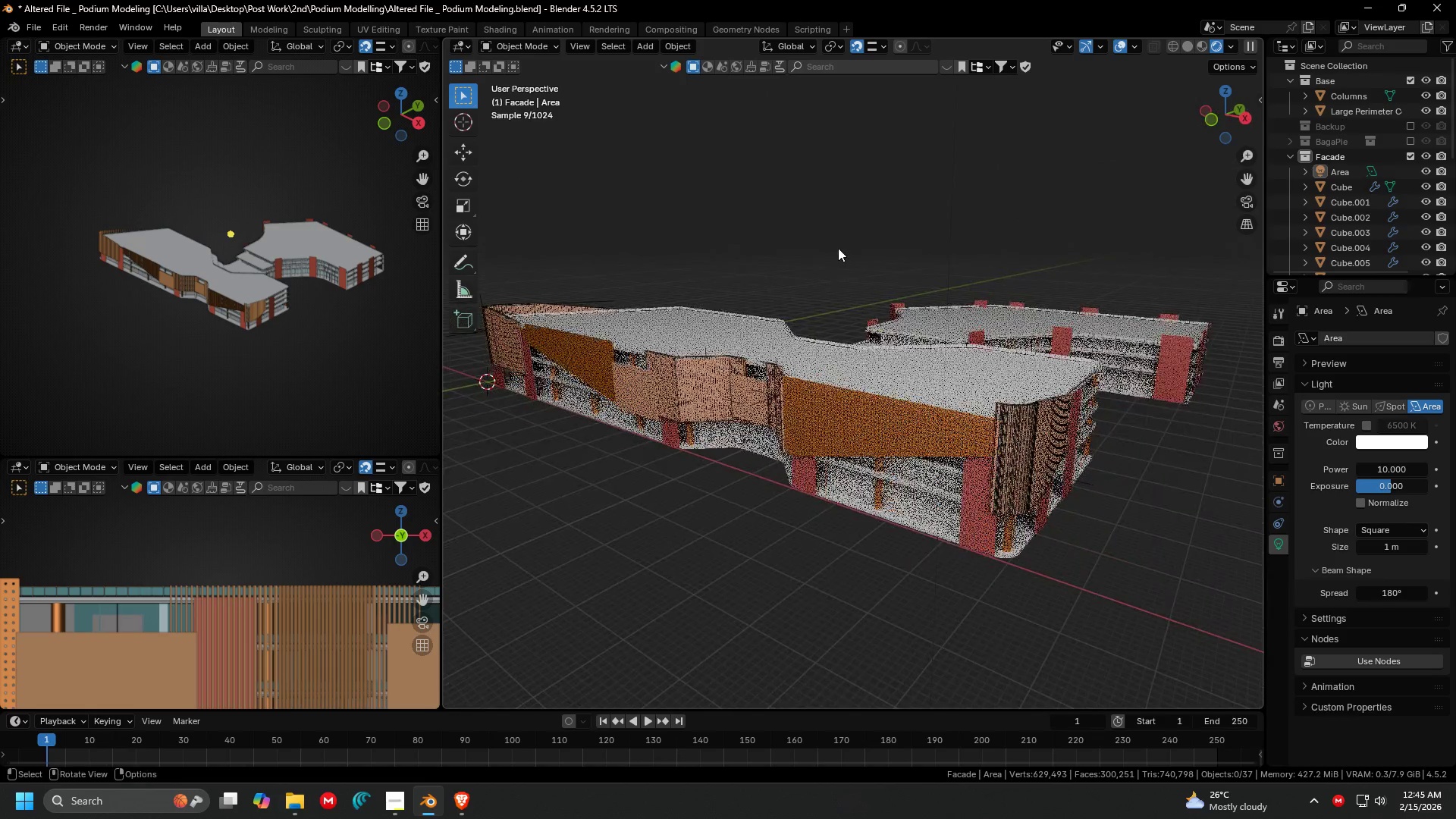 
key(Z)
 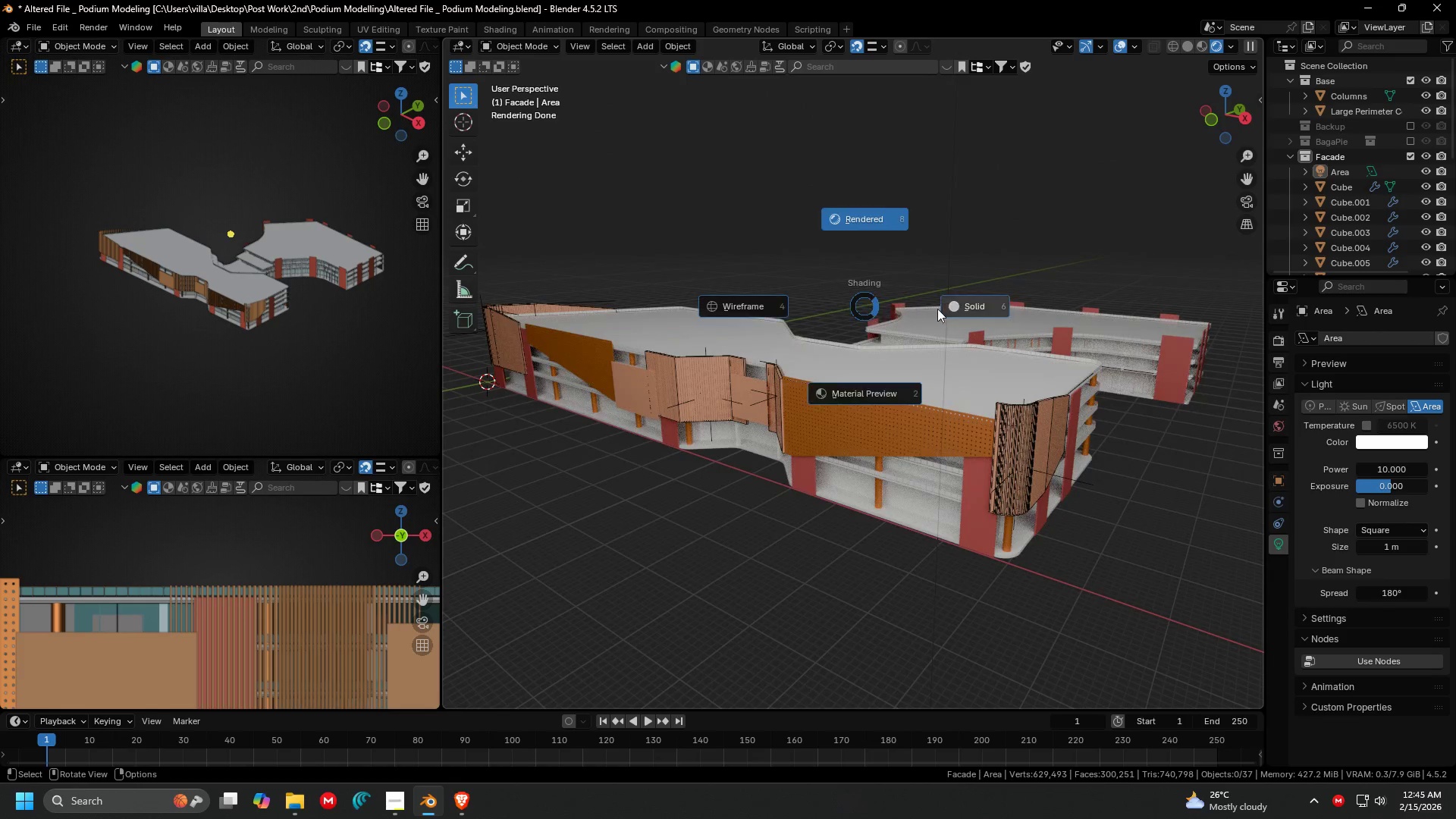 
left_click([971, 306])
 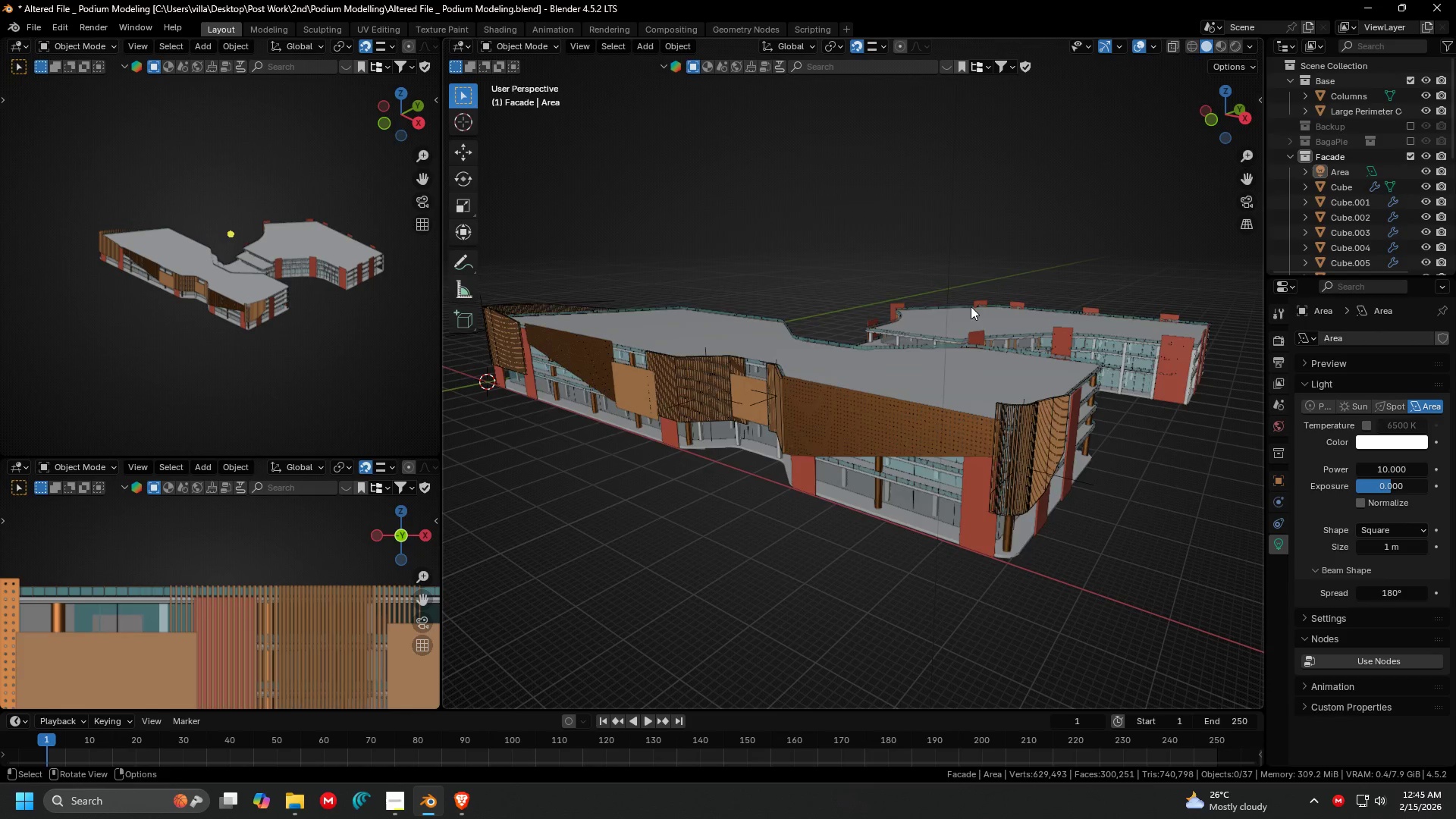 
key(Control+S)
 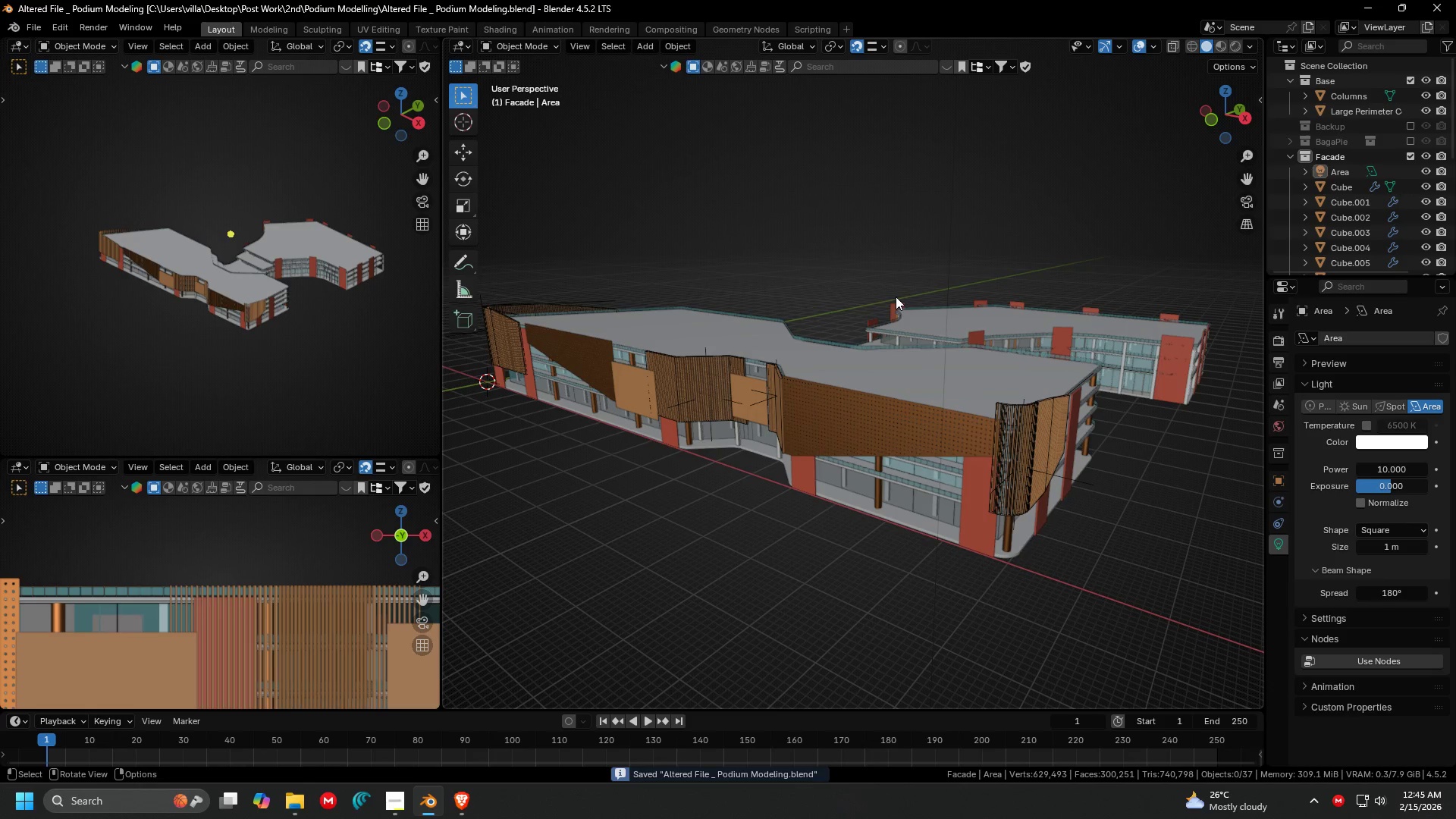 
key(Control+Shift+S)
 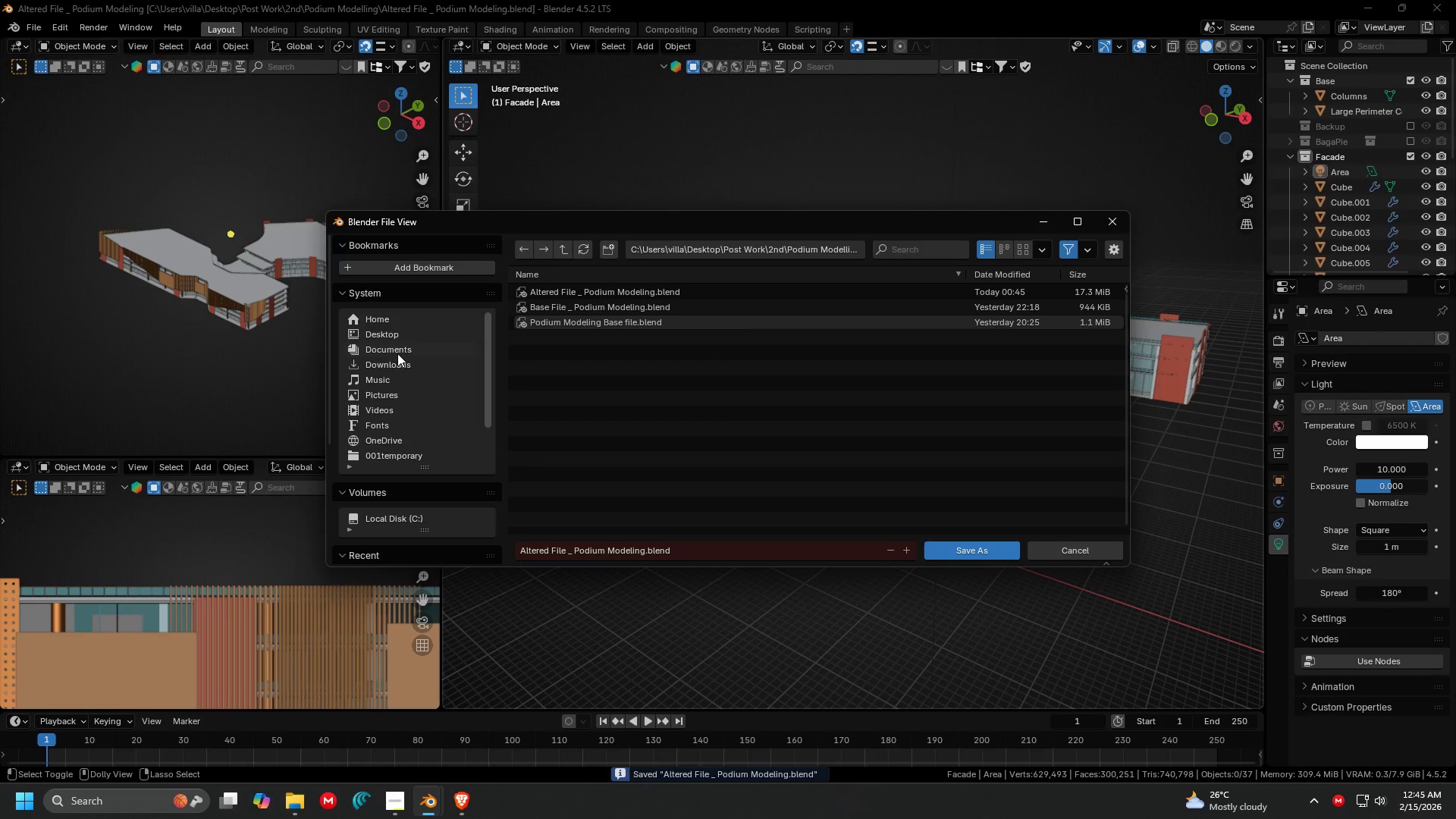 
left_click([396, 340])
 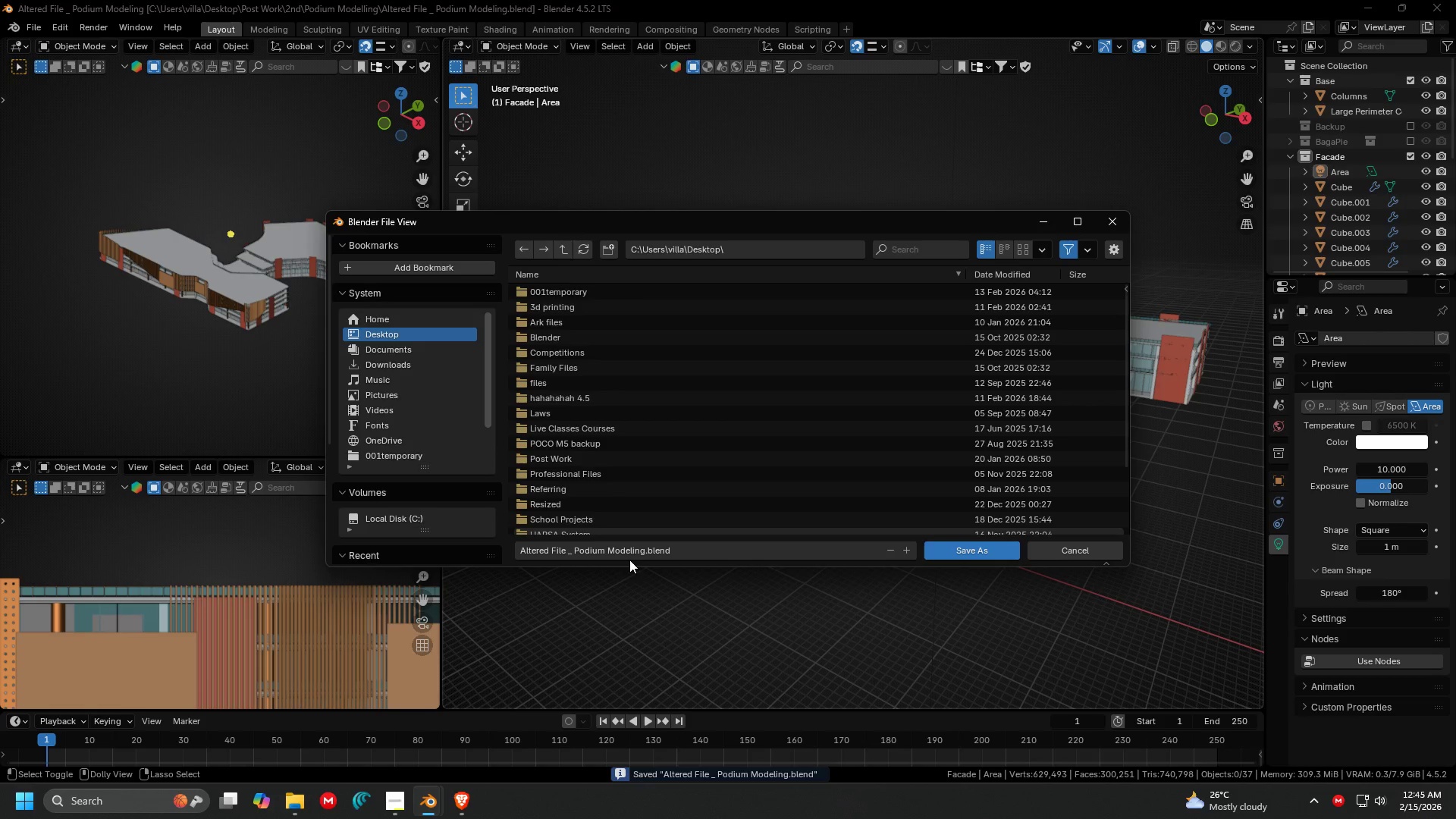 
double_click([633, 554])
 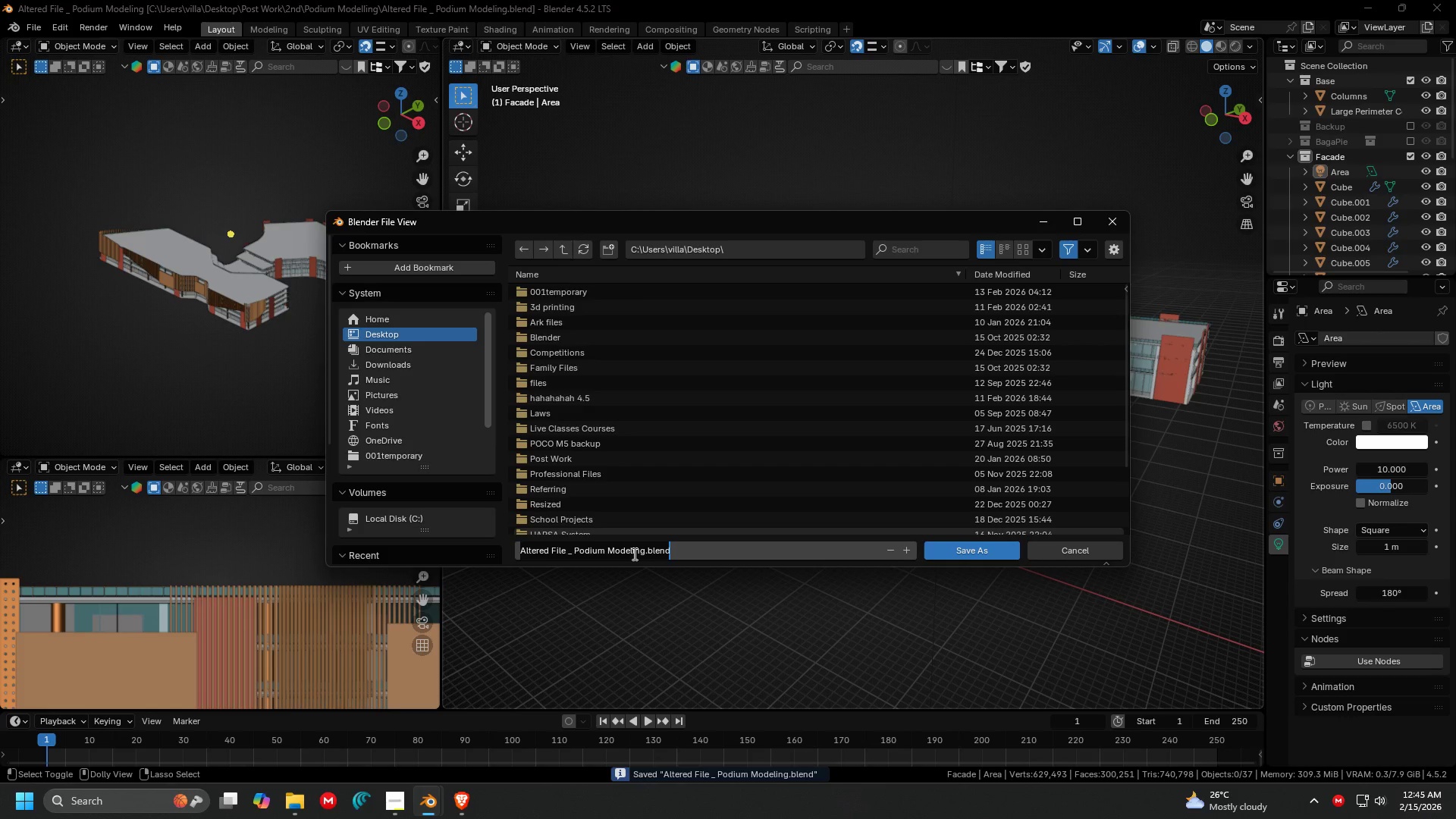 
type(basic mats)
 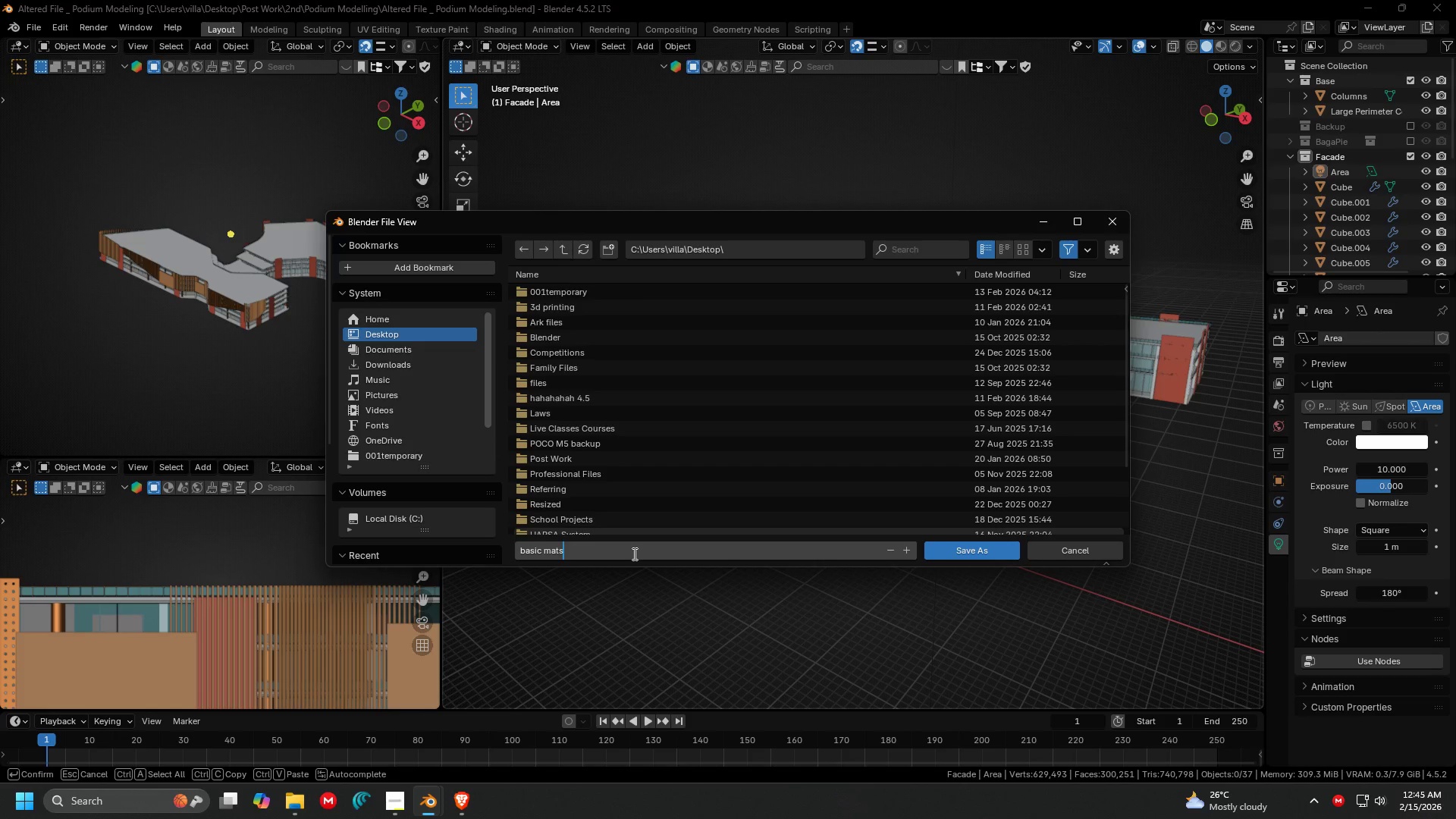 
key(Enter)
 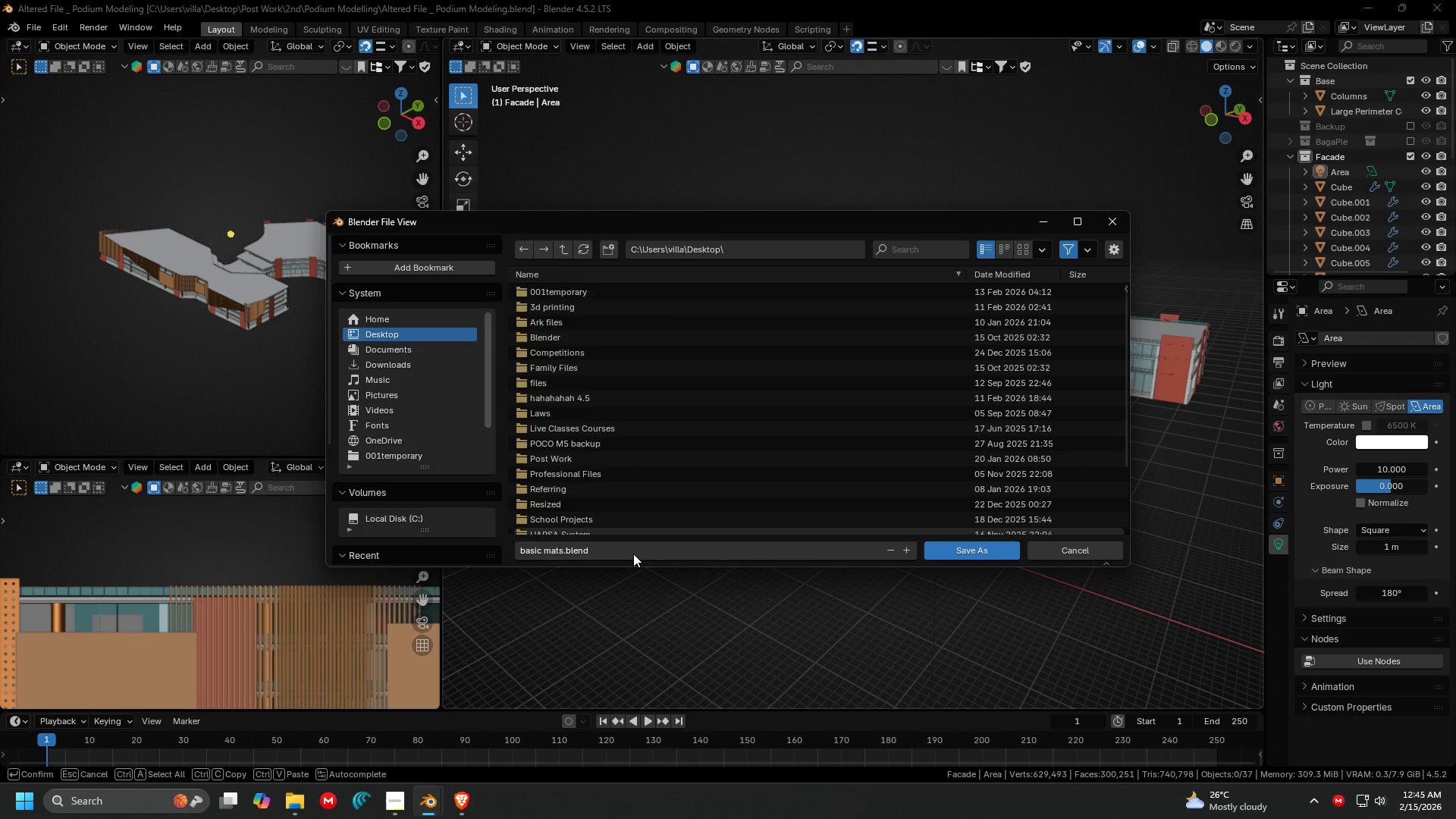 
key(Enter)
 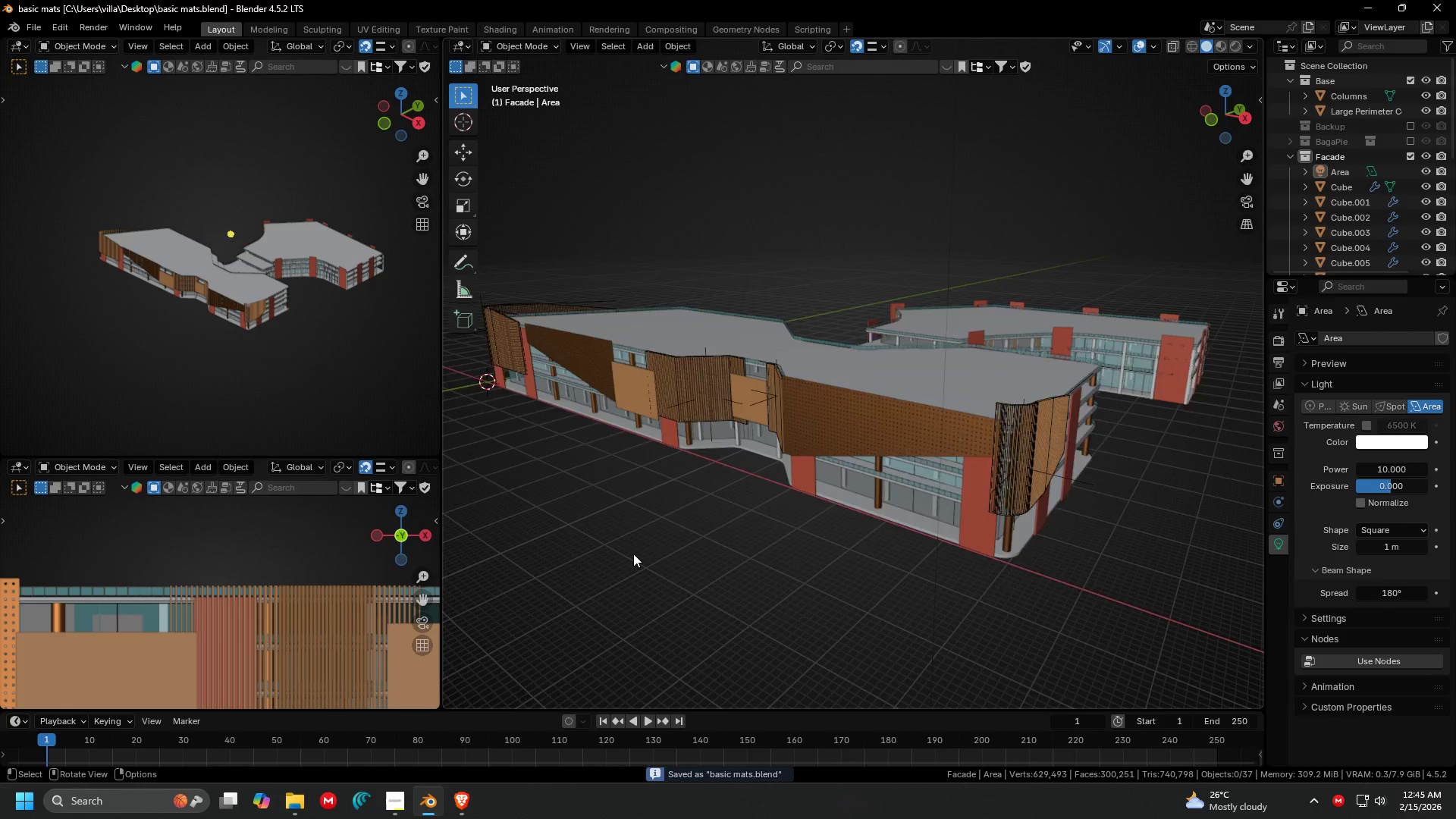 
hold_key(key=ShiftLeft, duration=0.5)
 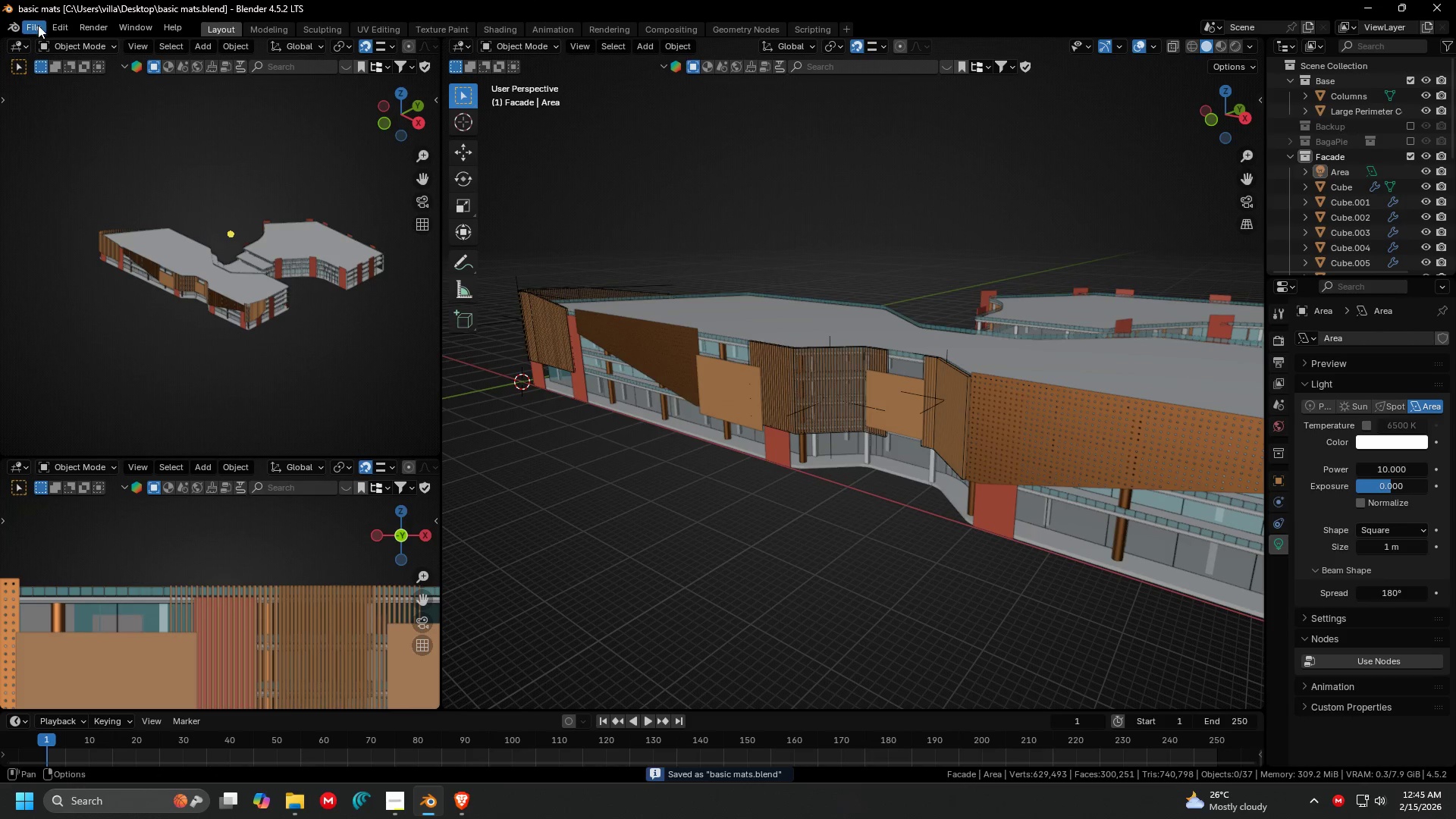 
scroll: coordinate [633, 554], scroll_direction: up, amount: 1.0
 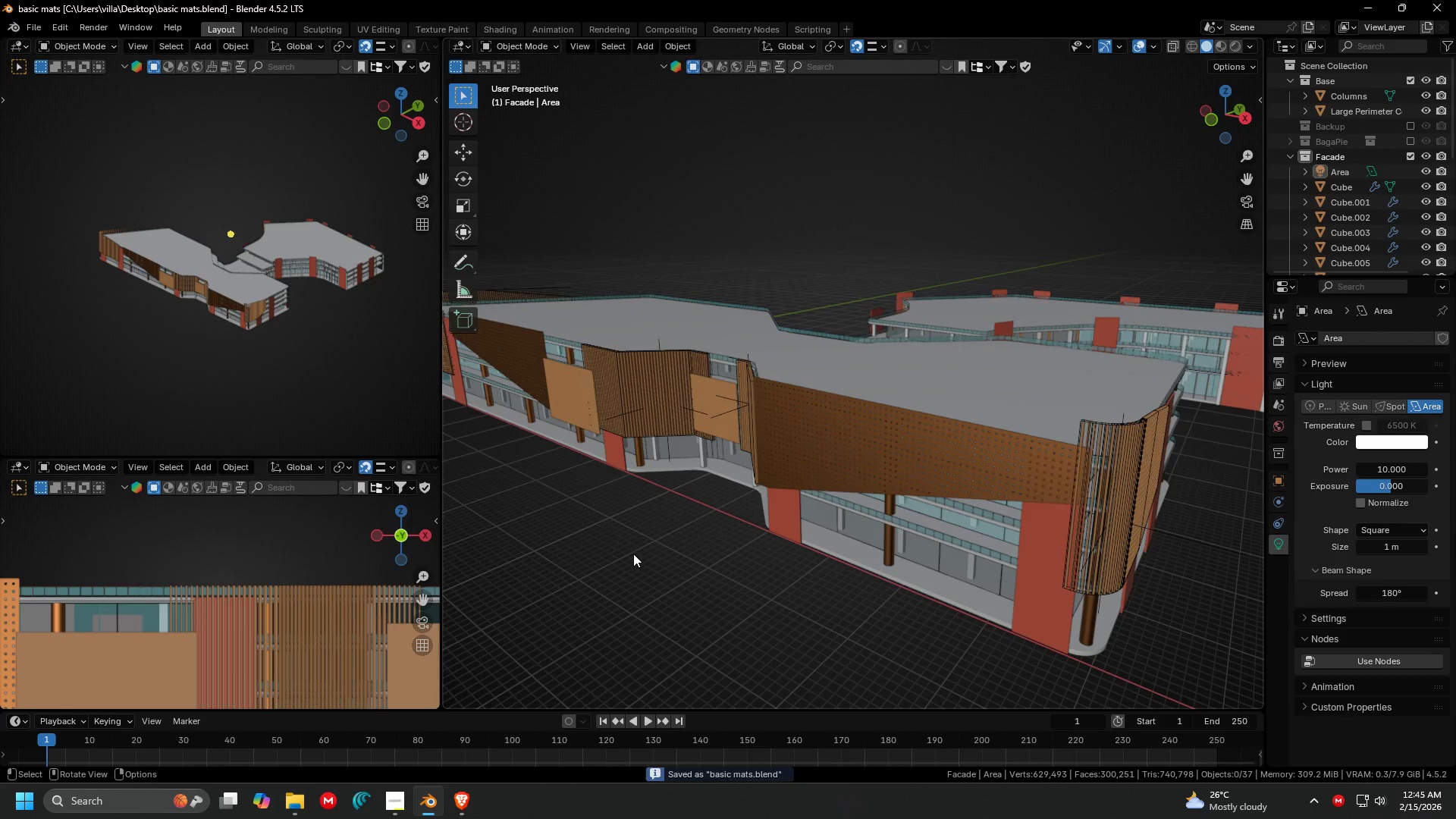 
left_click([39, 28])
 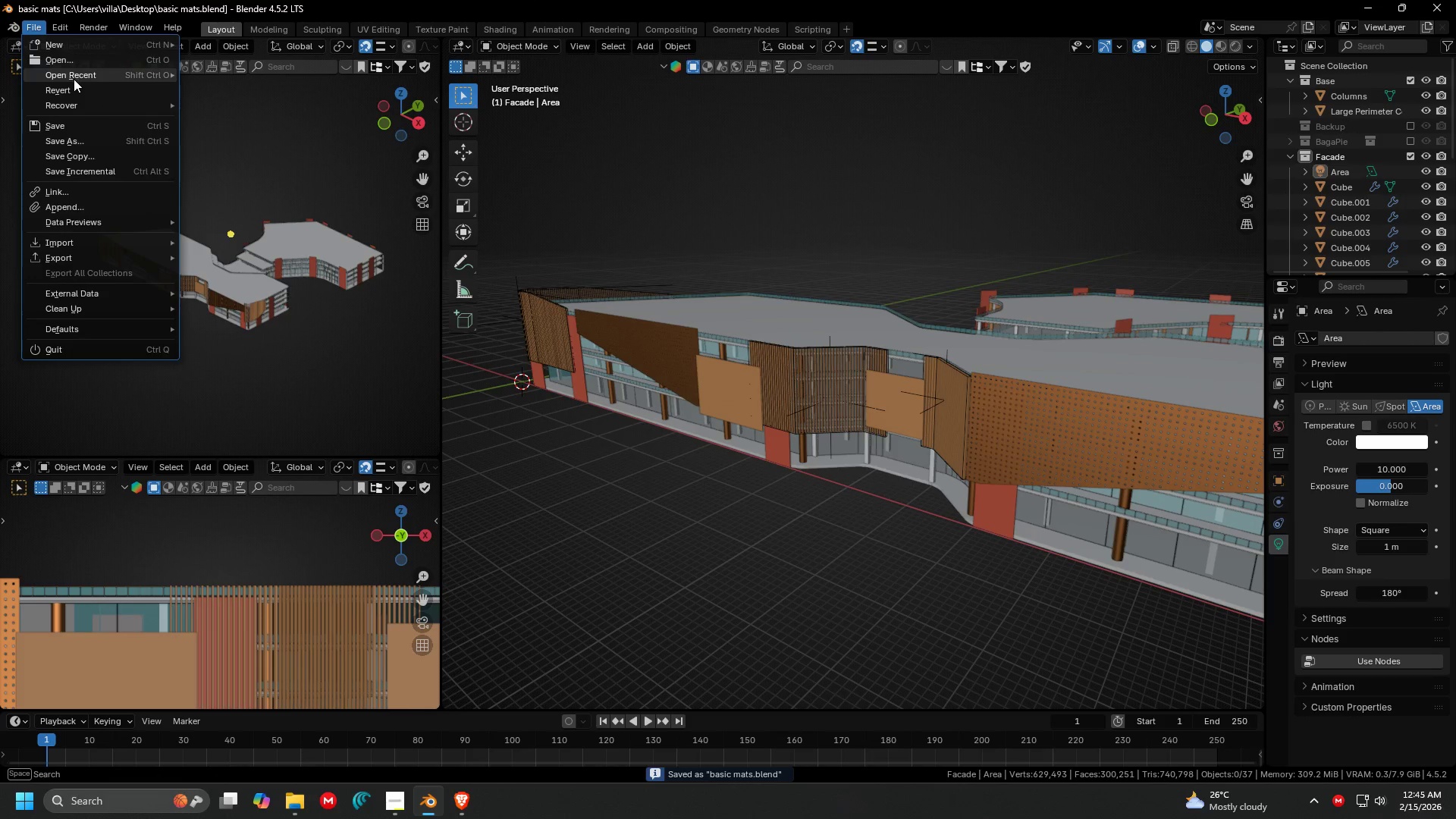 
left_click([74, 79])
 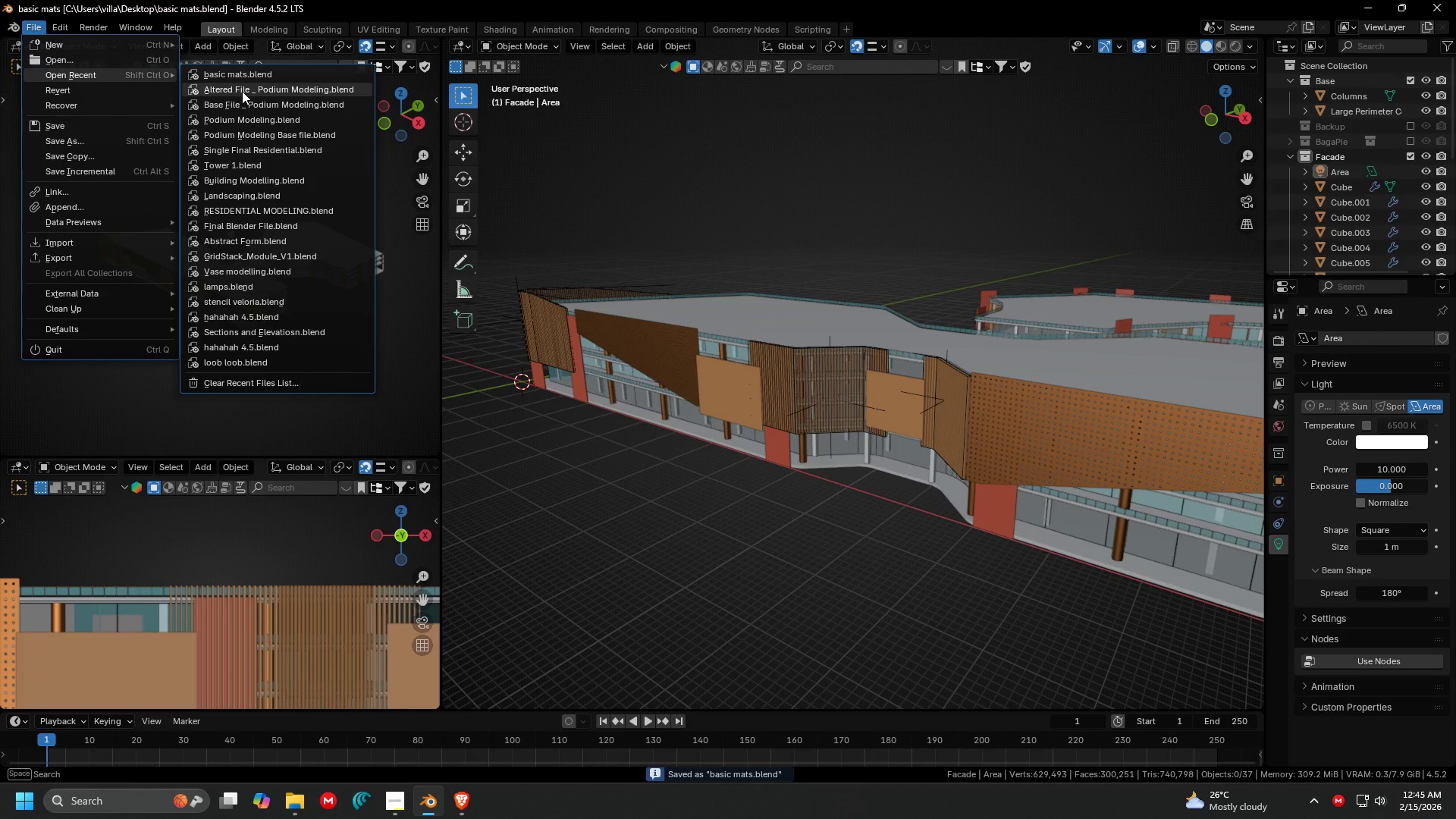 
left_click([242, 91])
 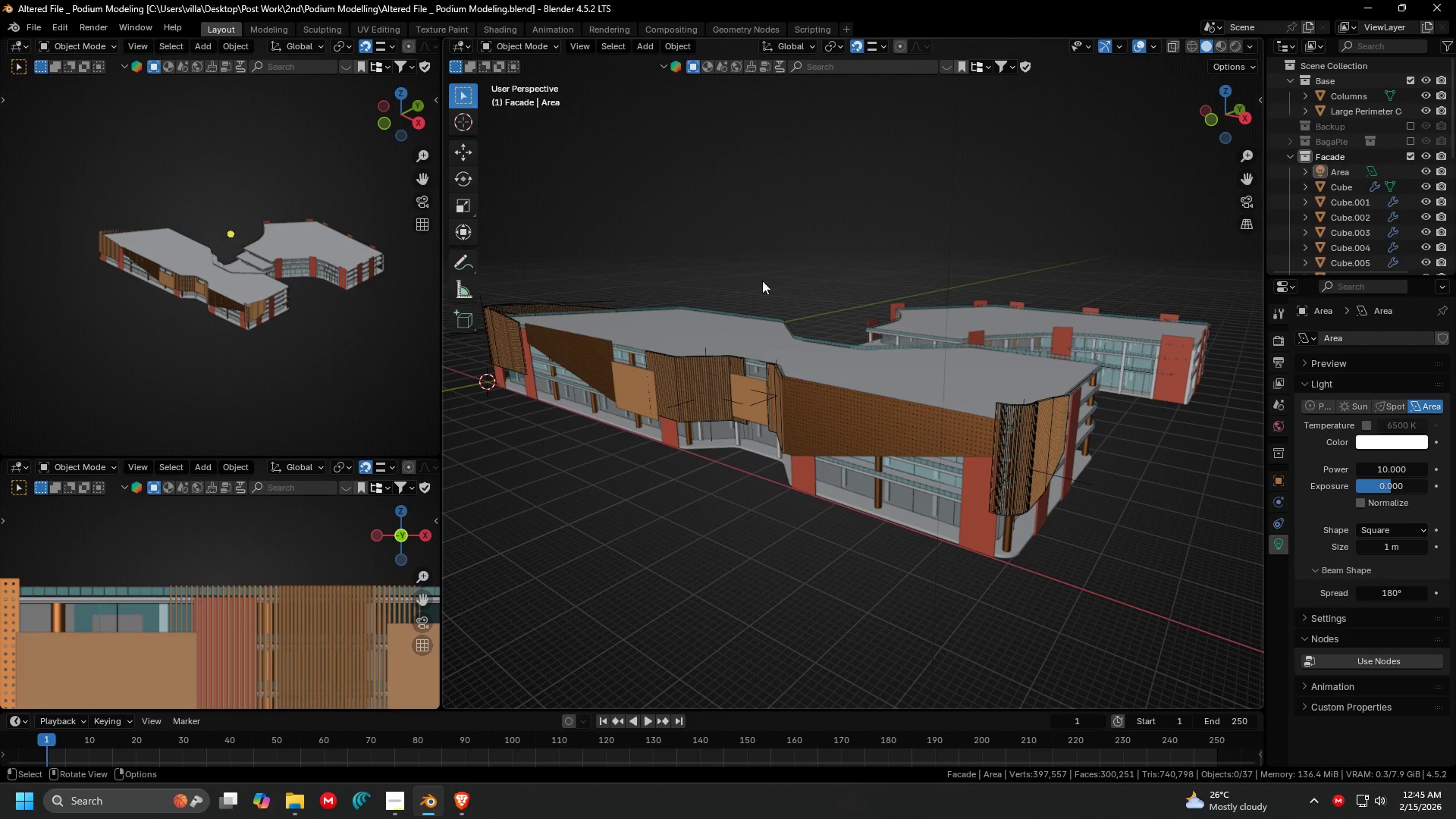 
hold_key(key=ShiftLeft, duration=0.36)
 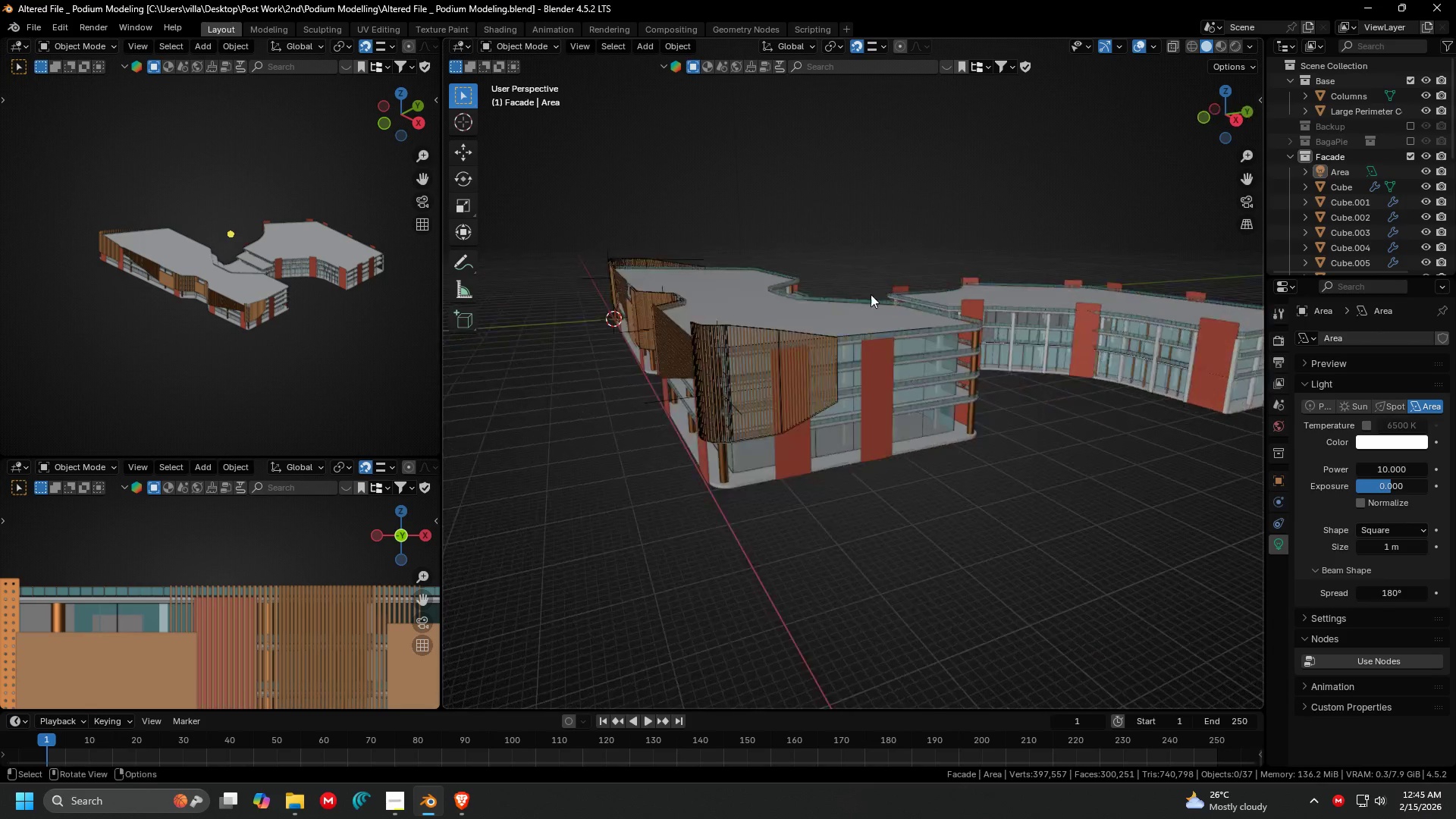 
key(Shift+ShiftLeft)
 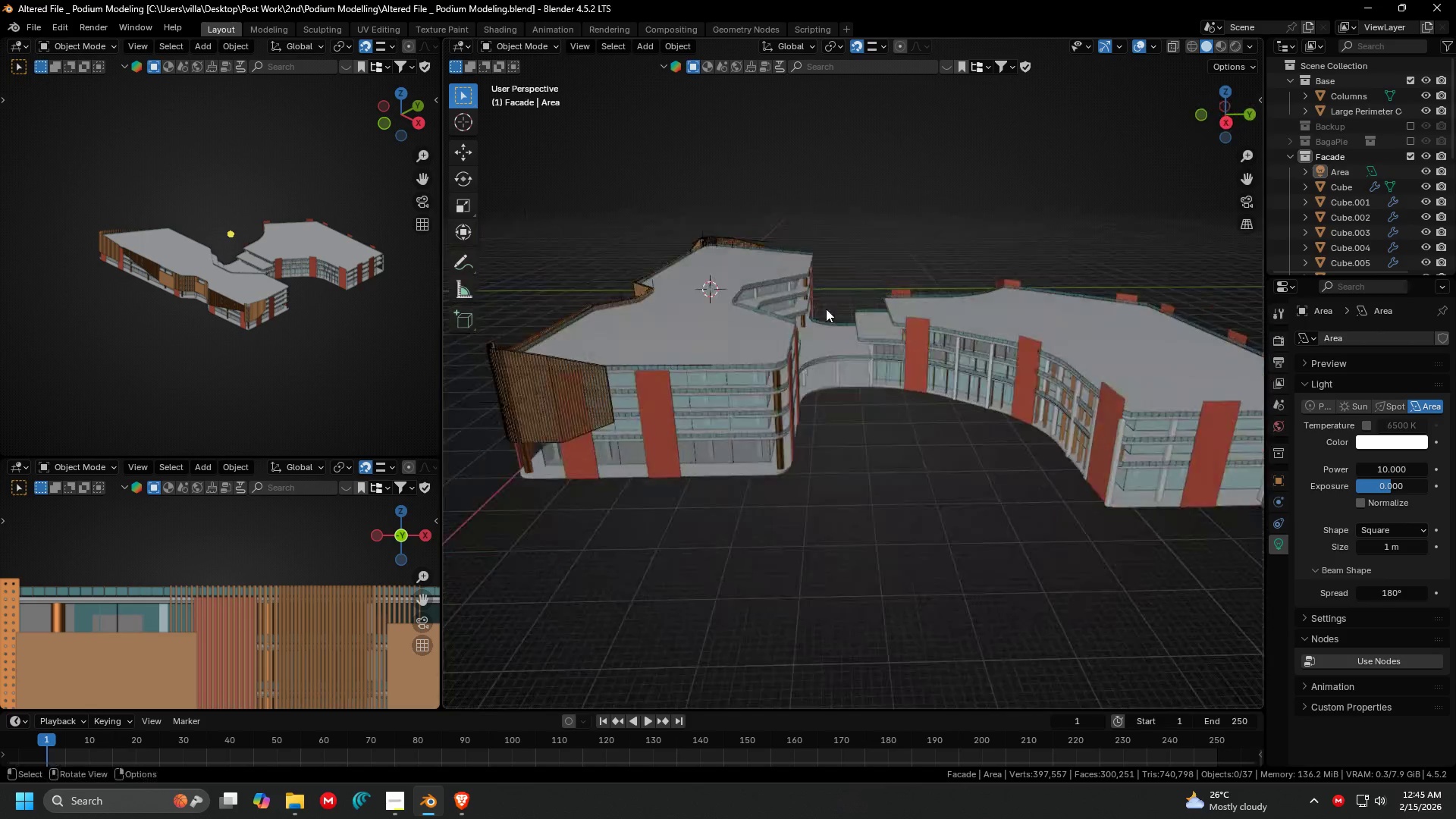 
key(Shift+ShiftLeft)
 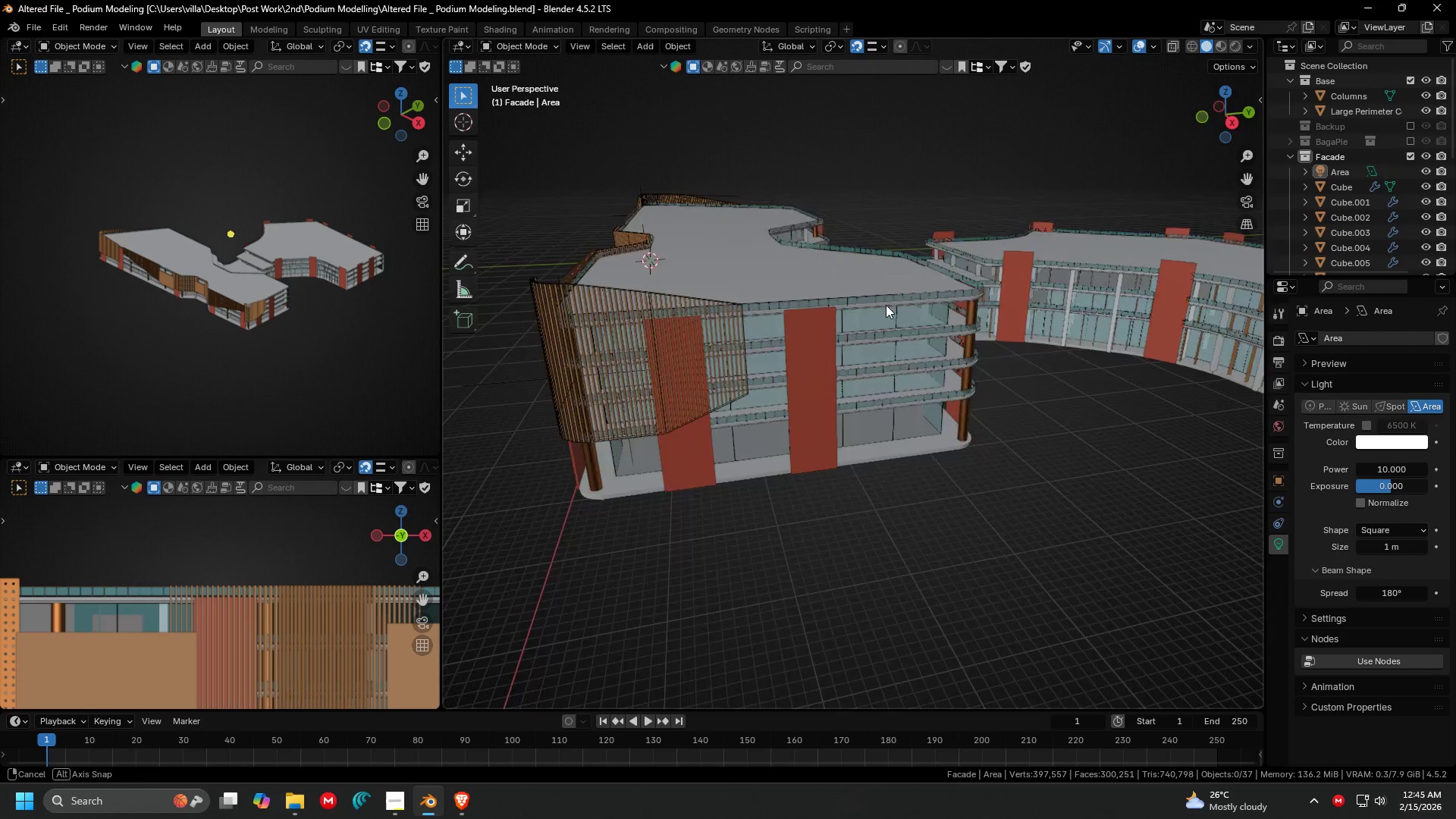 
scroll: coordinate [826, 309], scroll_direction: up, amount: 1.0
 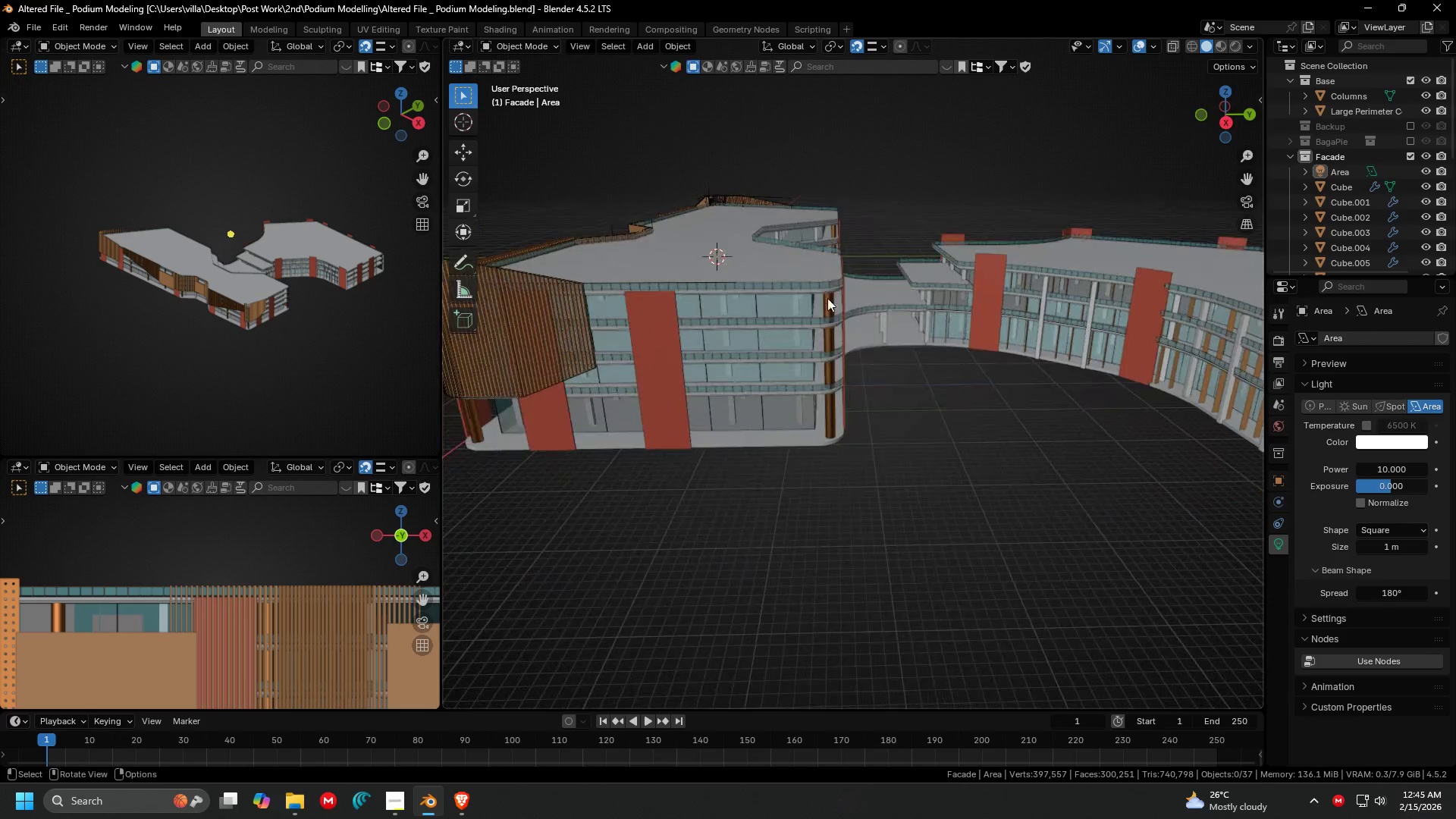 
hold_key(key=ShiftLeft, duration=0.34)
 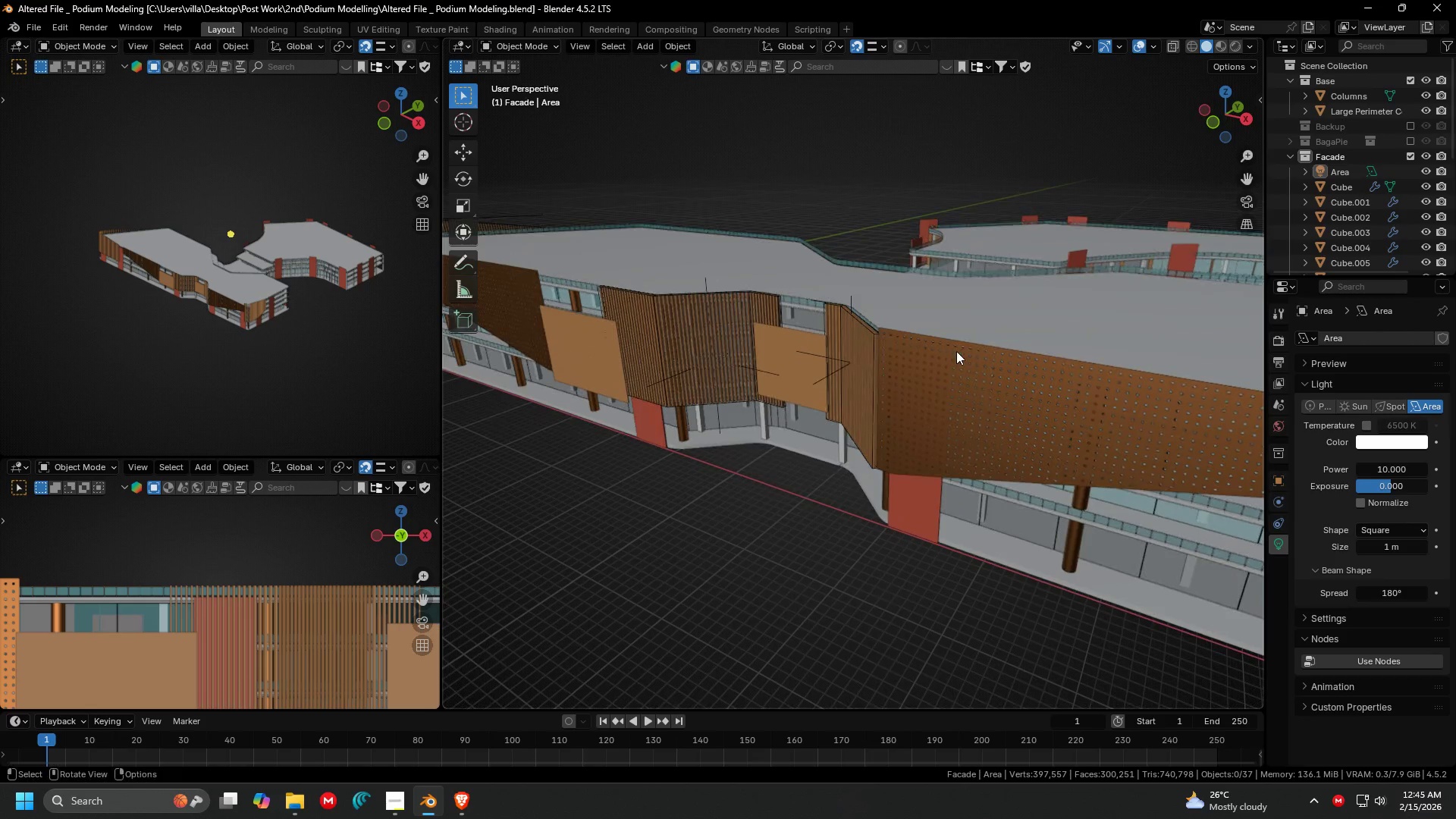 
scroll: coordinate [965, 306], scroll_direction: up, amount: 1.0
 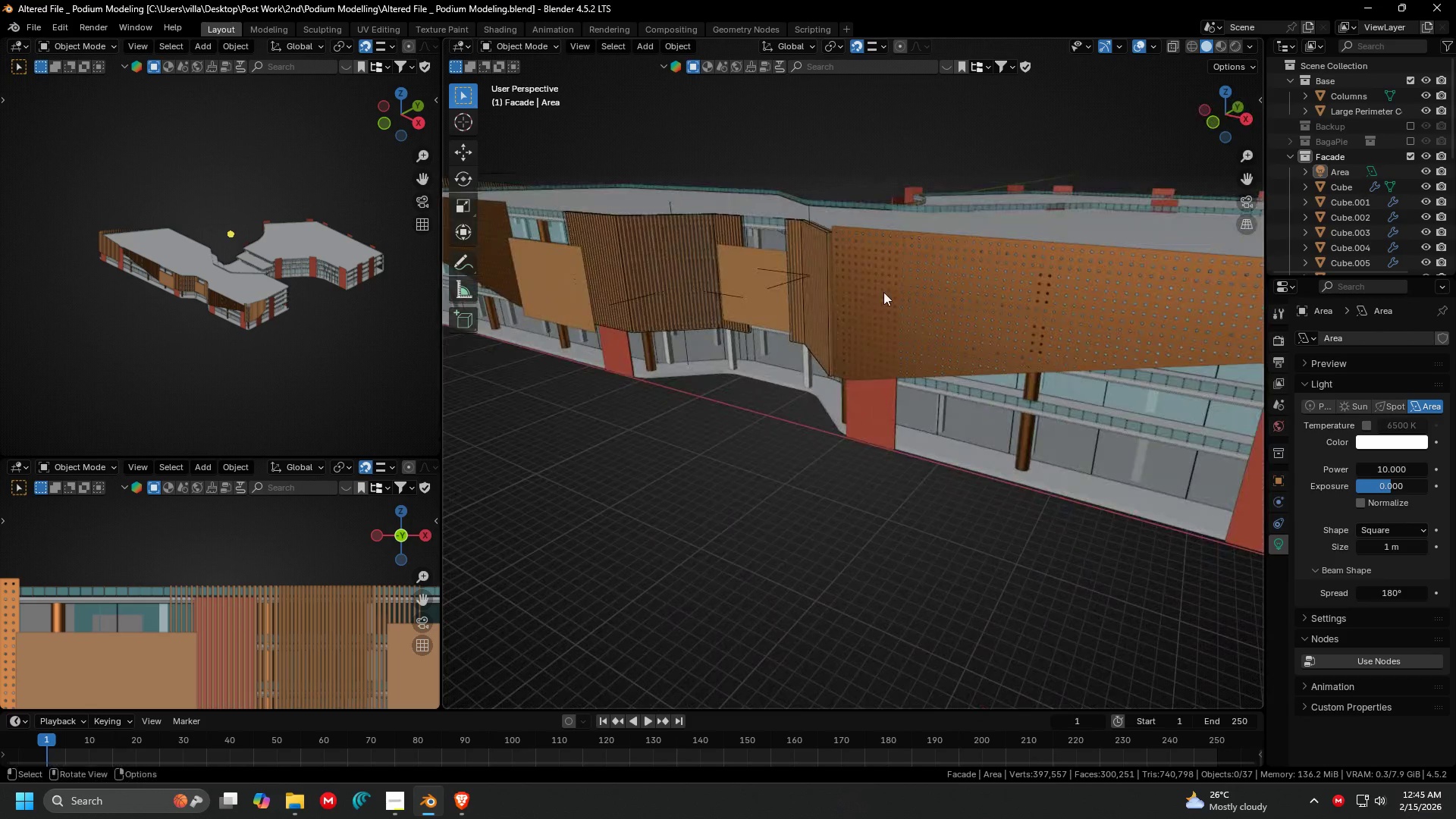 
left_click([956, 351])
 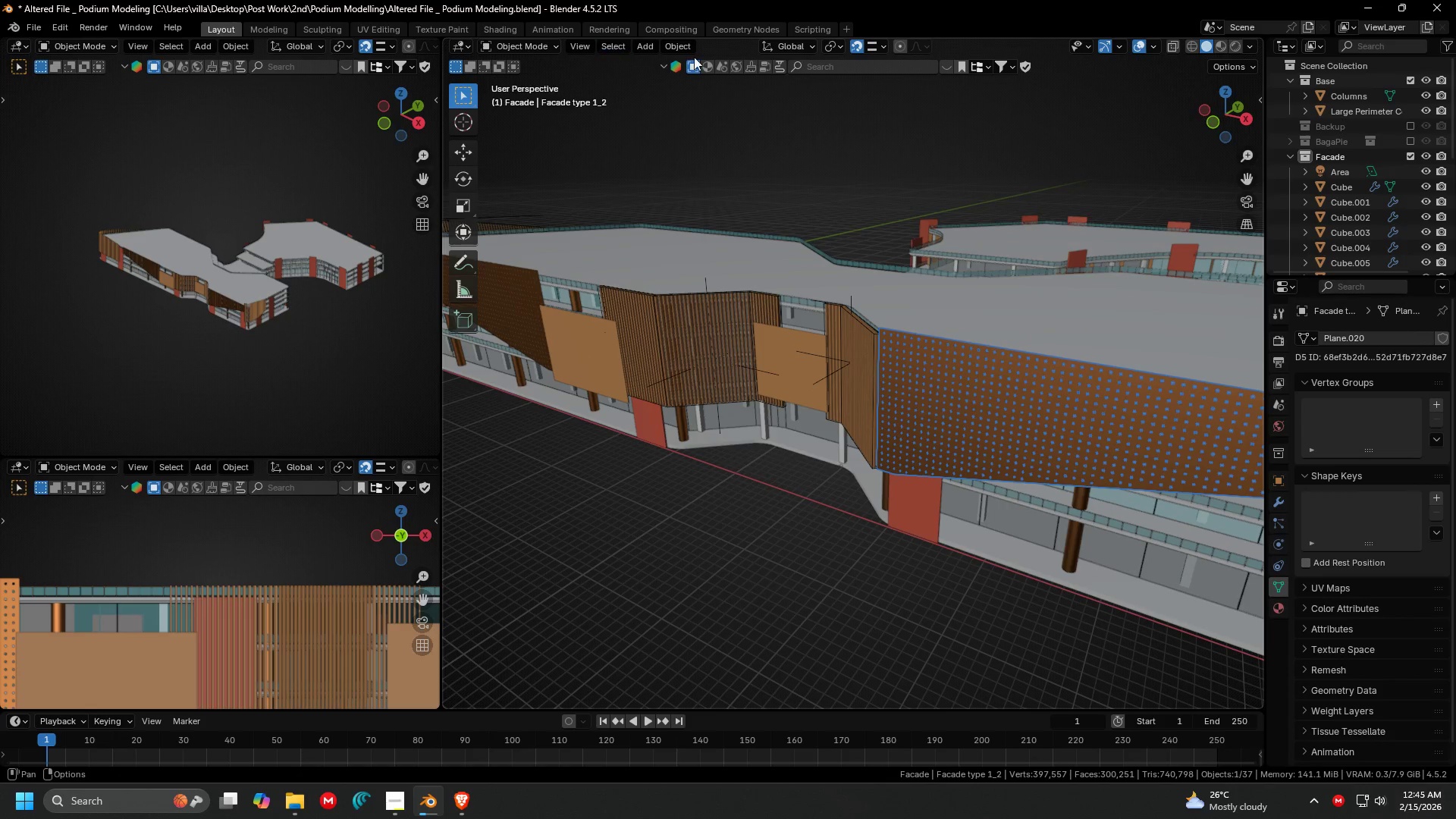 
left_click([815, 63])
 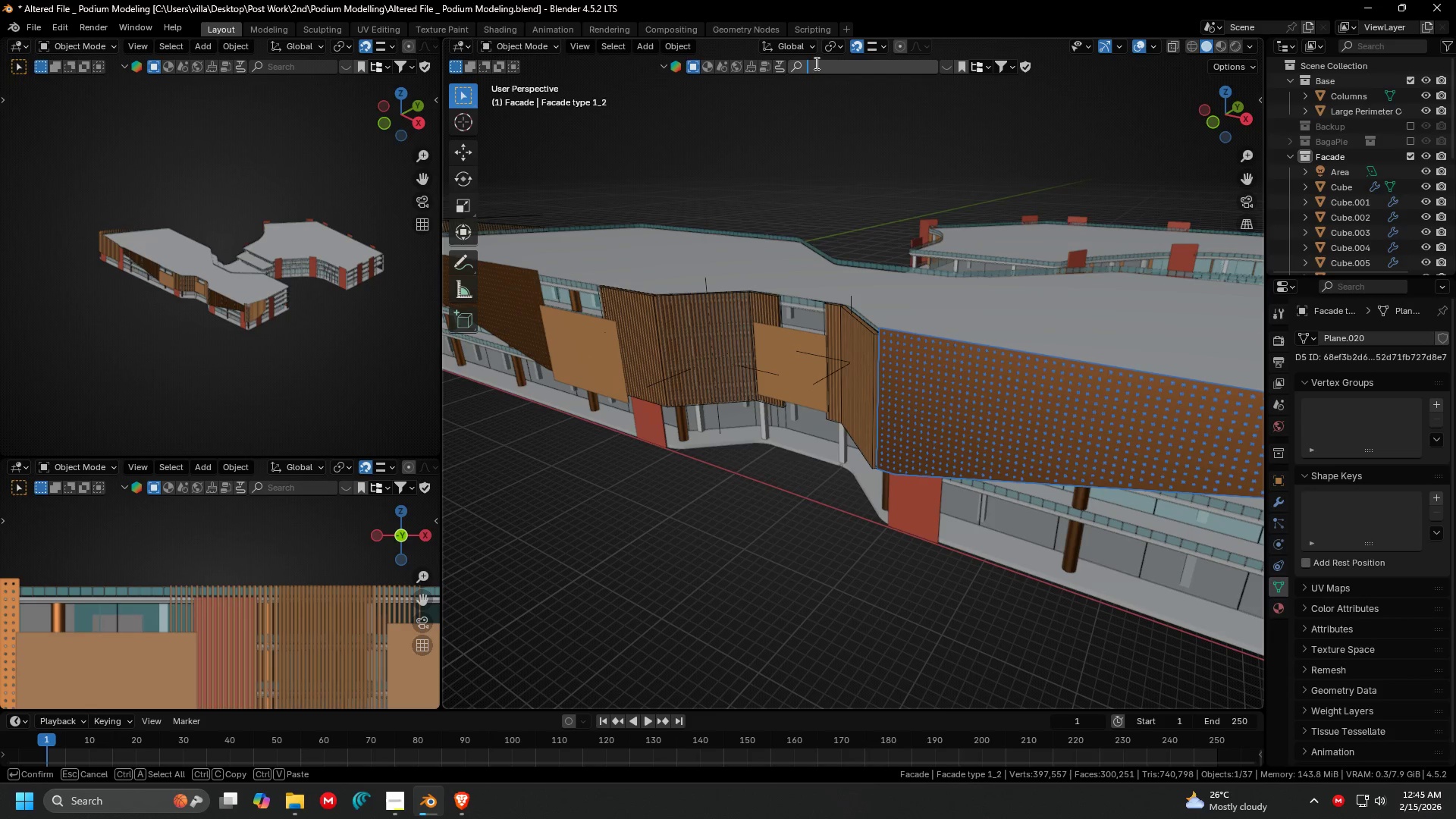 
type(brass)
 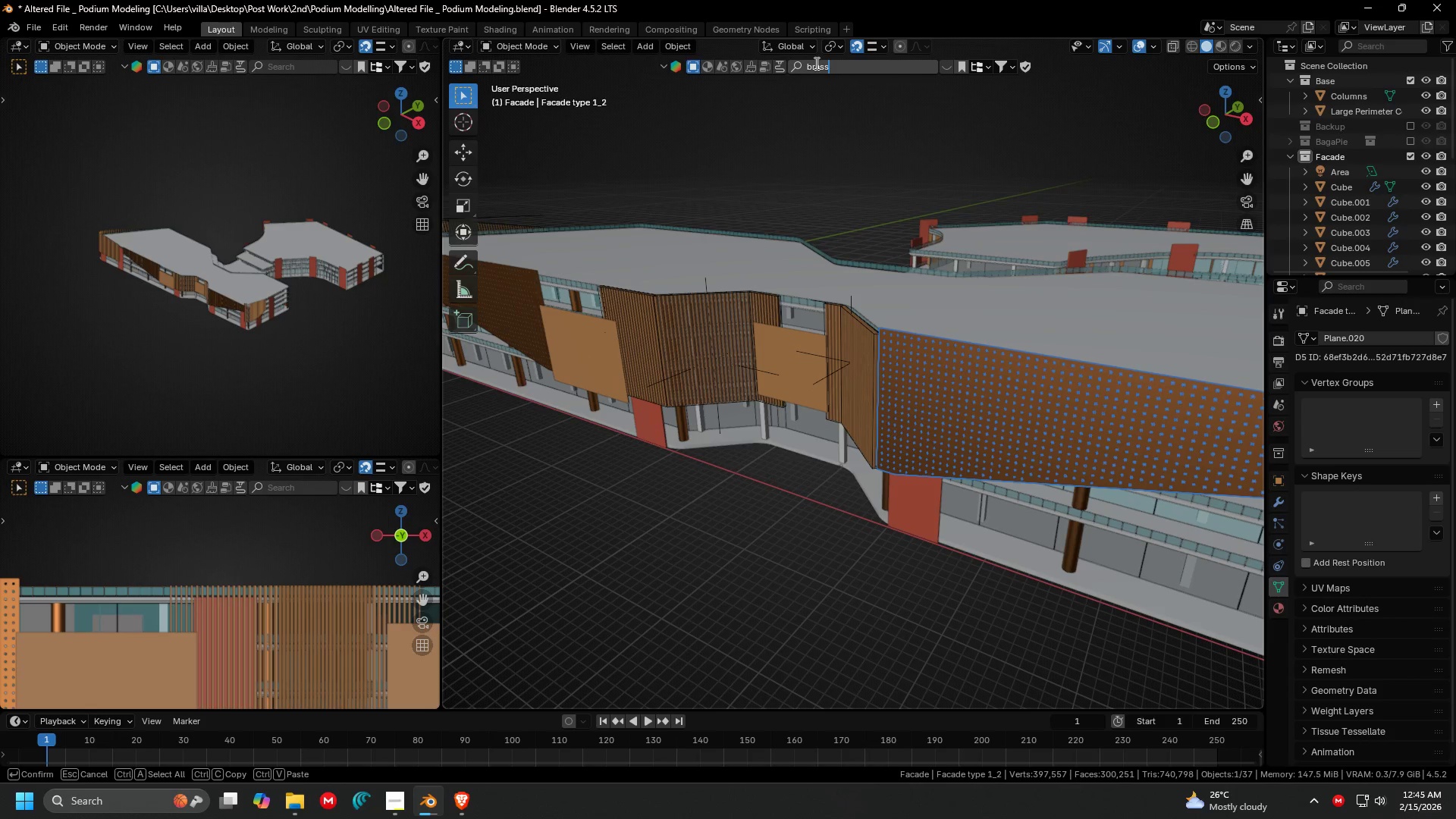 
key(Enter)
 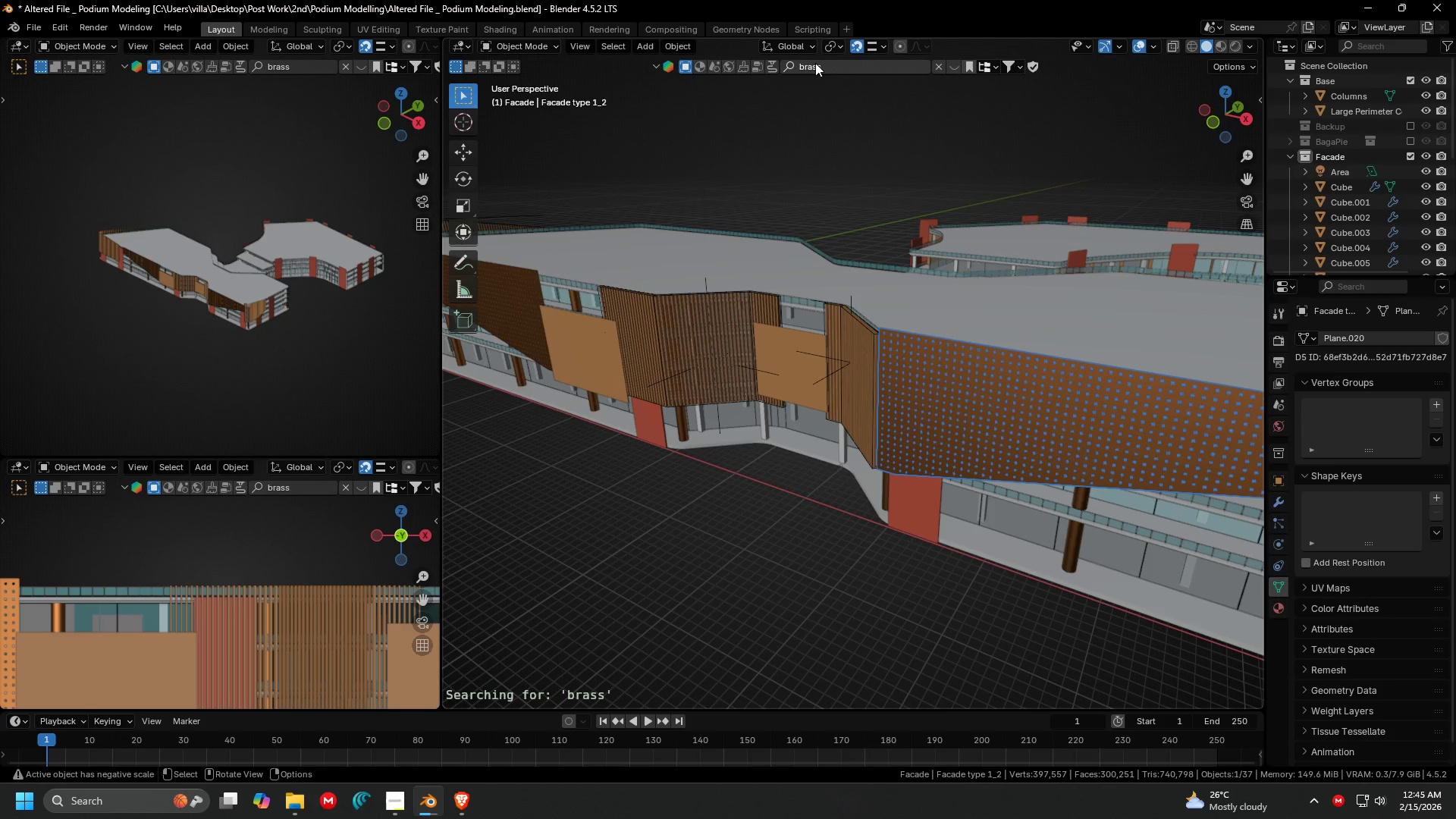 
scroll: coordinate [868, 244], scroll_direction: down, amount: 2.0
 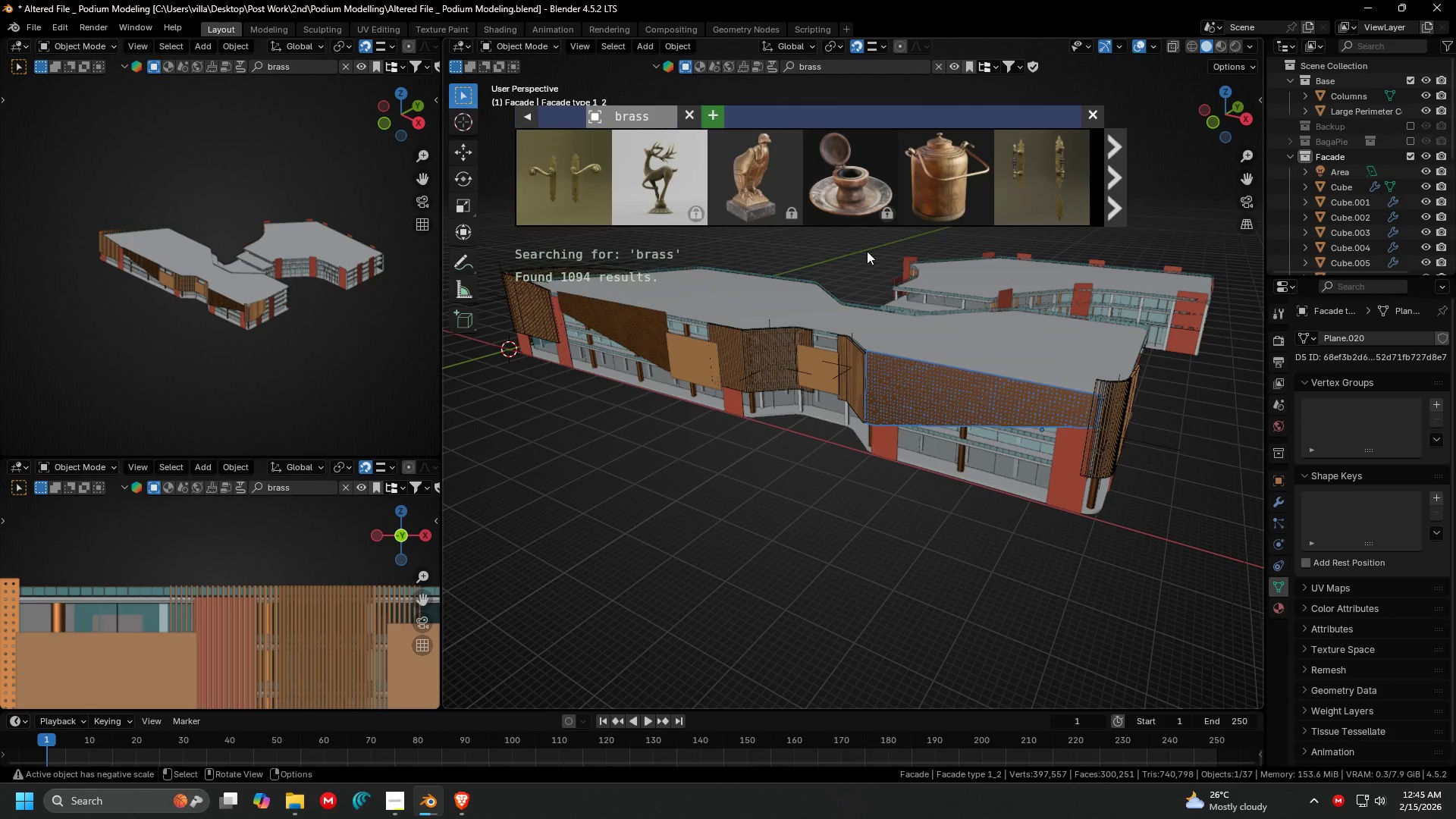 
scroll: coordinate [908, 271], scroll_direction: up, amount: 1.0
 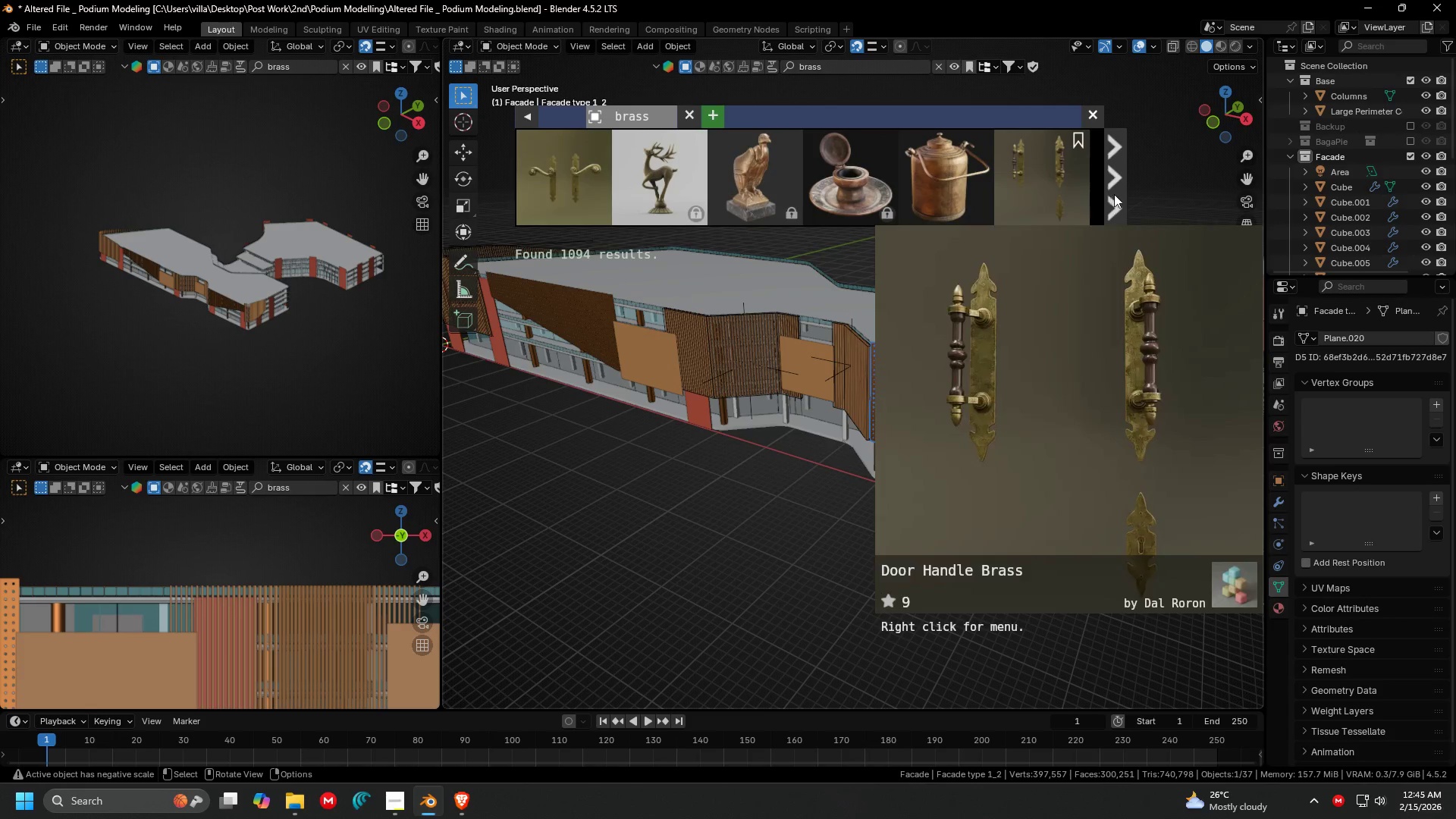 
left_click([1115, 193])
 